 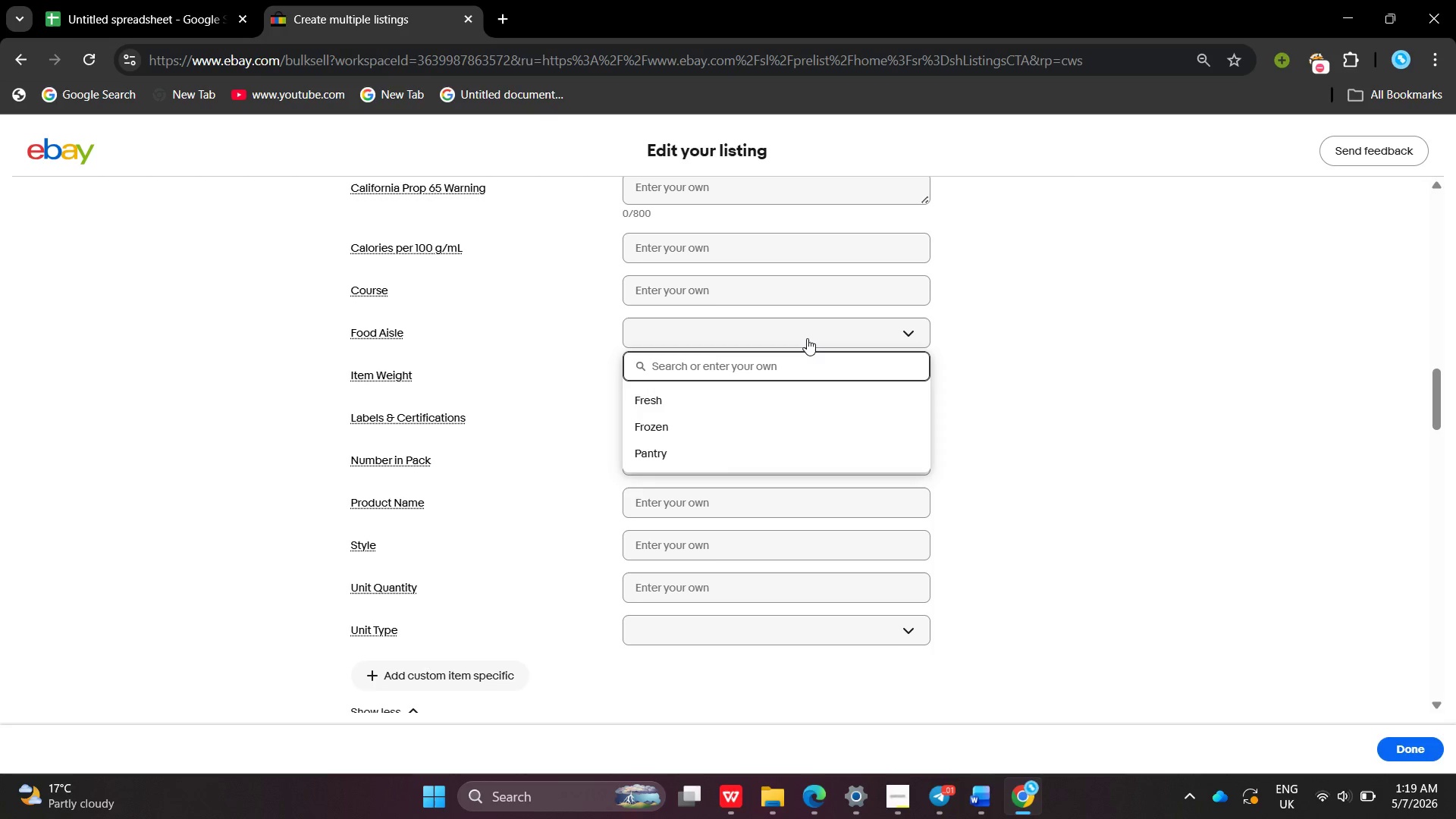 
left_click([143, 4])
 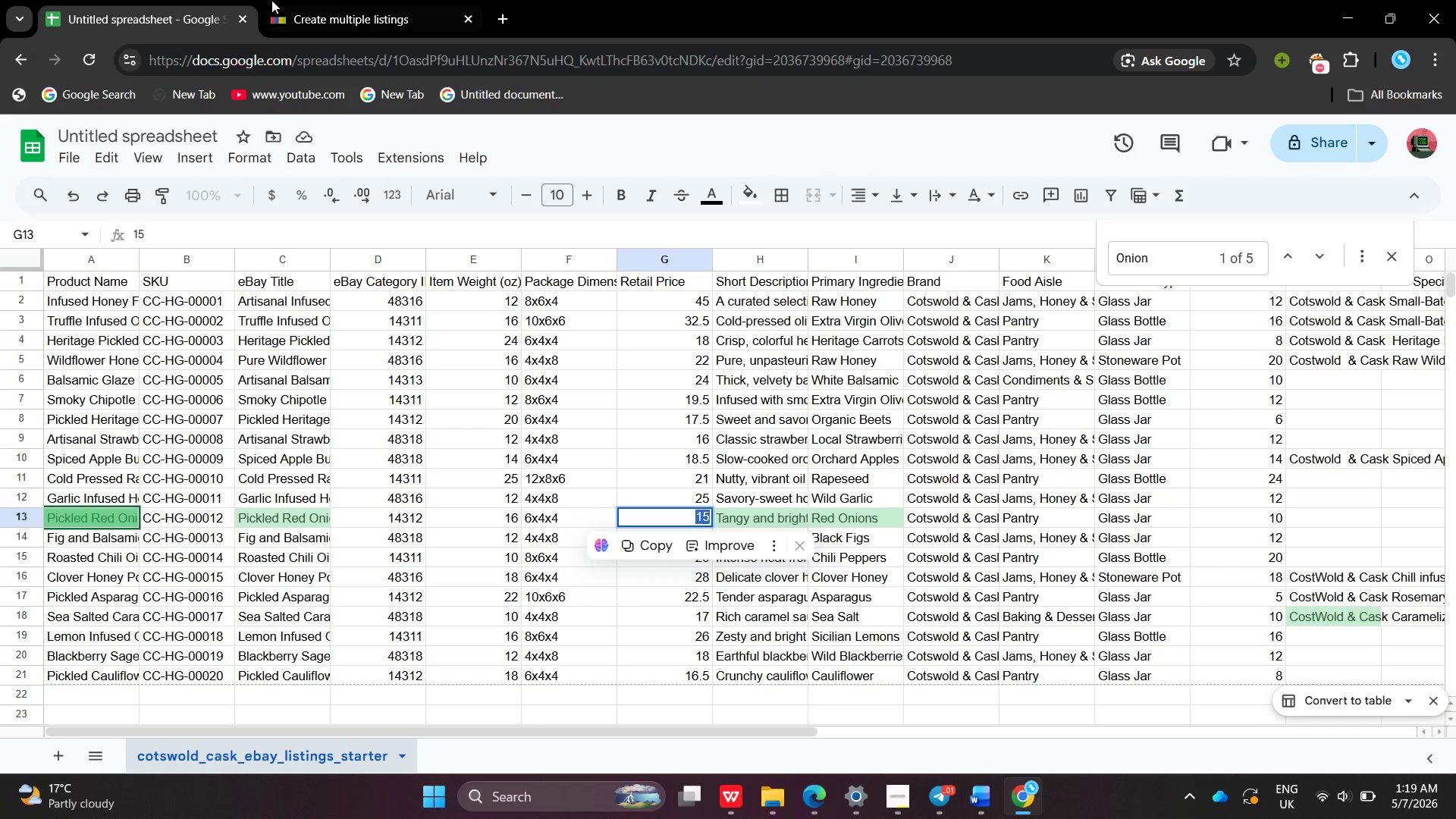 
wait(6.64)
 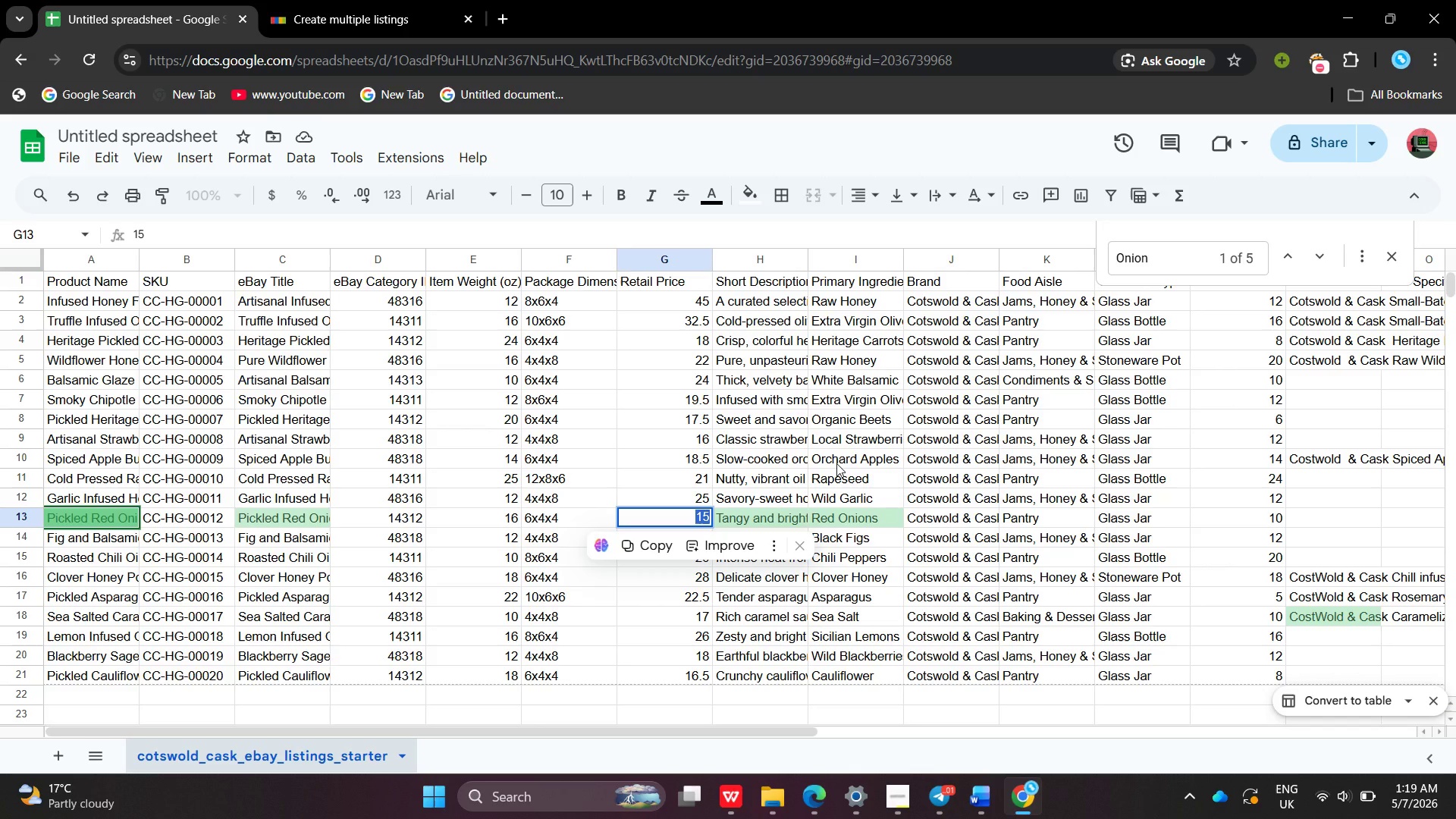 
left_click([318, 0])
 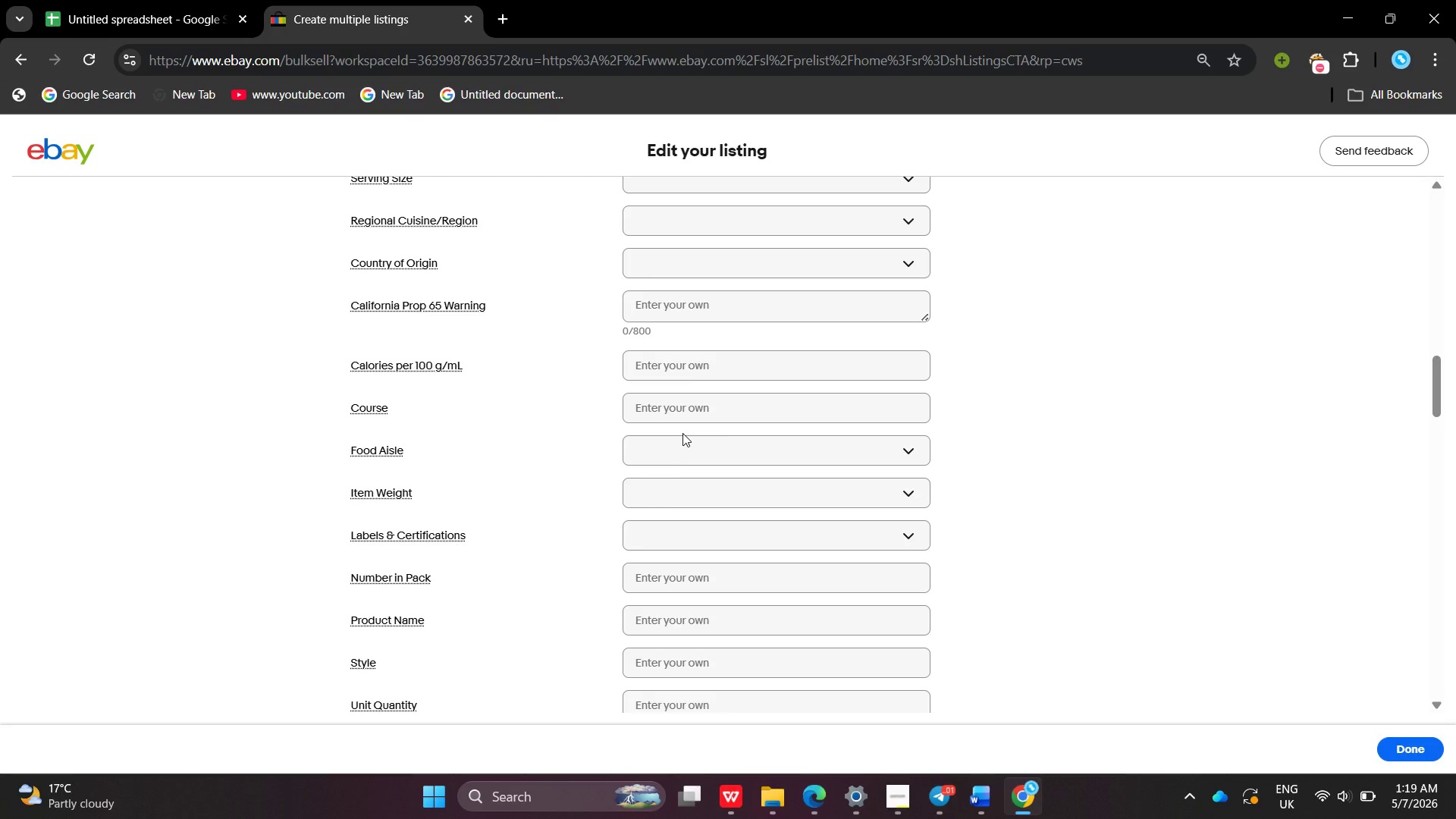 
wait(19.84)
 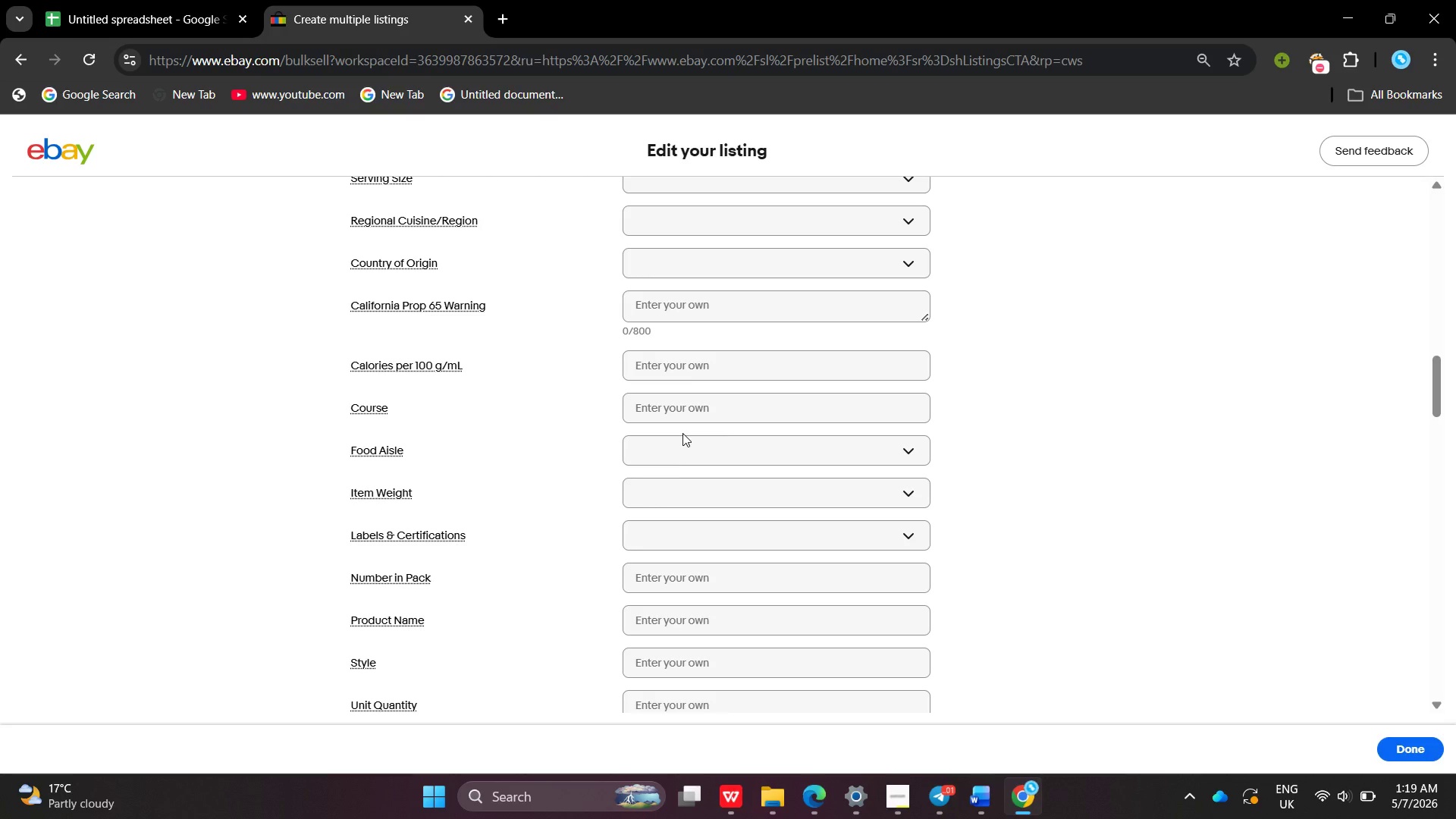 
scroll: coordinate [682, 433], scroll_direction: down, amount: 6.0
 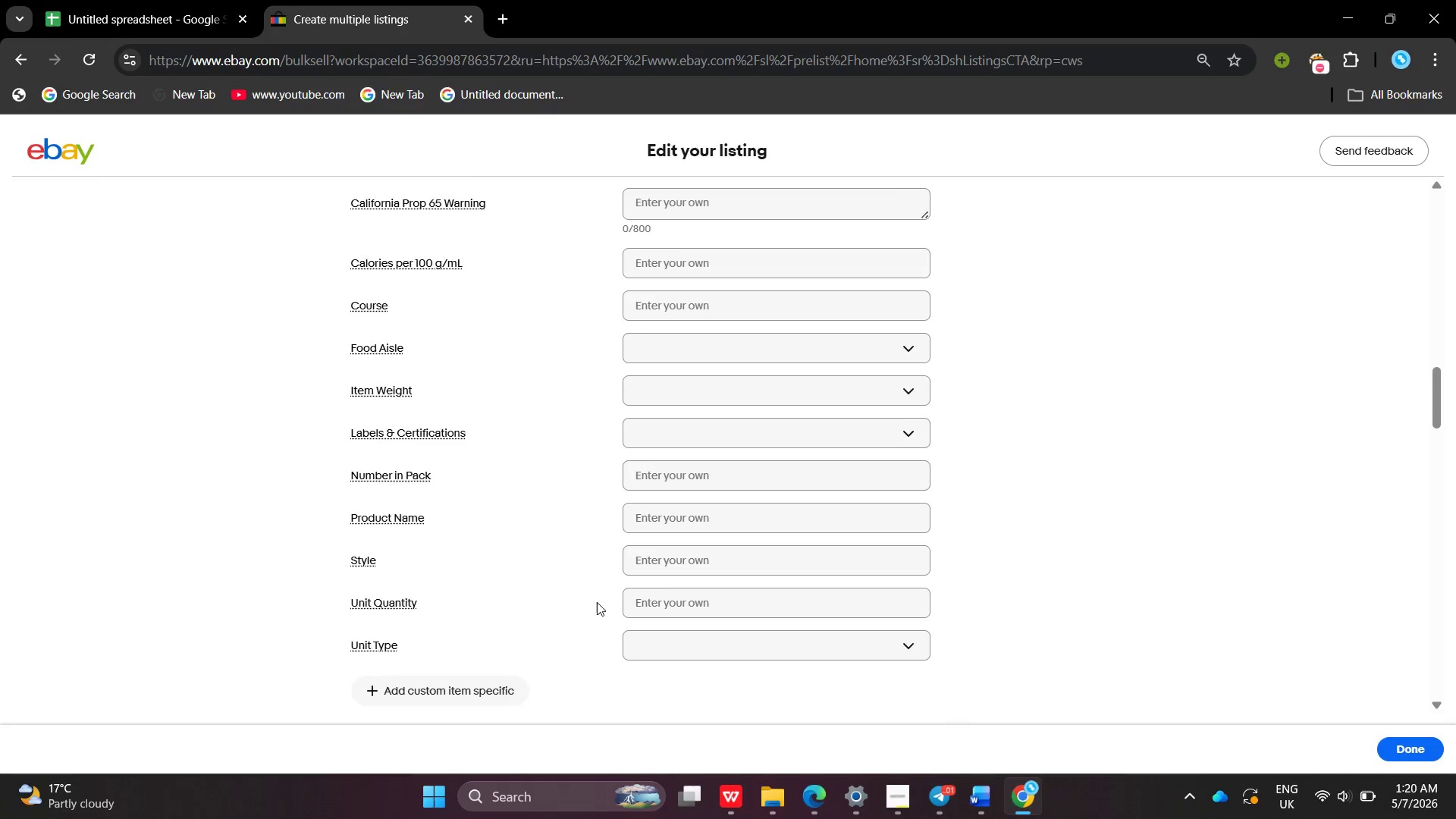 
wait(6.44)
 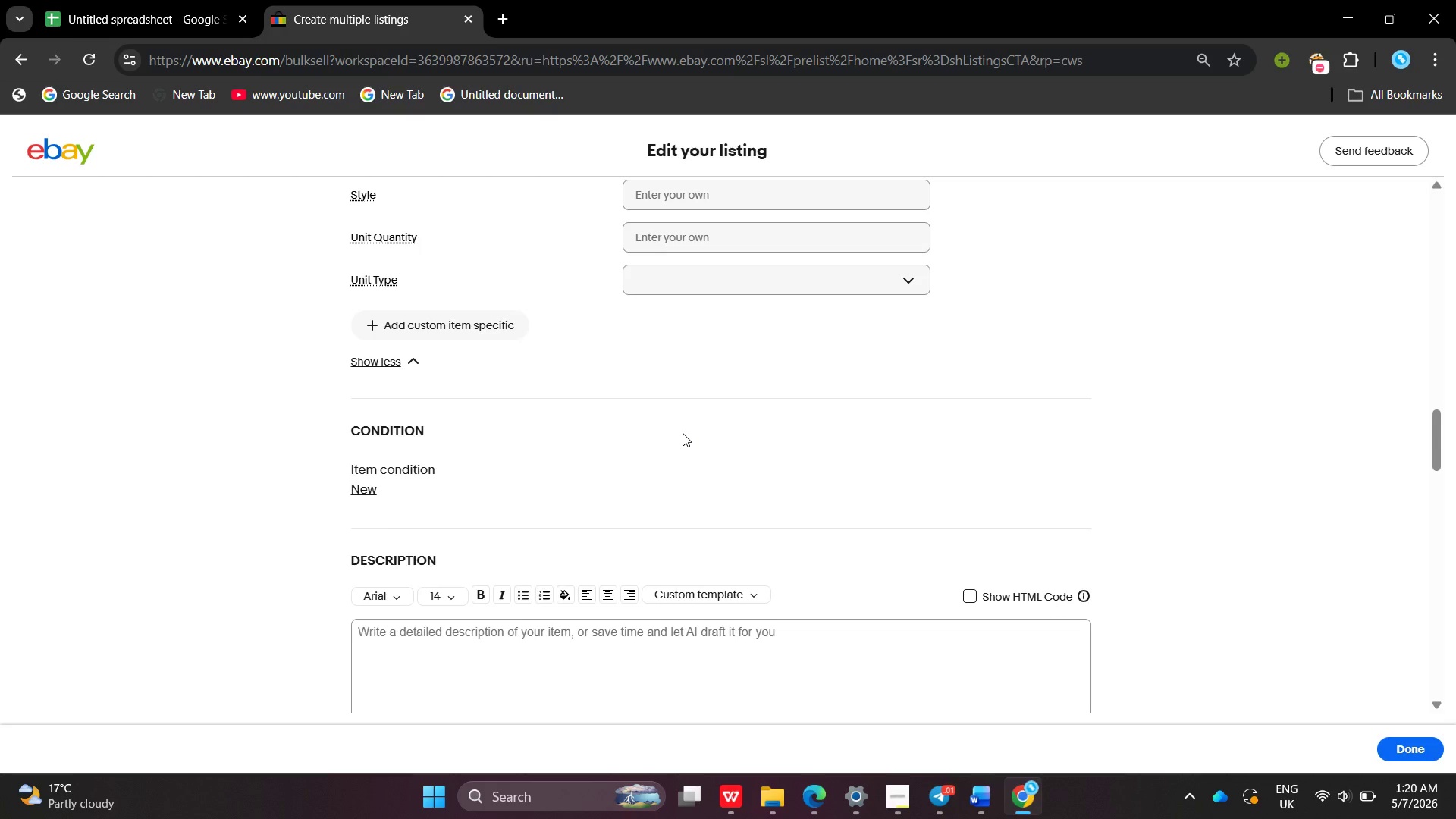 
double_click([679, 419])
 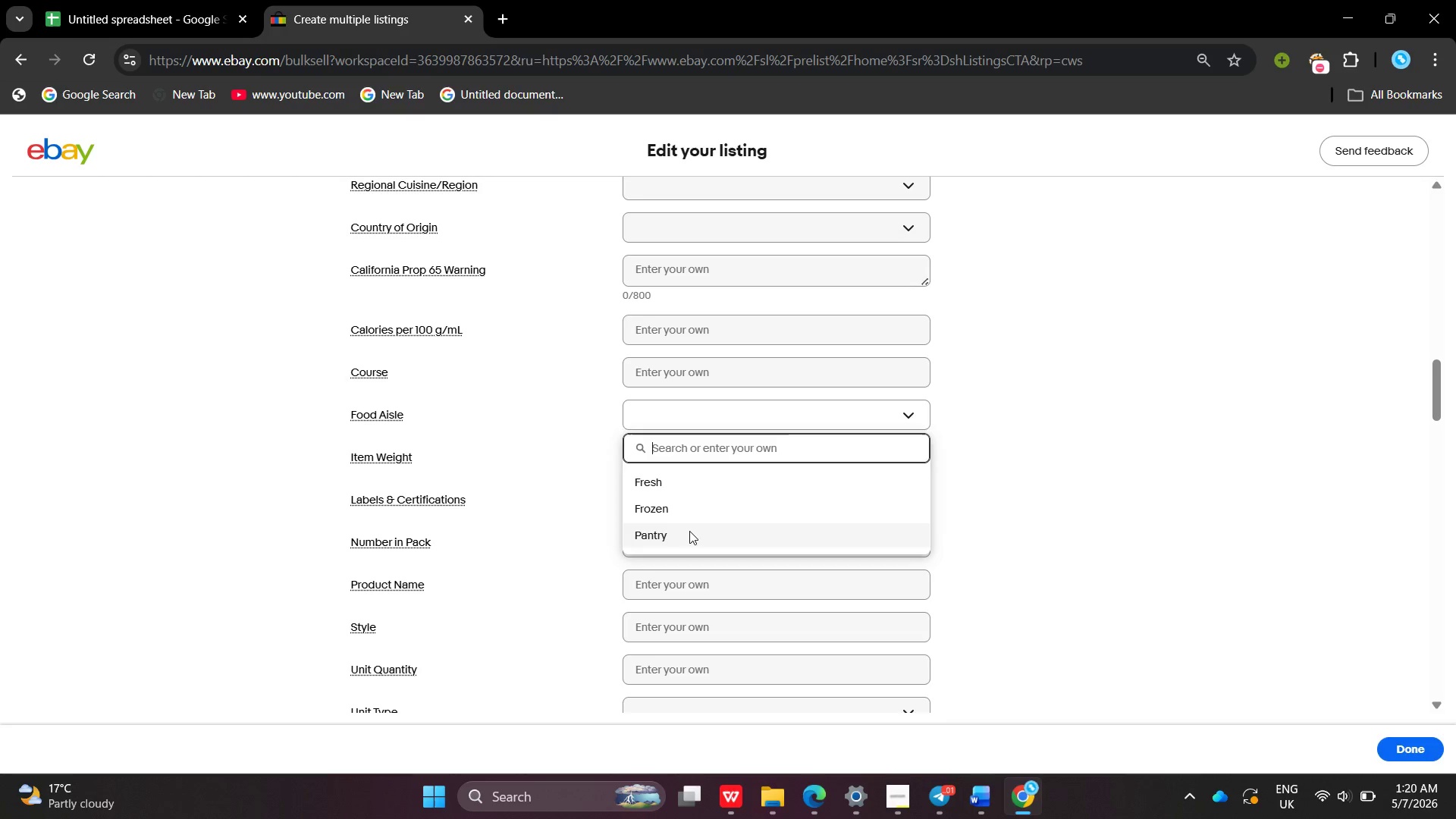 
left_click([689, 531])
 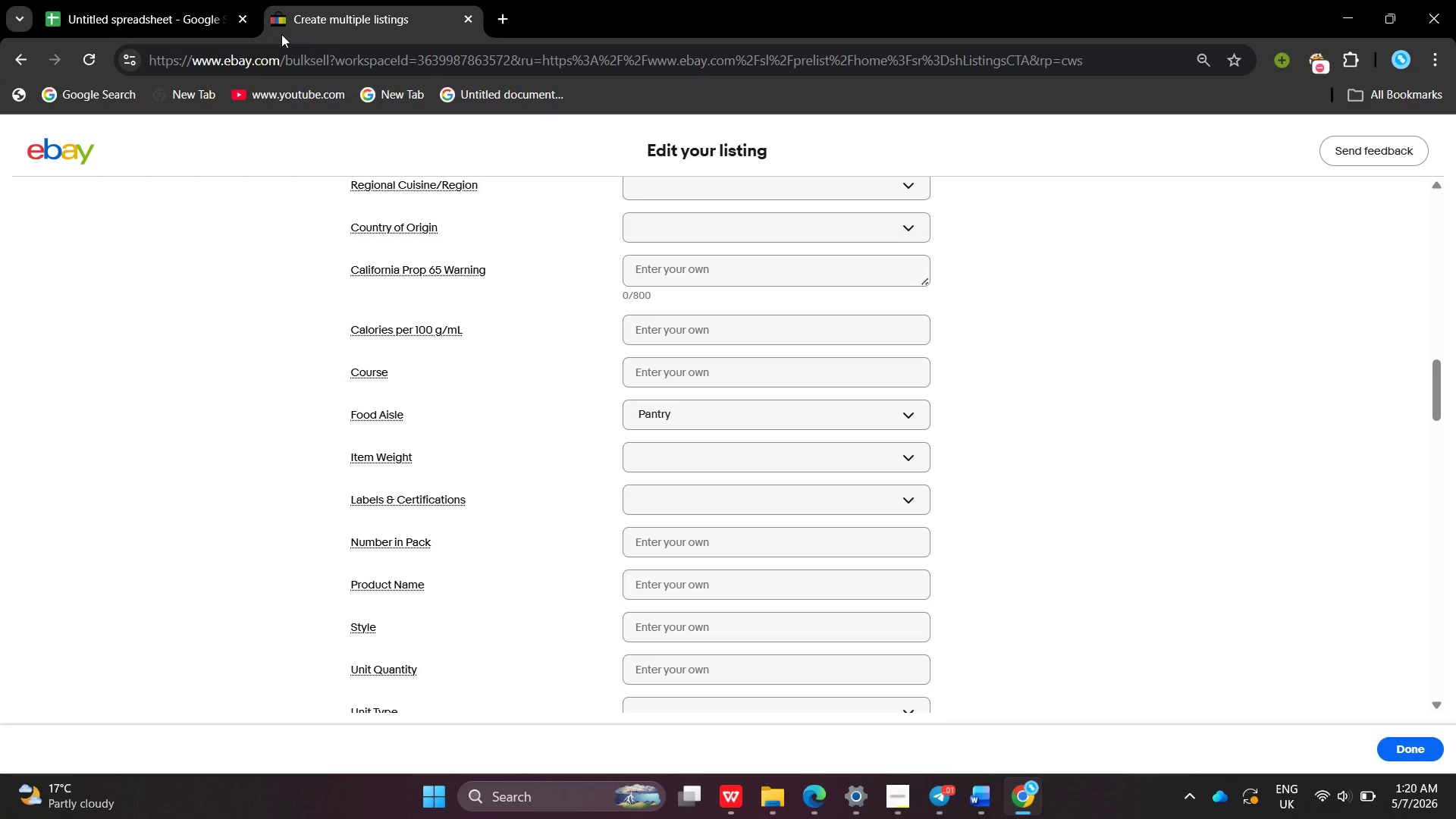 
left_click([86, 0])
 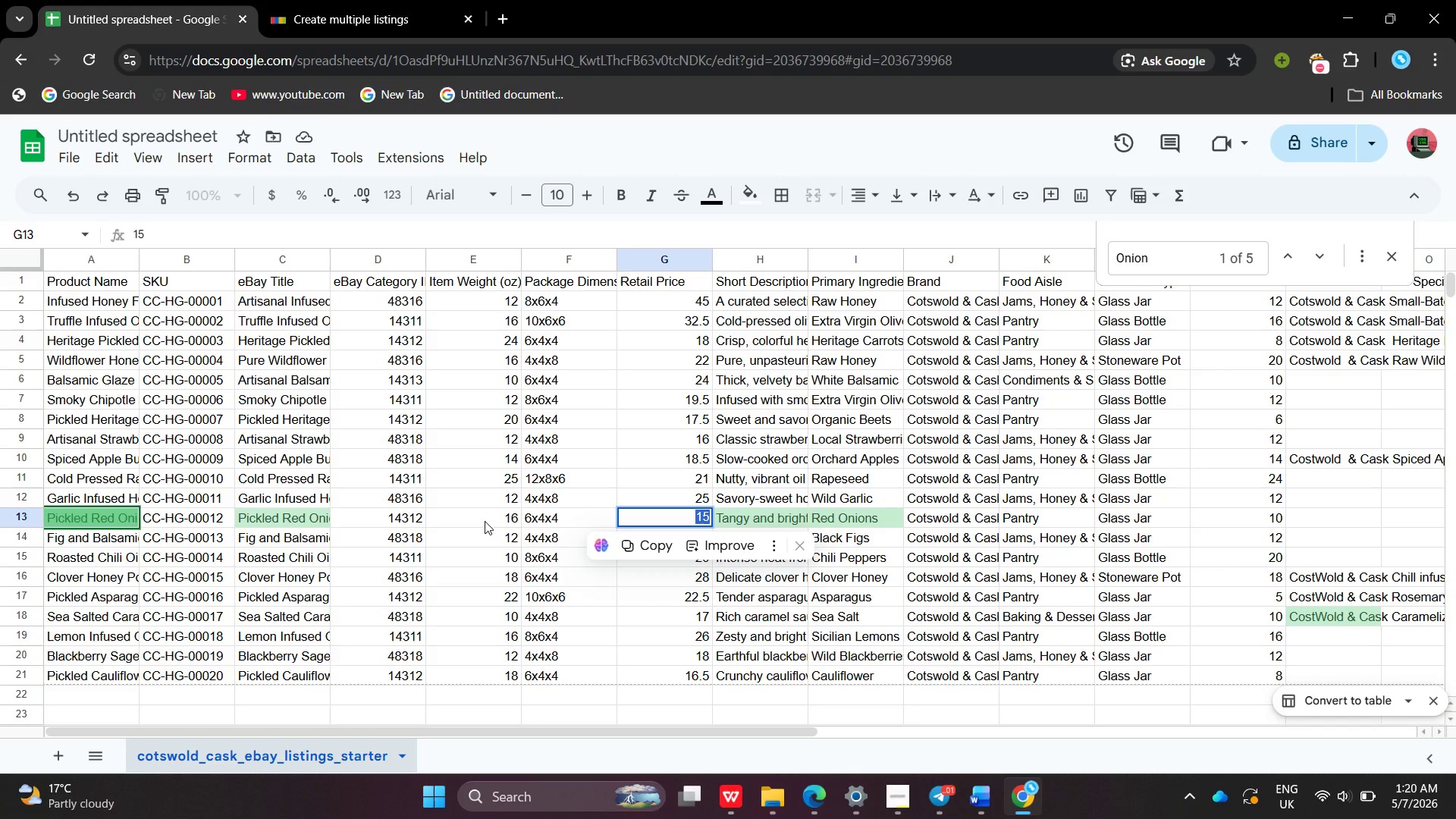 
left_click([485, 521])
 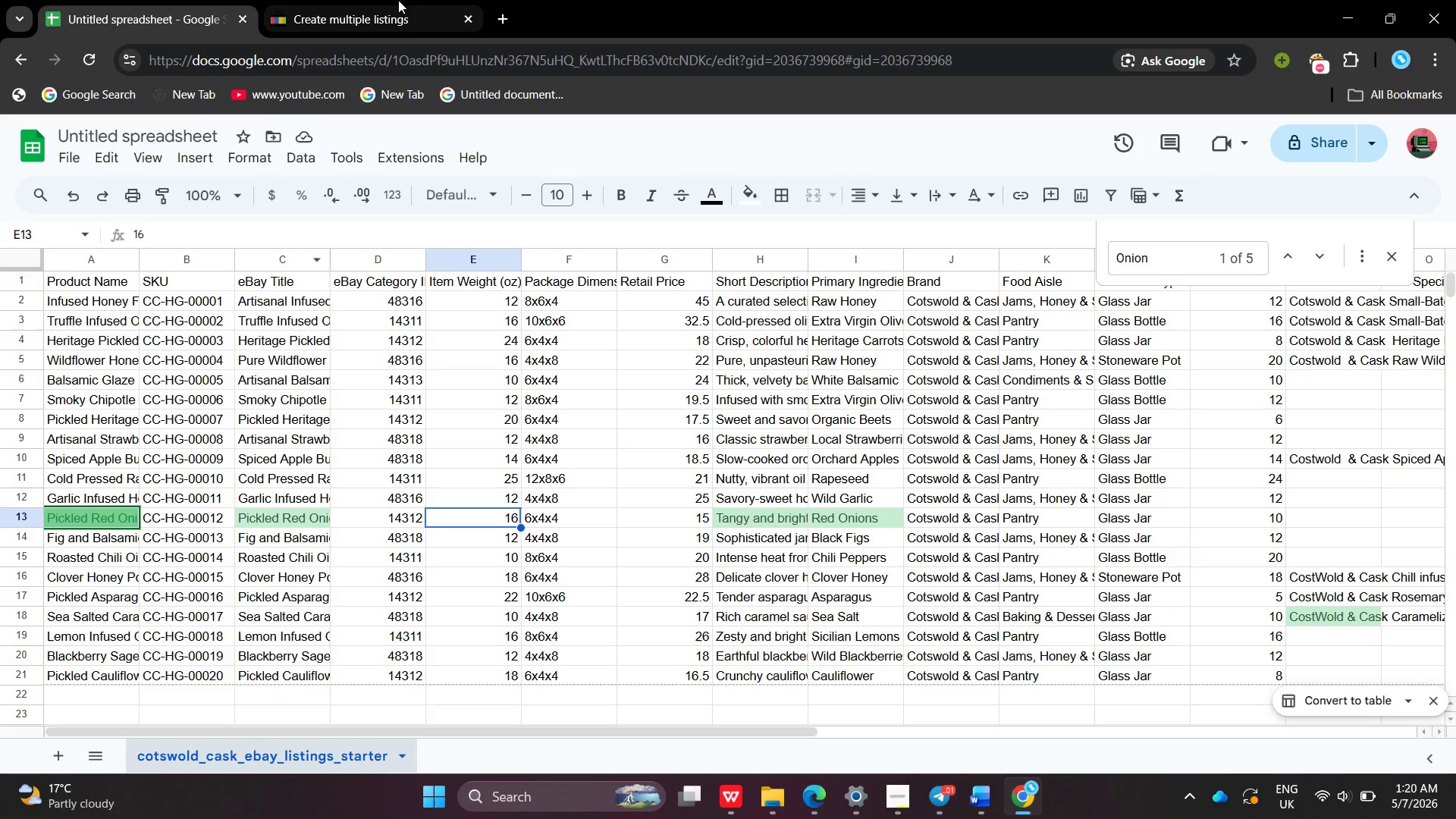 
left_click([398, 0])
 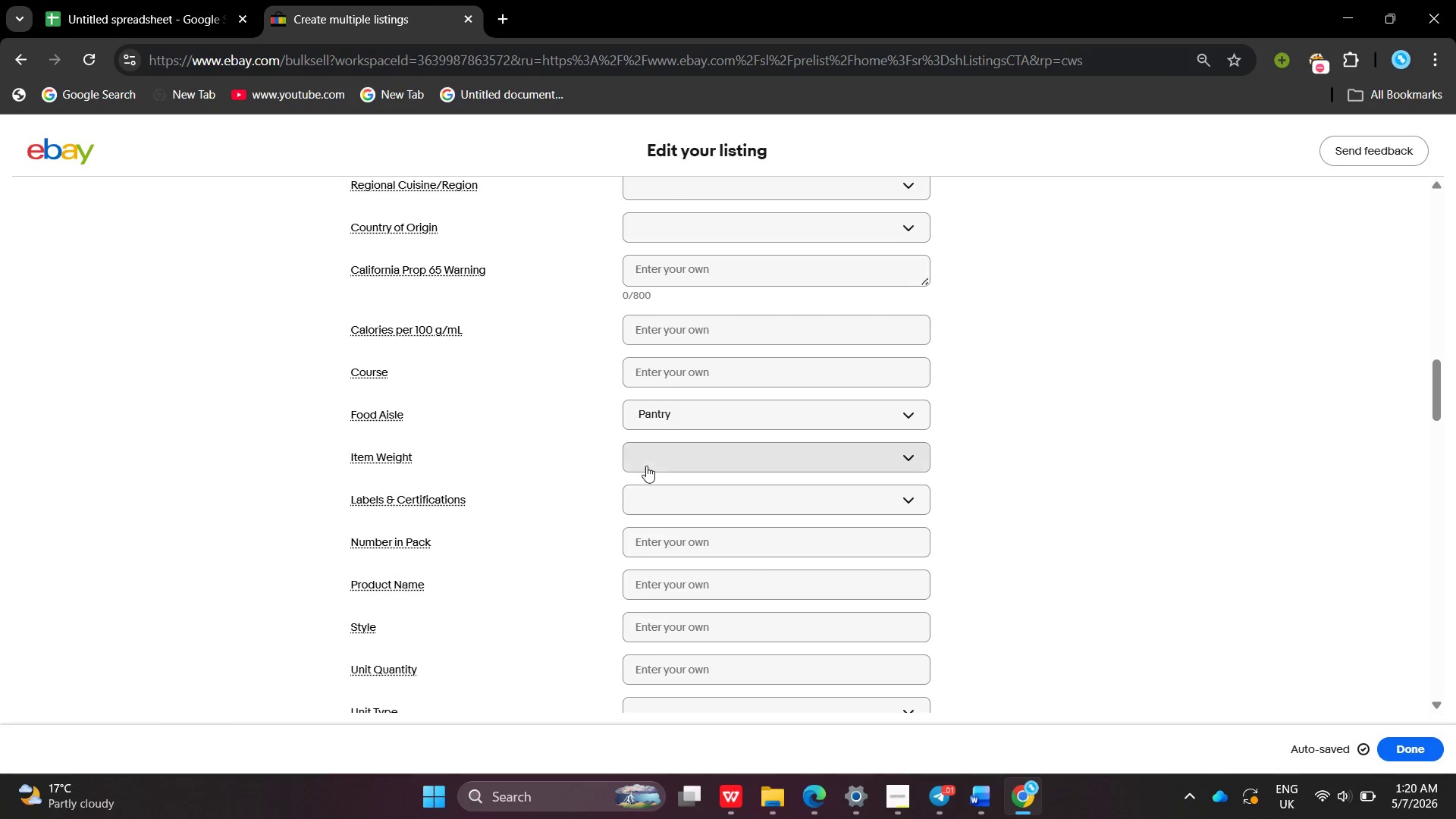 
left_click([646, 466])
 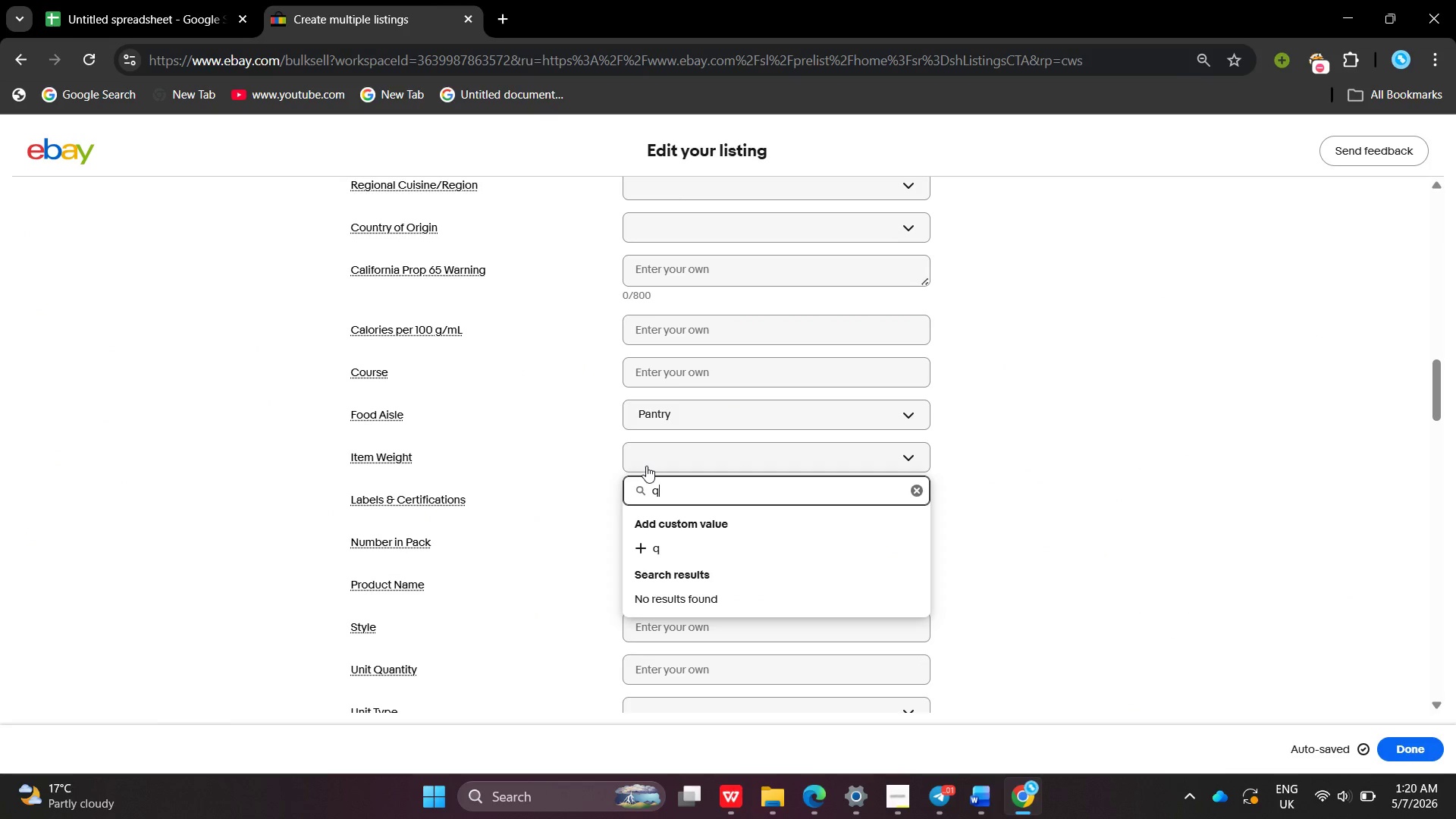 
type(q)
key(Backspace)
type(16 lbs)
 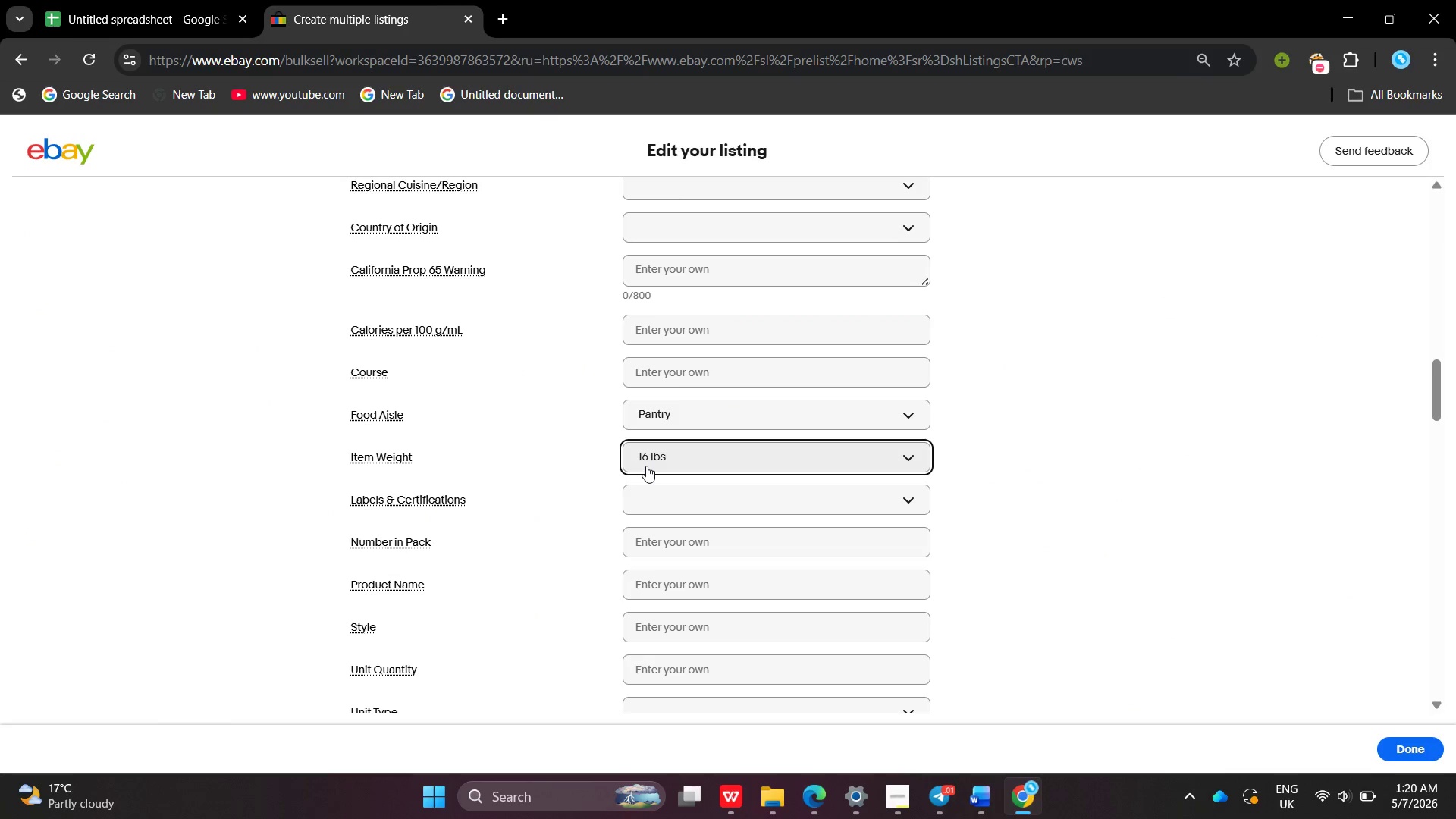 
key(Enter)
 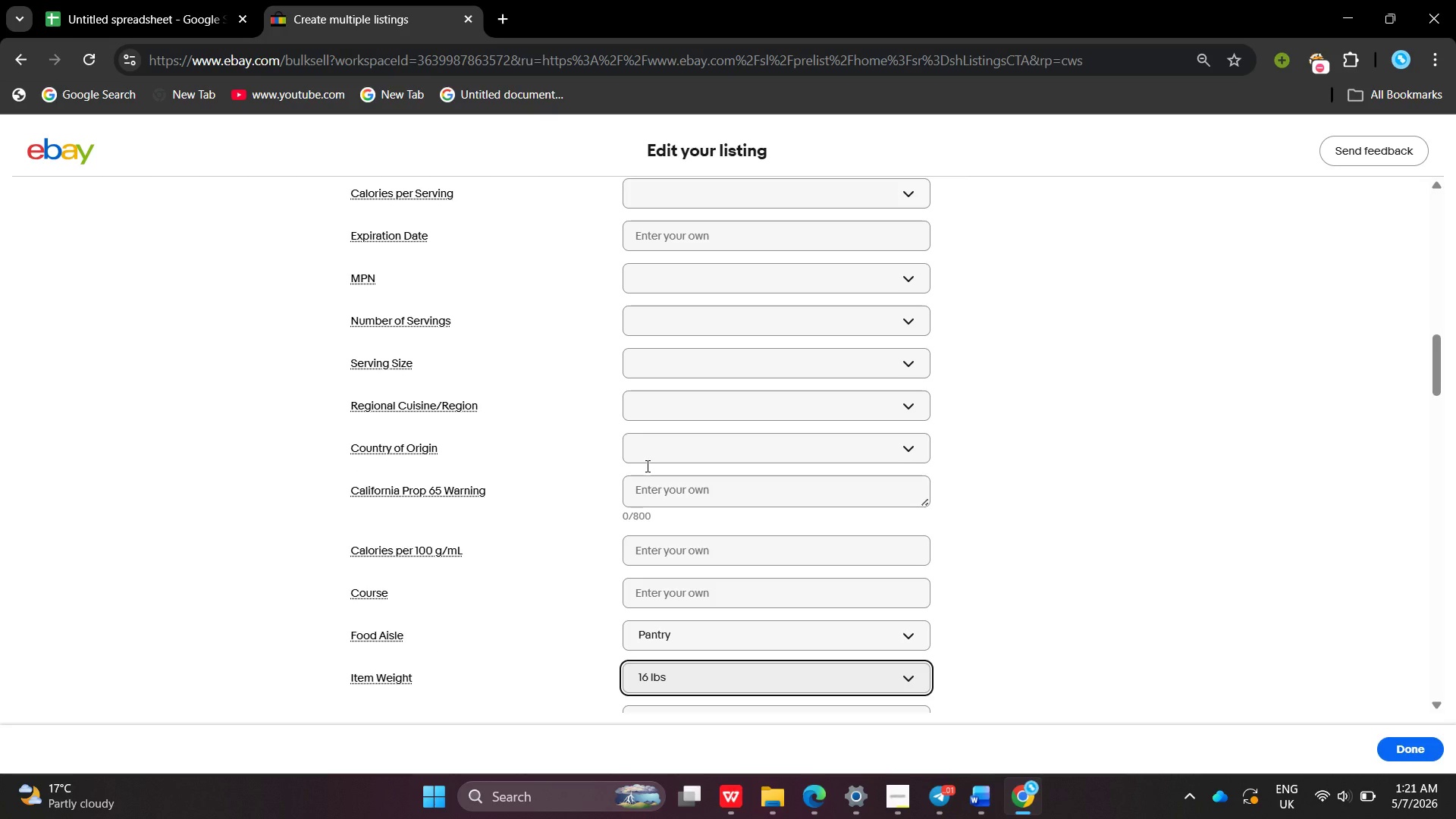 
wait(45.02)
 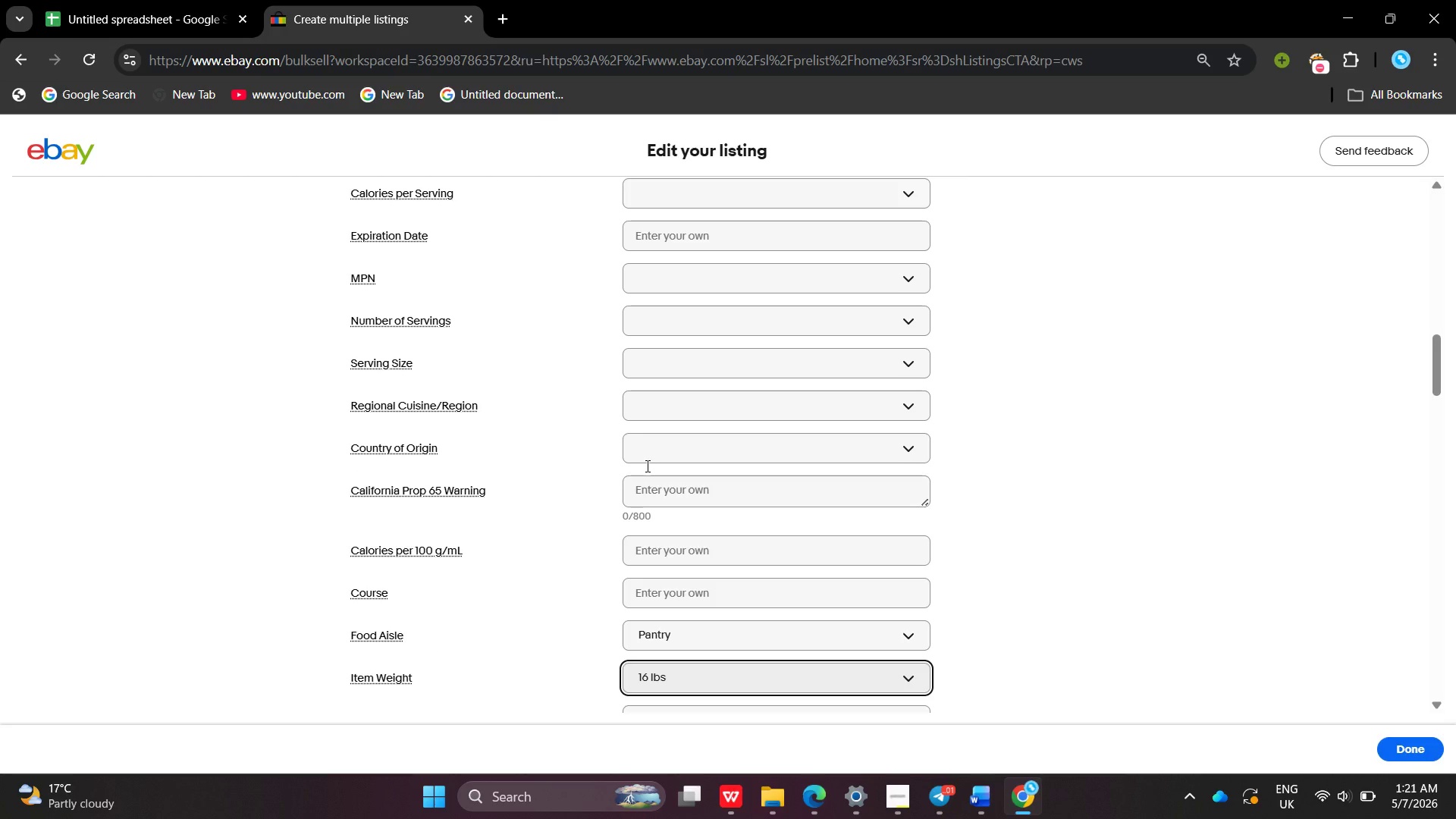 
left_click([646, 466])
 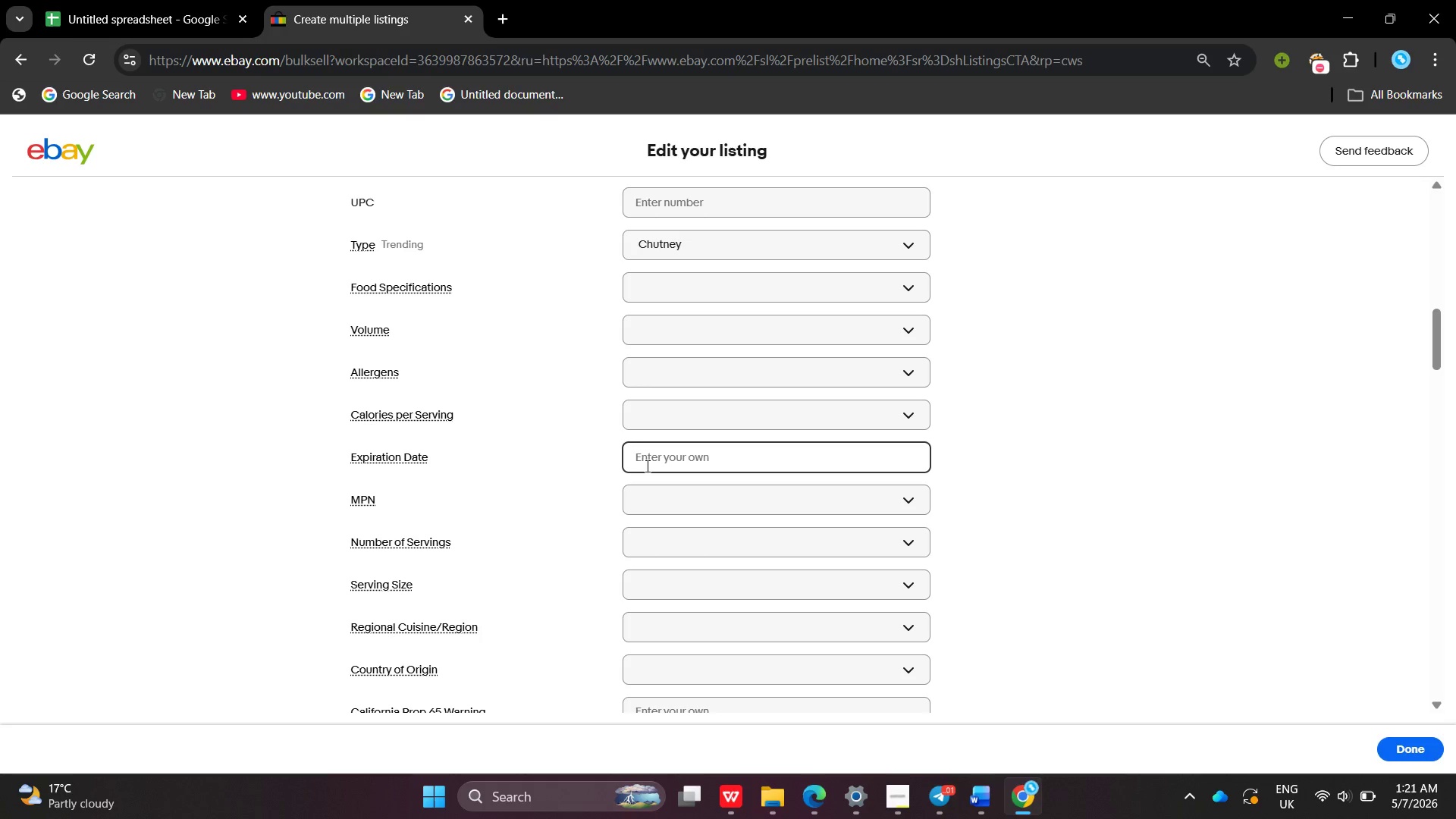 
type(05/2)
 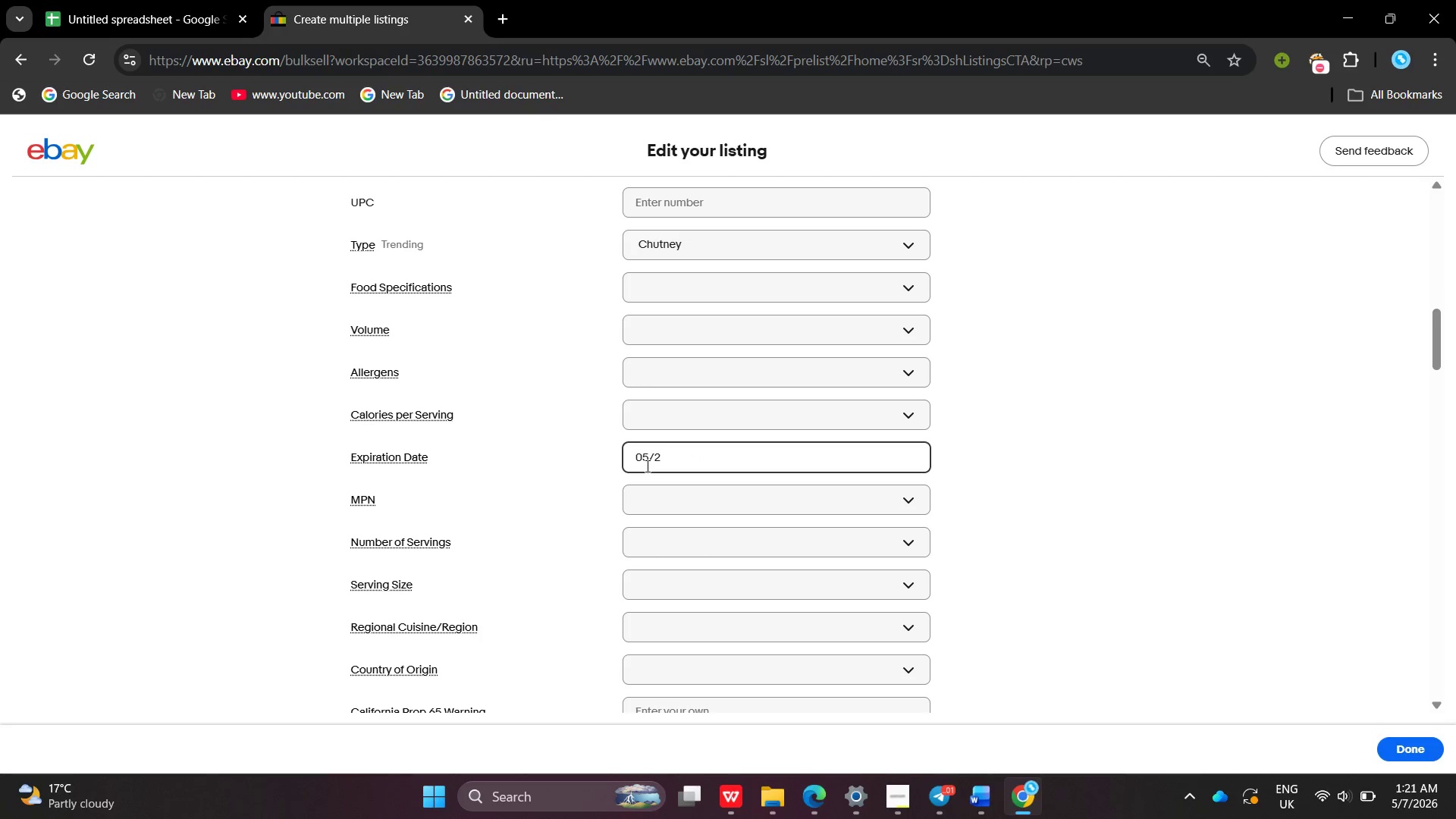 
type(/2038)
key(Backspace)
key(Backspace)
type(28)
 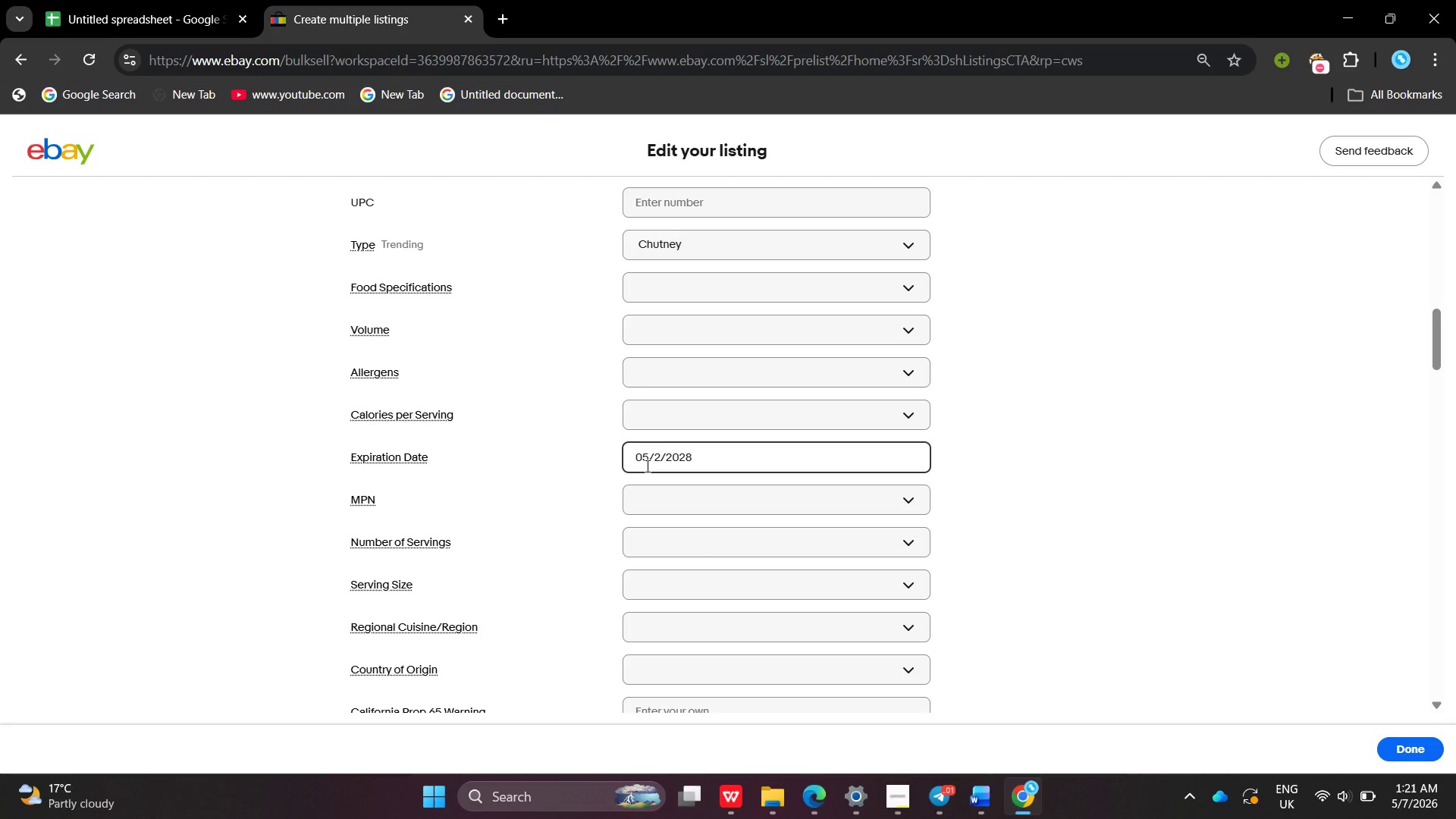 
key(Enter)
 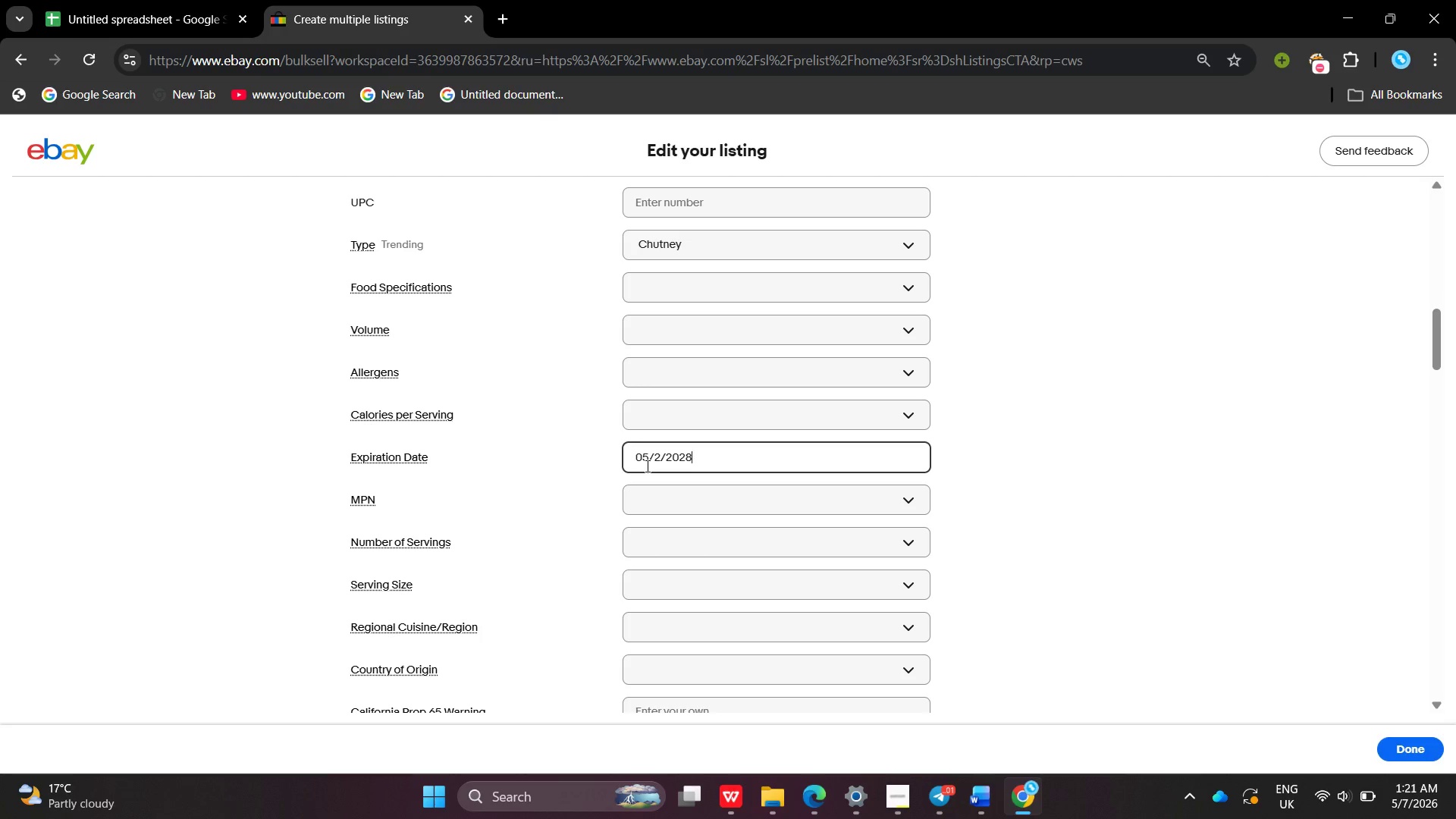 
key(Enter)
 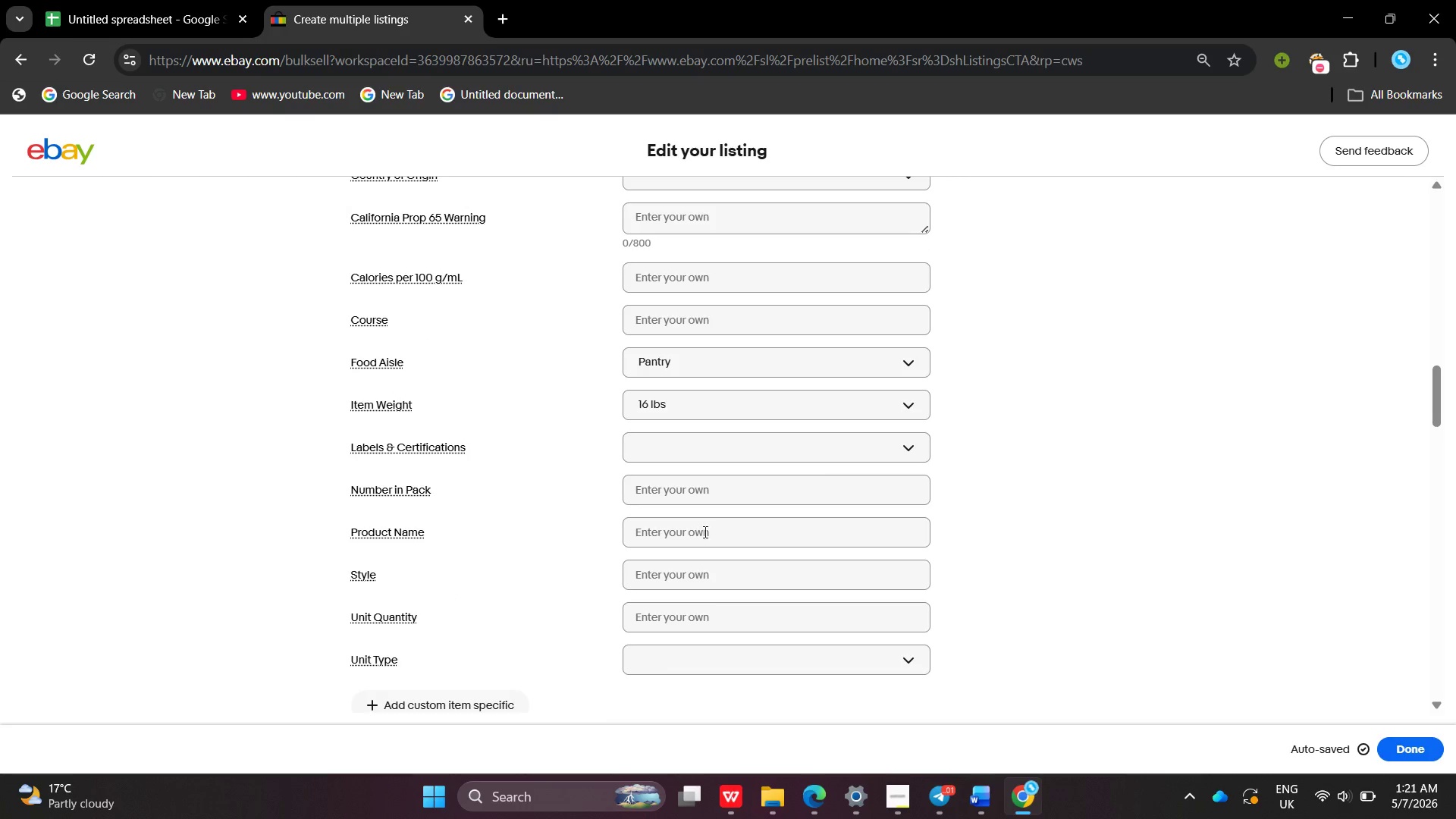 
wait(5.44)
 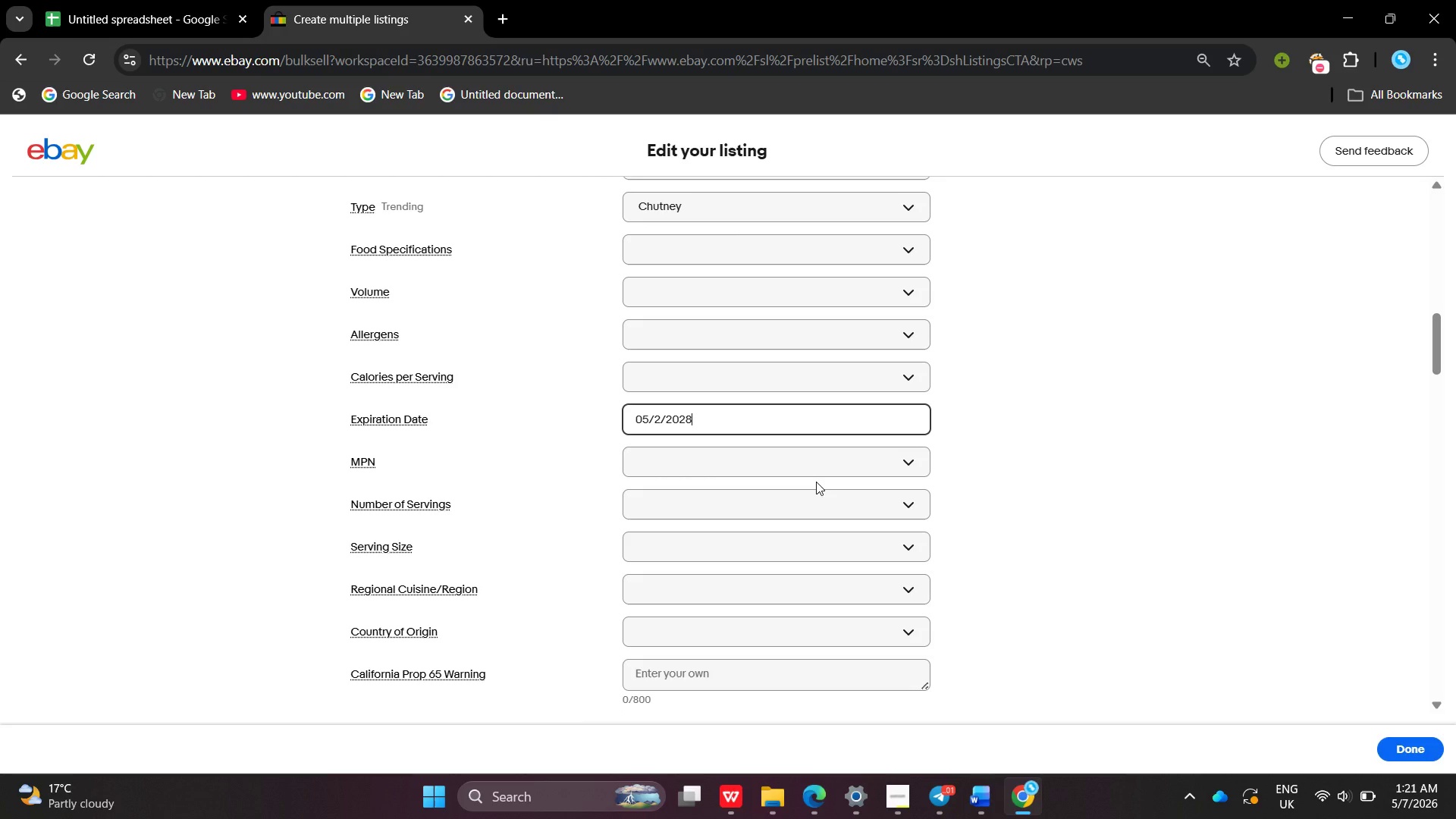 
left_click([423, 711])
 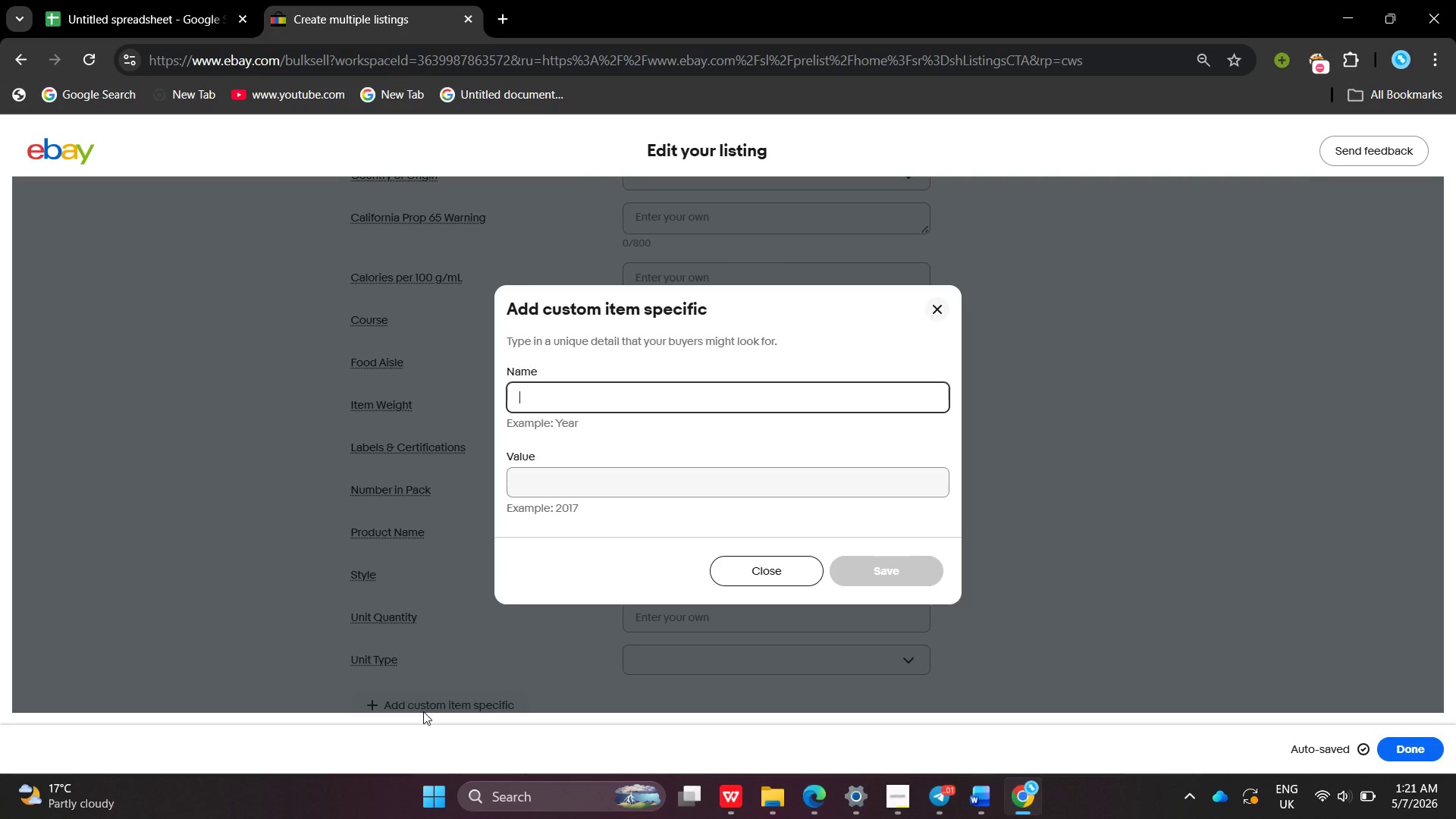 
key(Shift+ShiftLeft)
 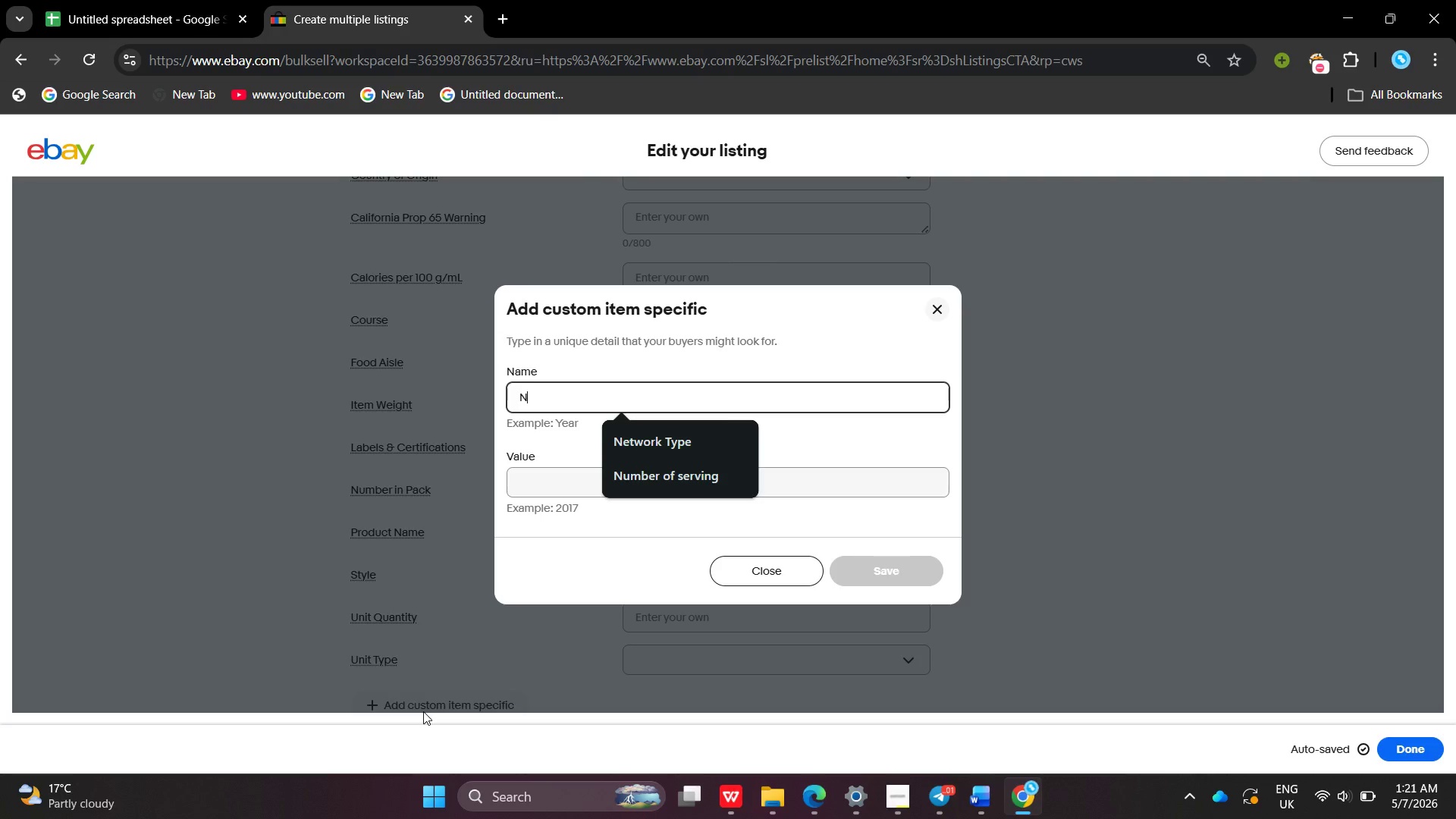 
key(Shift+N)
 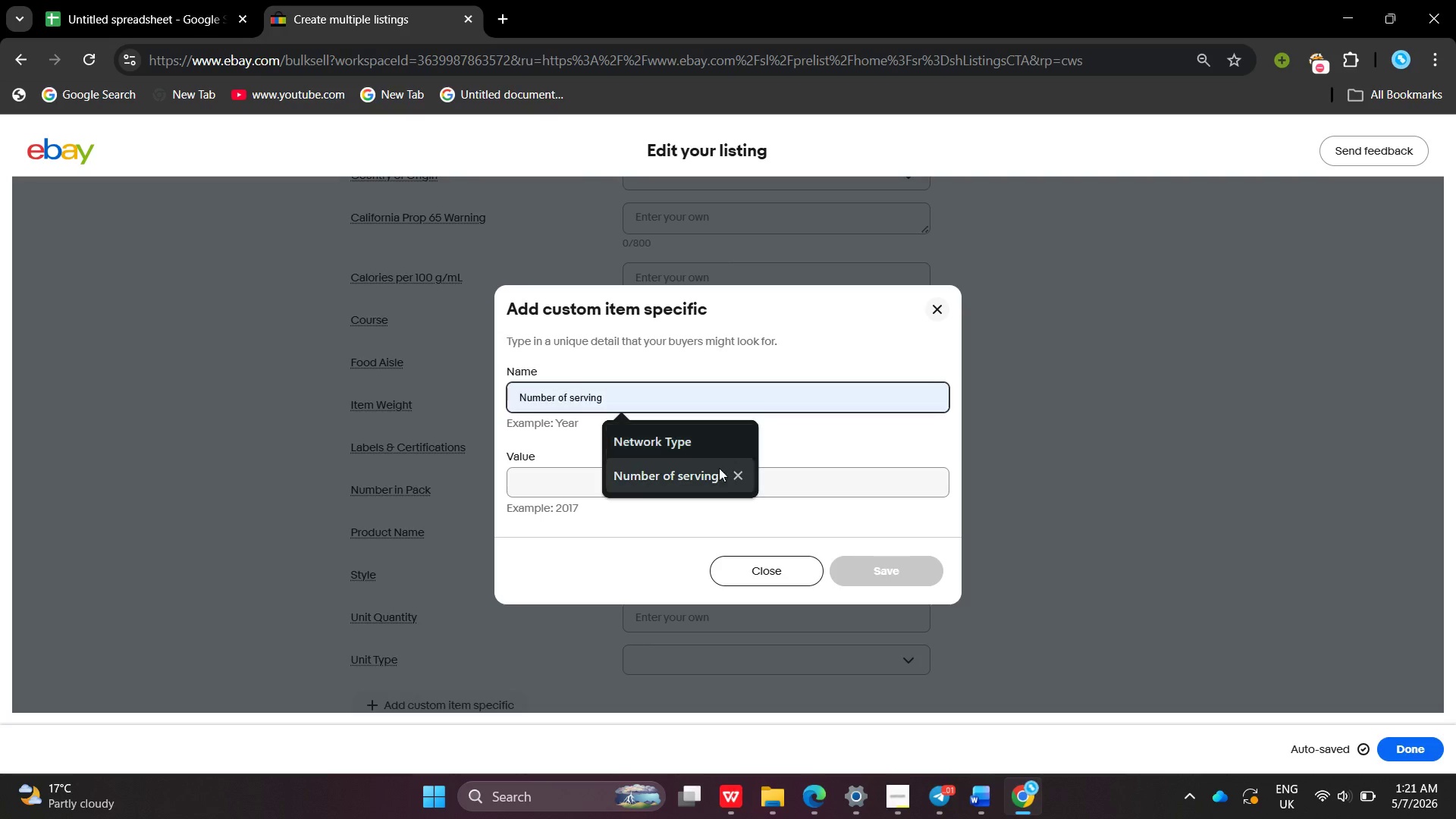 
left_click([709, 479])
 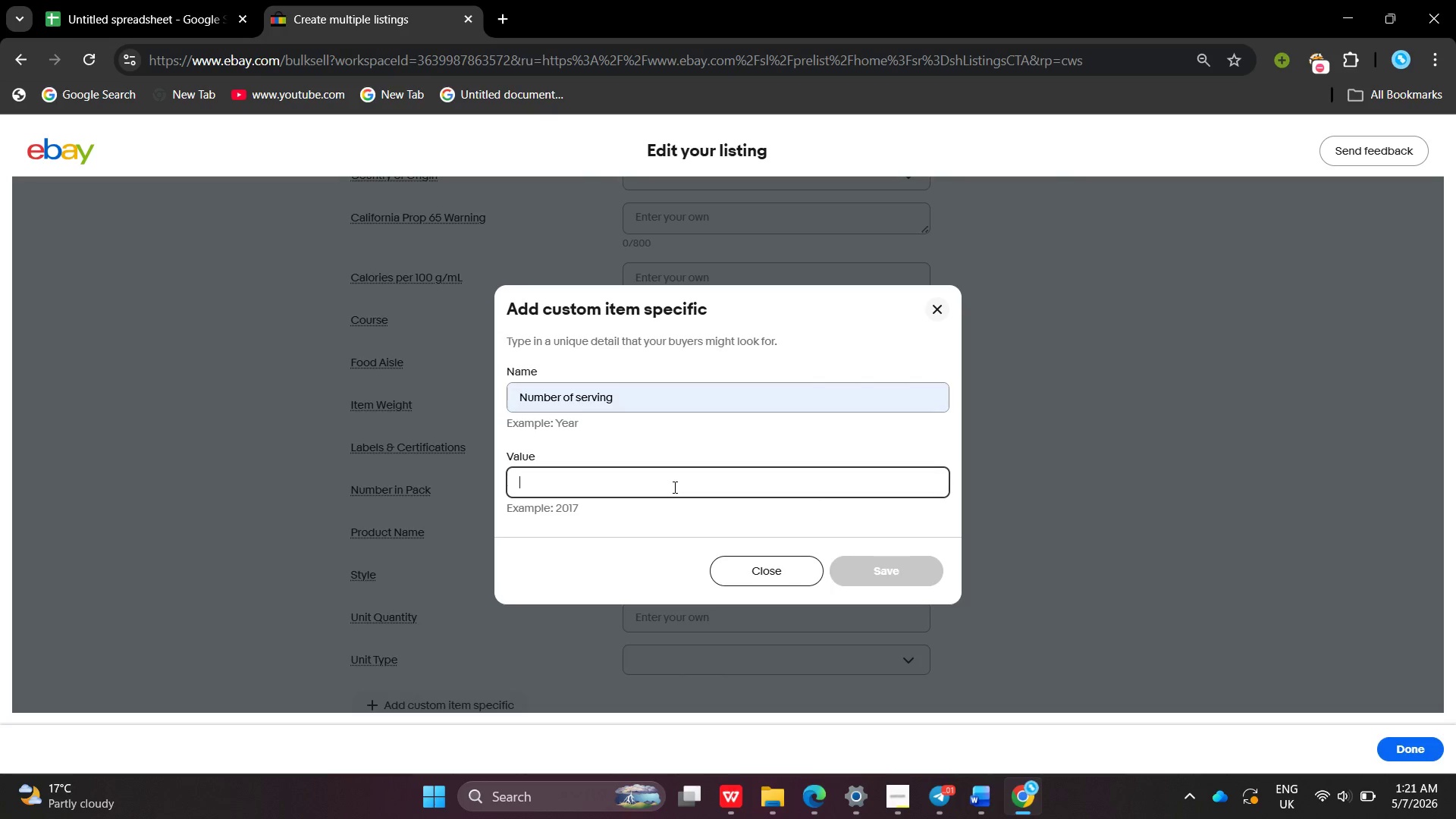 
left_click([673, 487])
 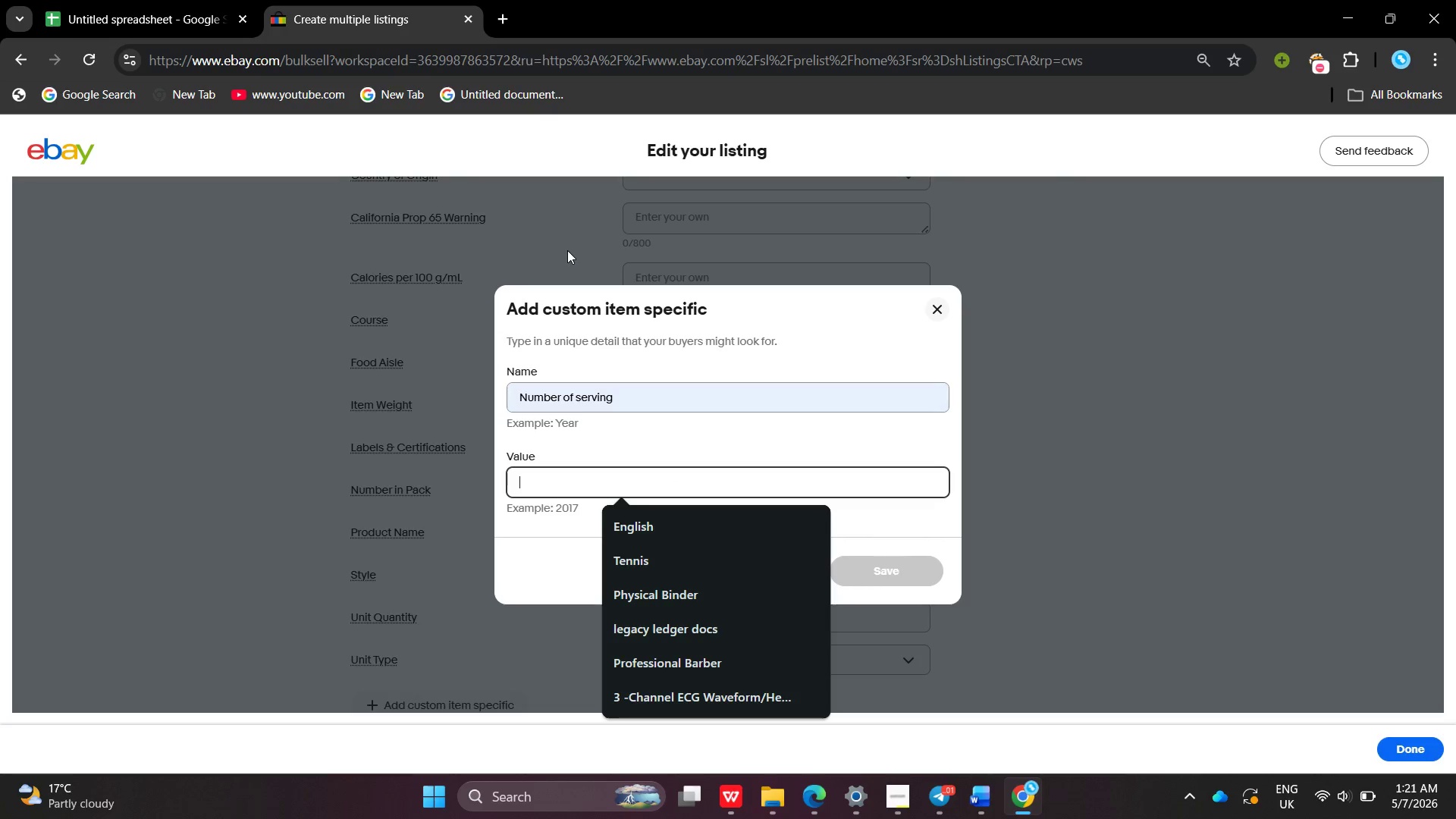 
left_click([146, 0])
 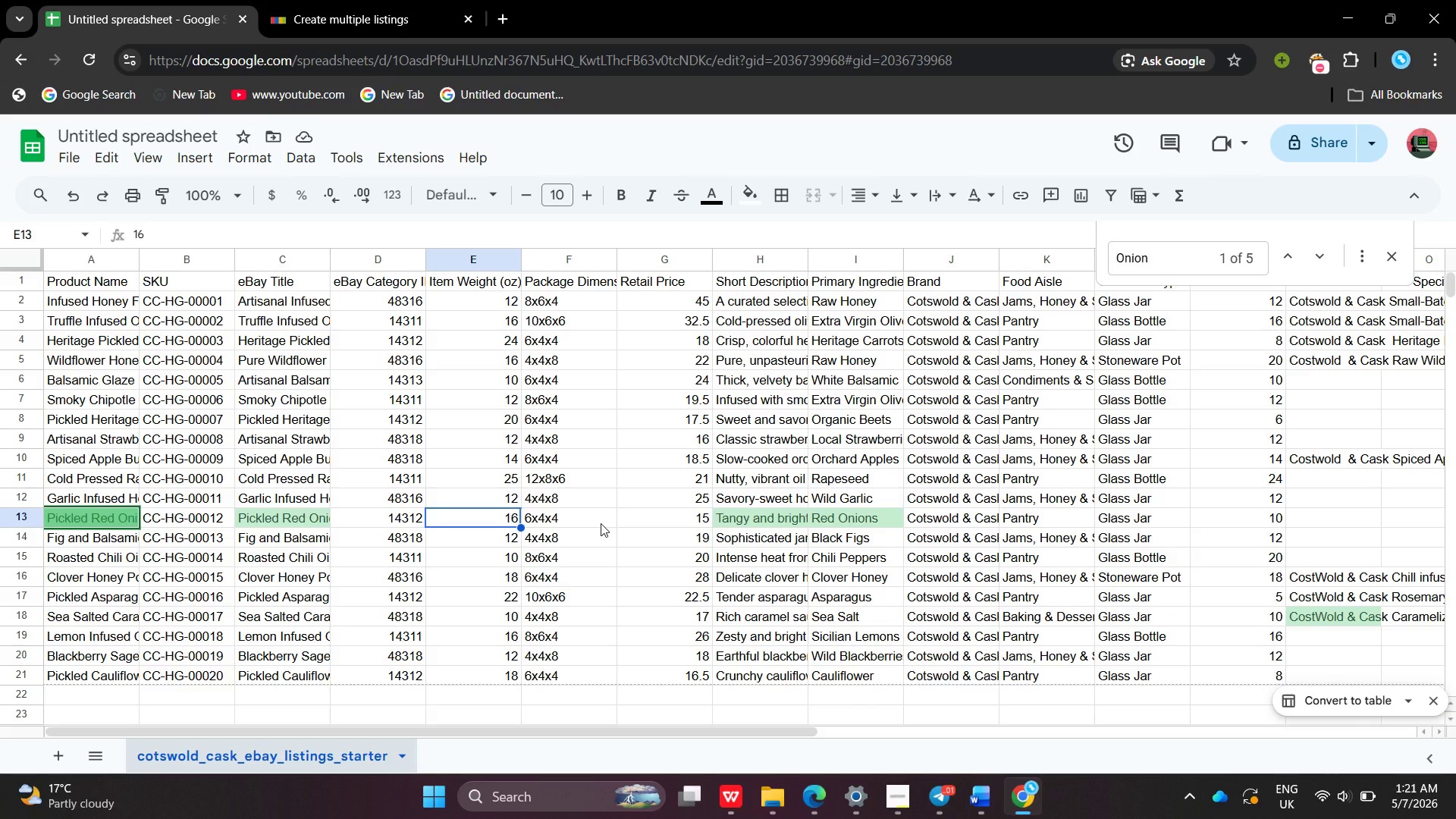 
left_click([365, 0])
 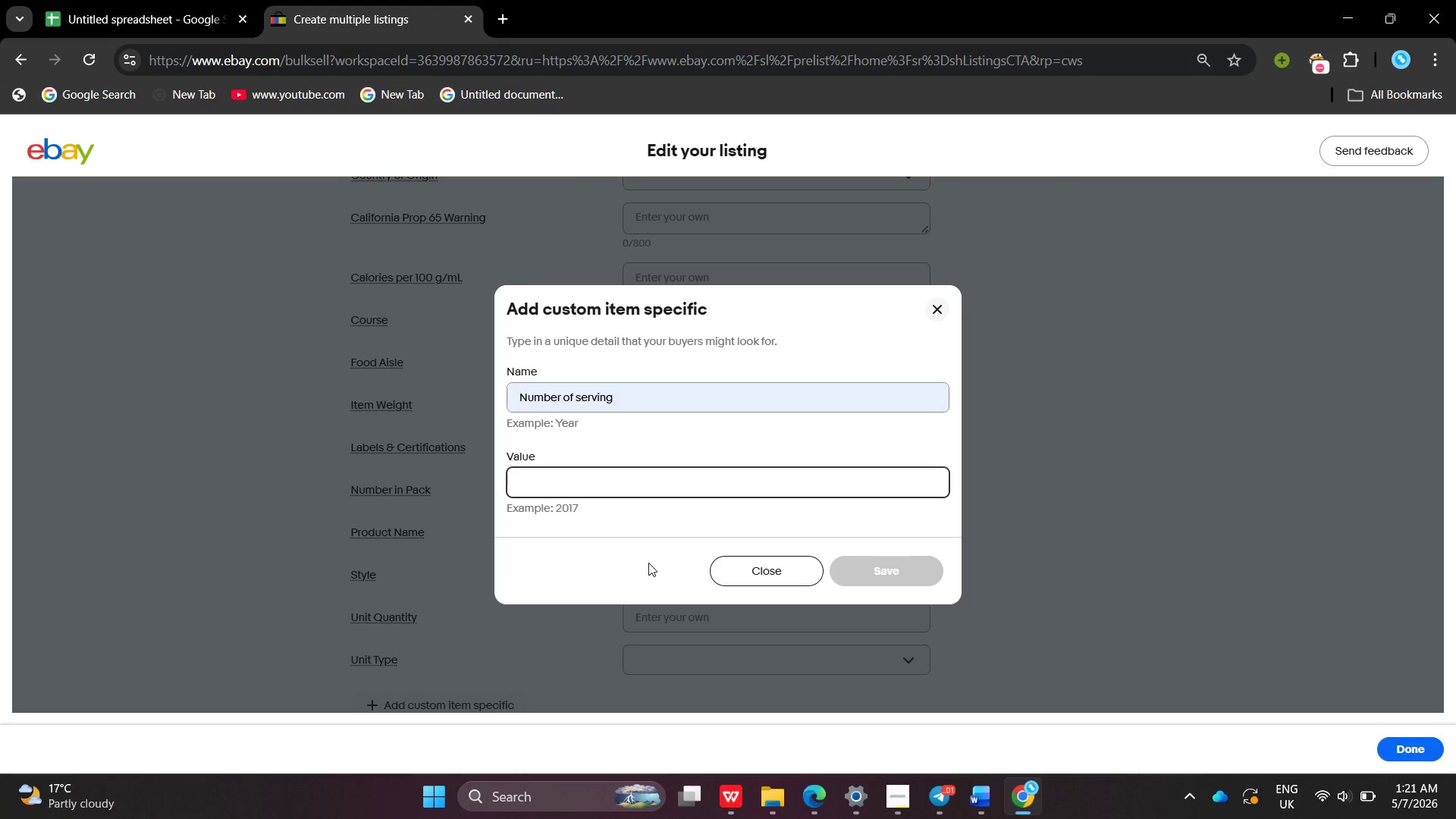 
type(10)
 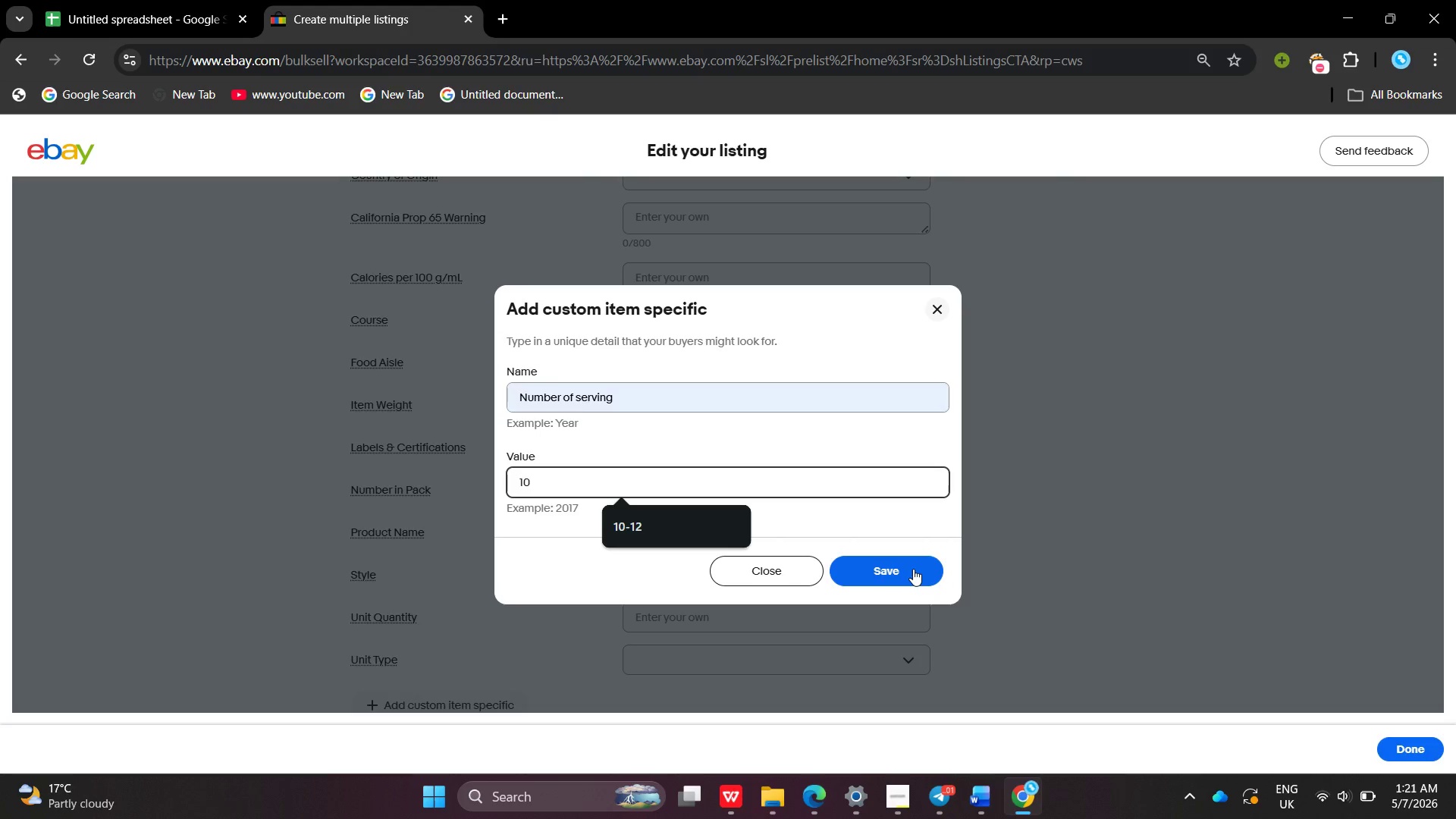 
left_click([913, 569])
 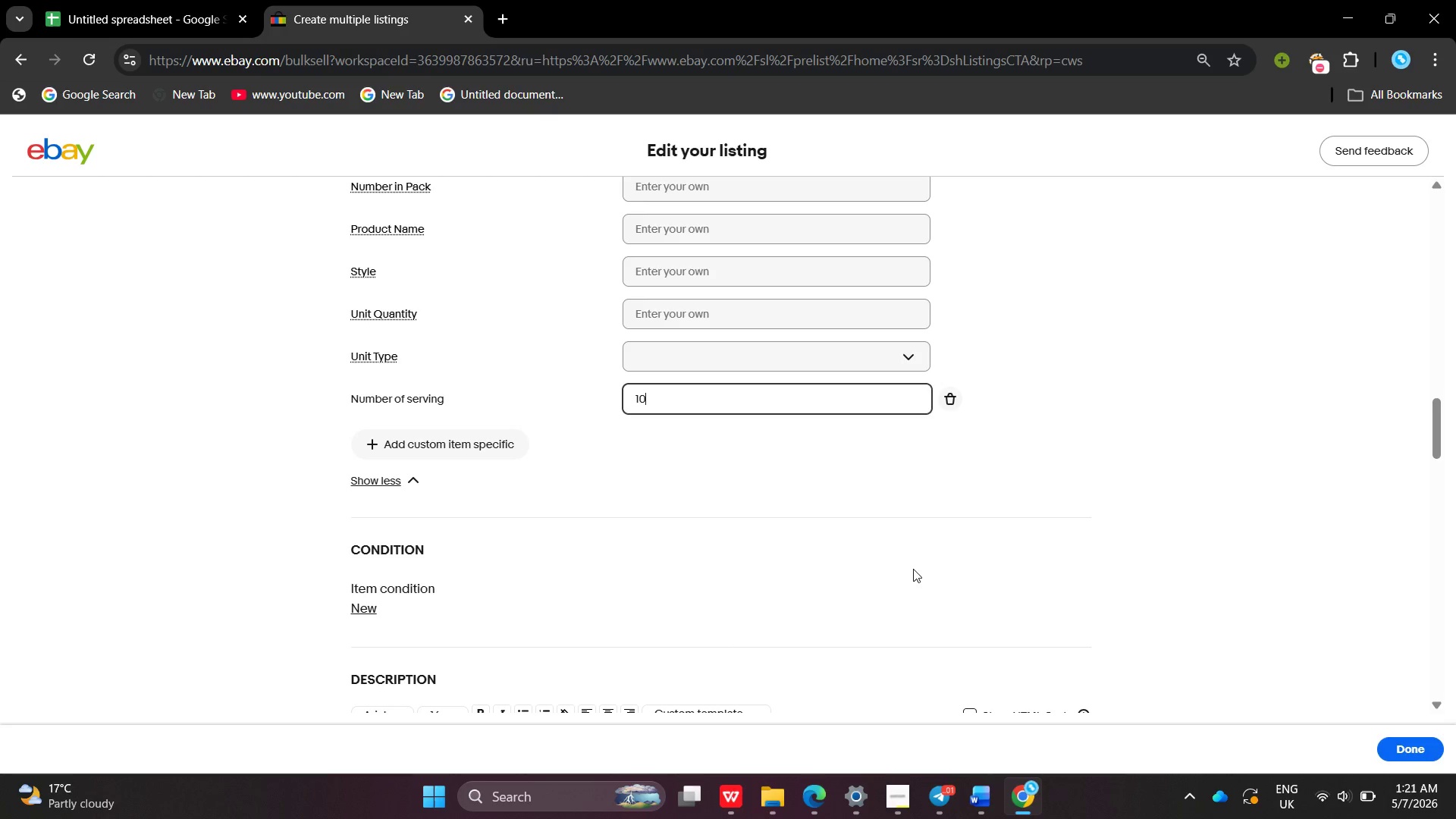 
wait(20.22)
 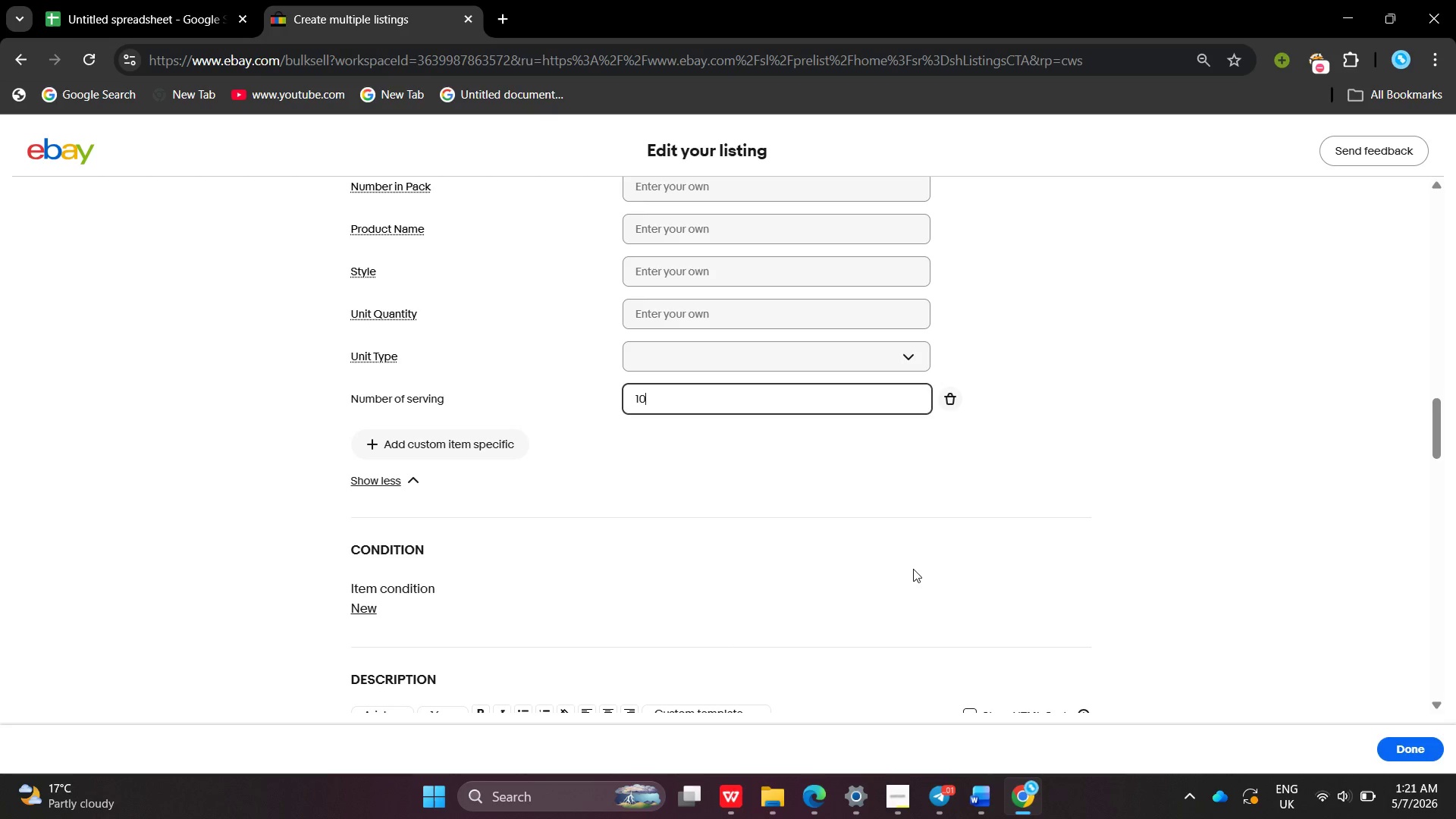 
left_click([492, 548])
 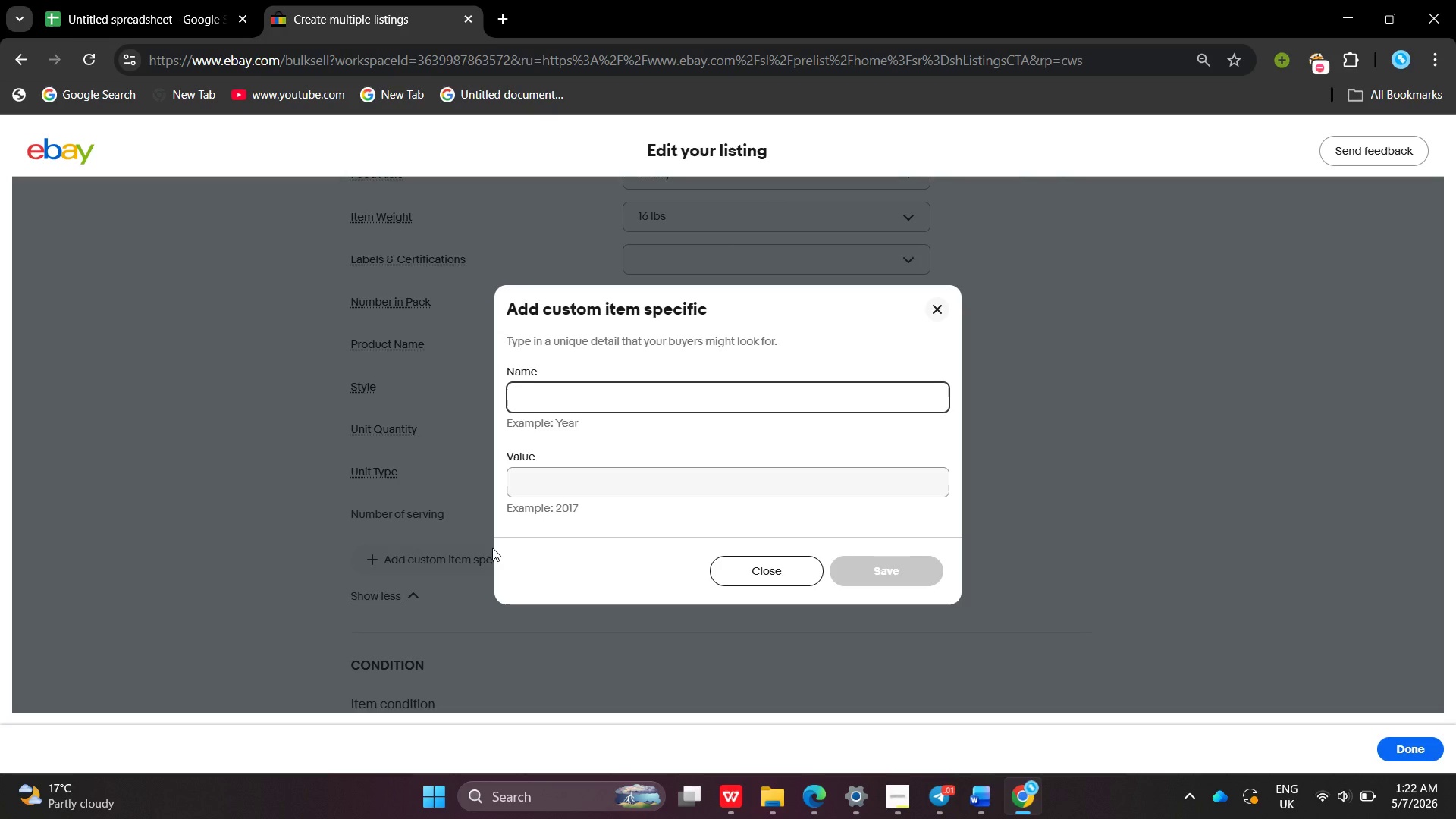 
left_click([492, 548])
 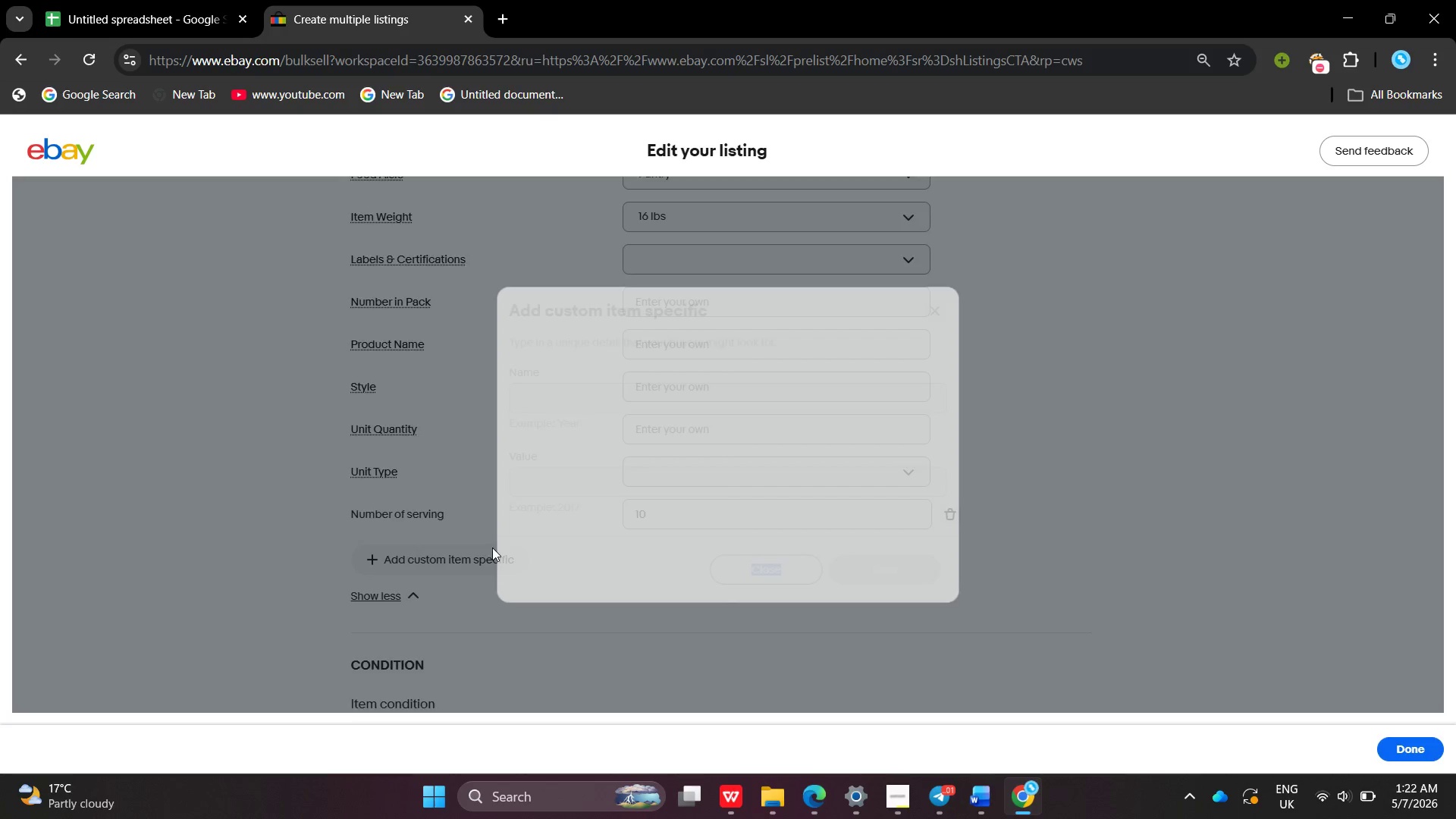 
key(Shift+ShiftLeft)
 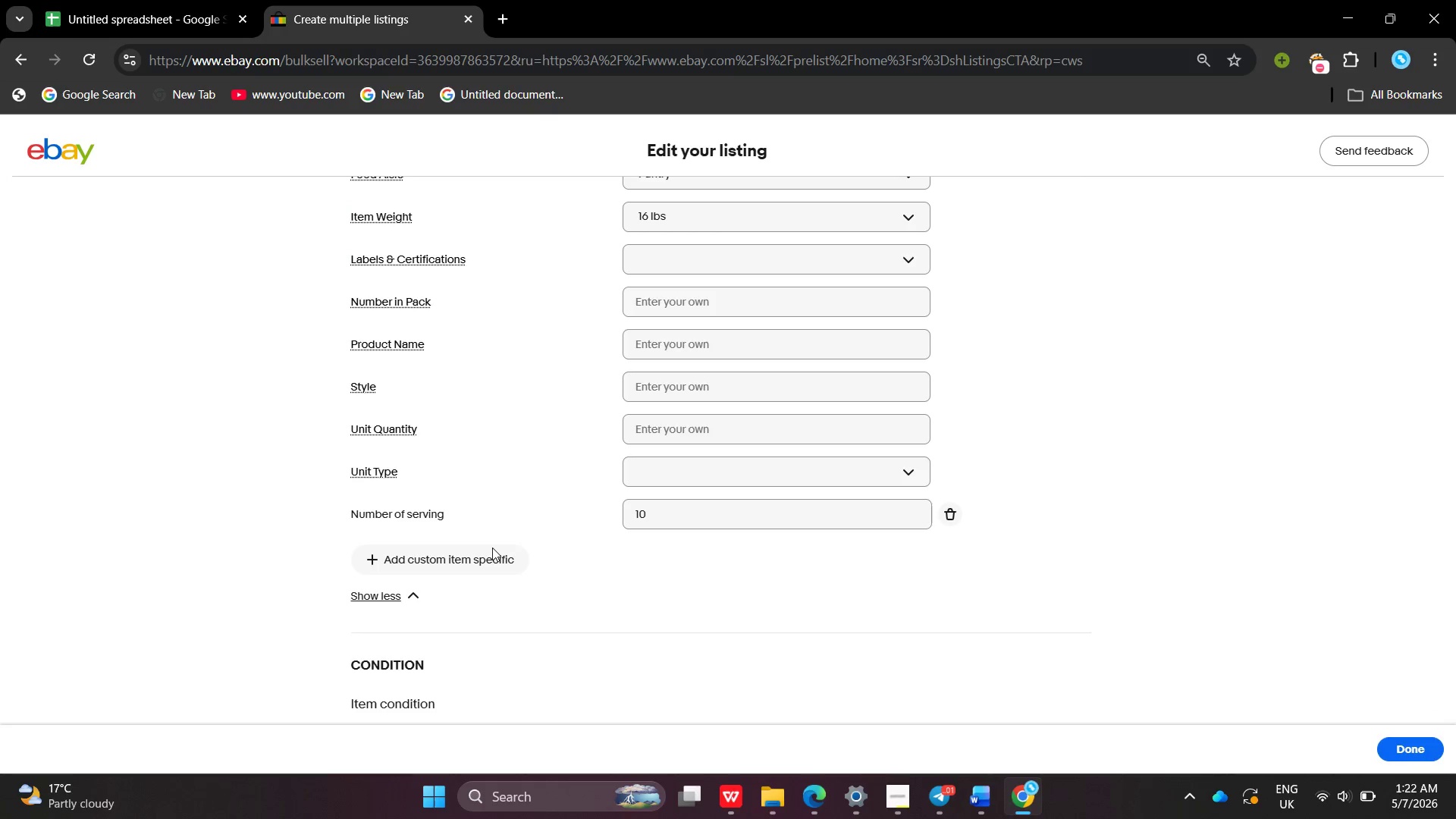 
key(Shift+C)
 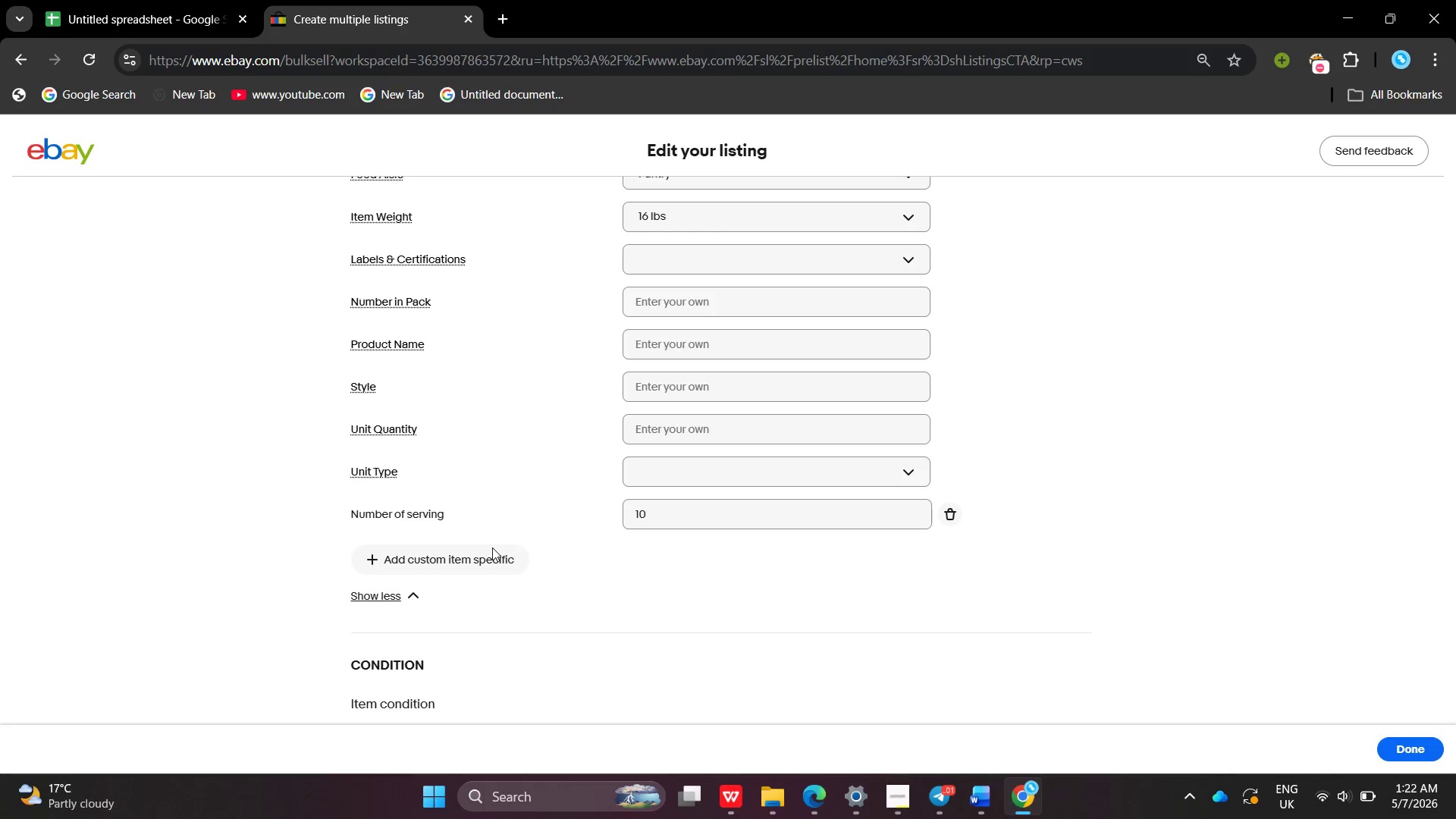 
double_click([492, 548])
 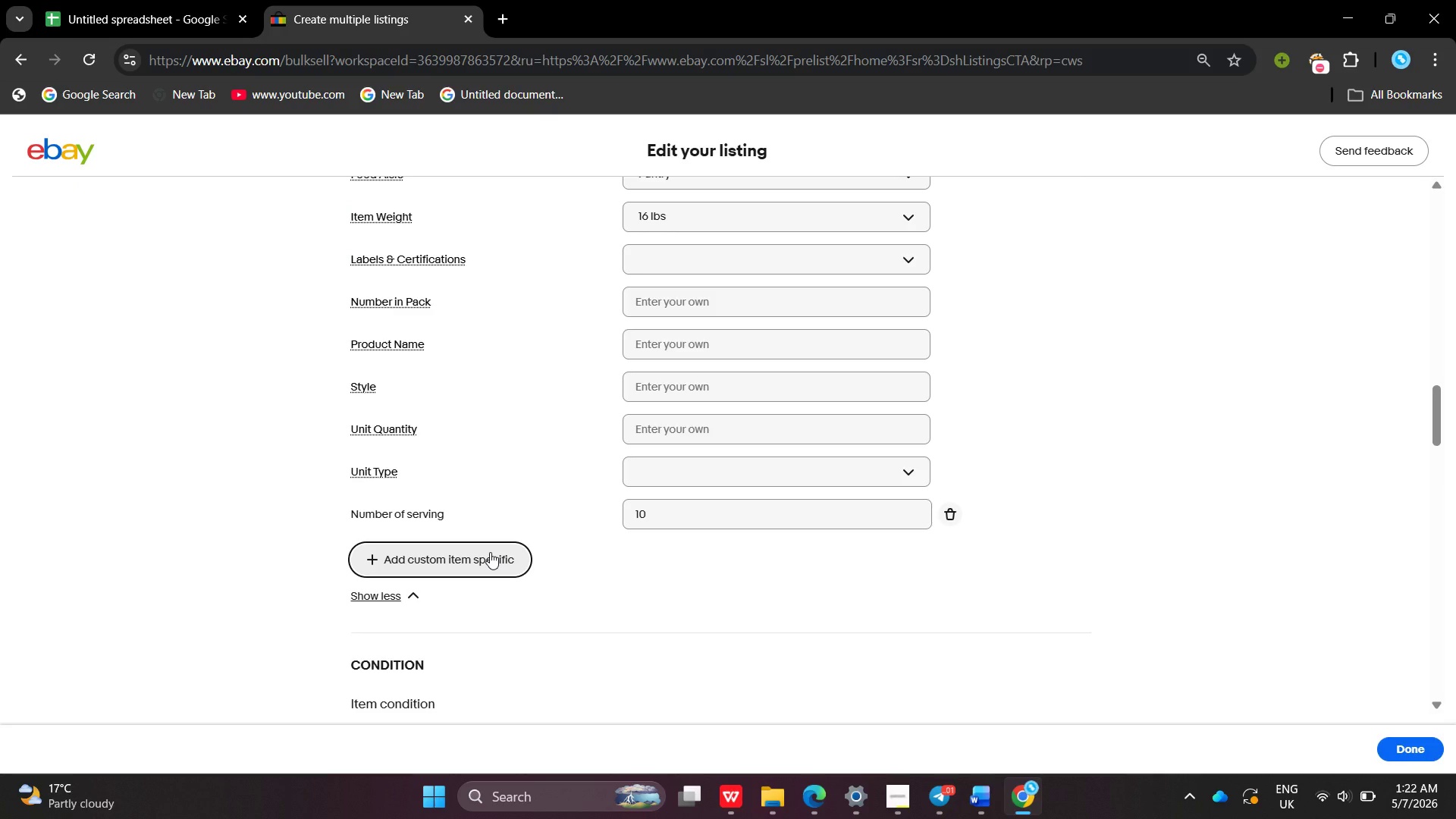 
left_click([490, 552])
 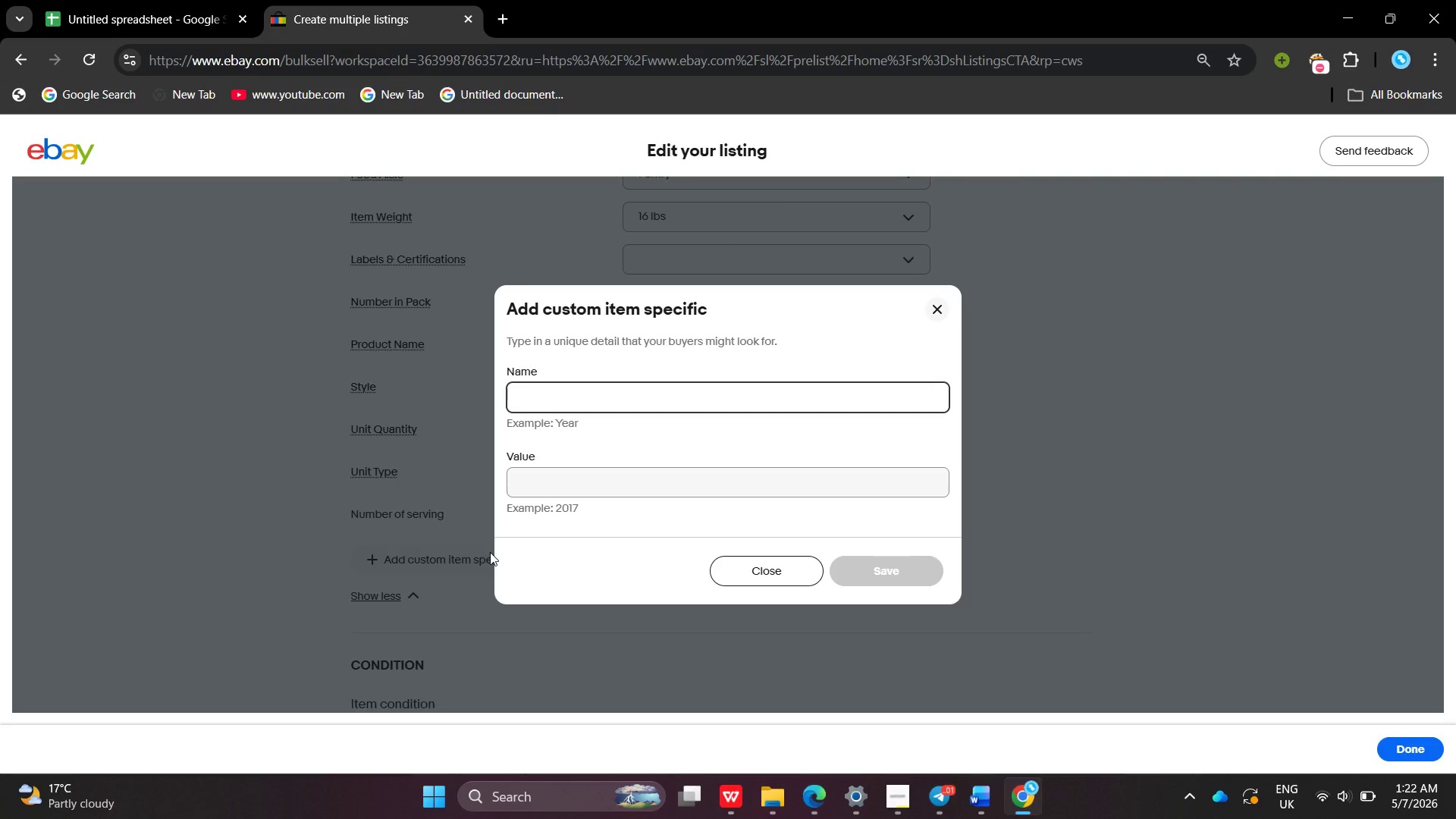 
key(Control+ControlLeft)
 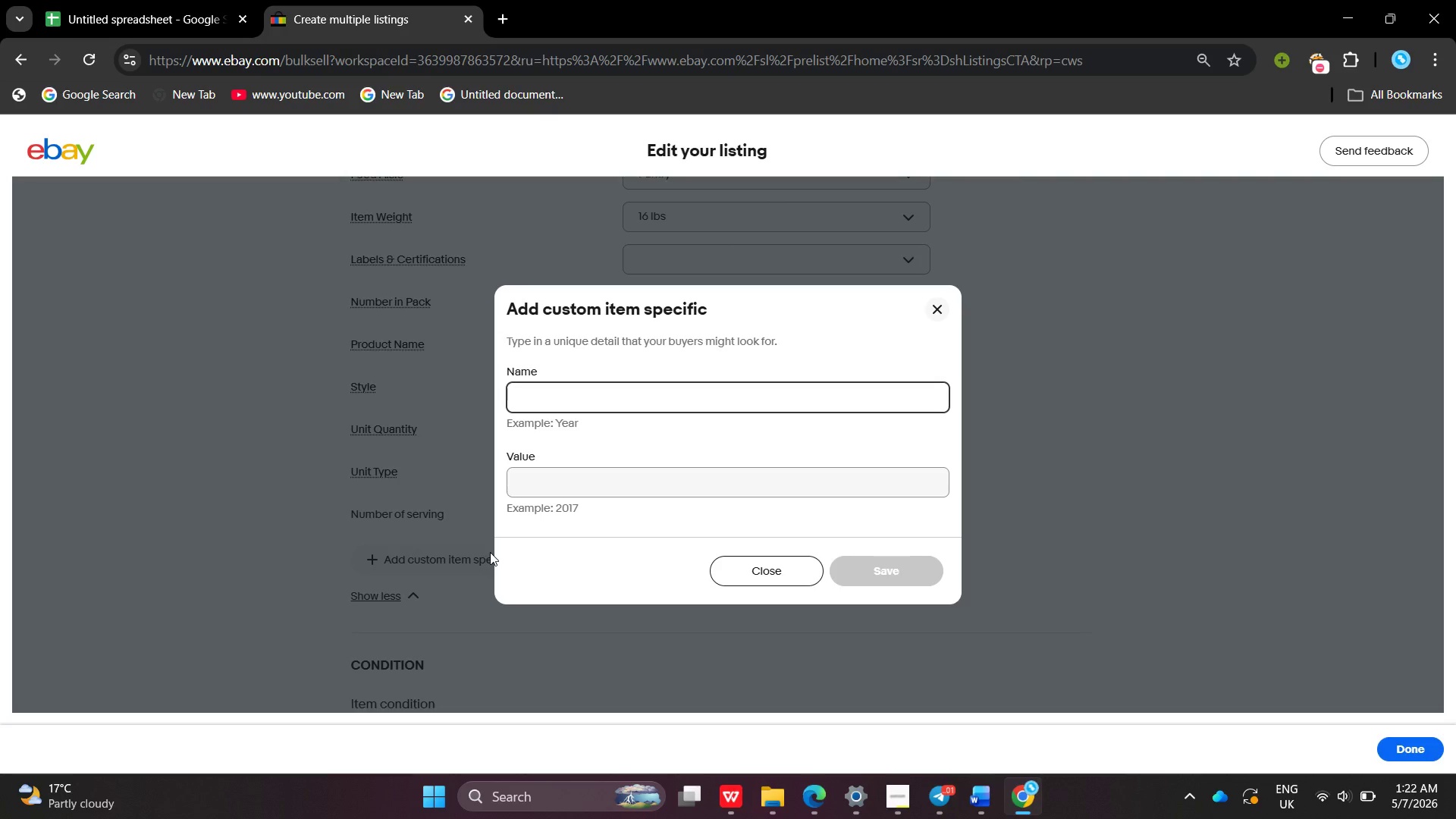 
key(Control+C)
 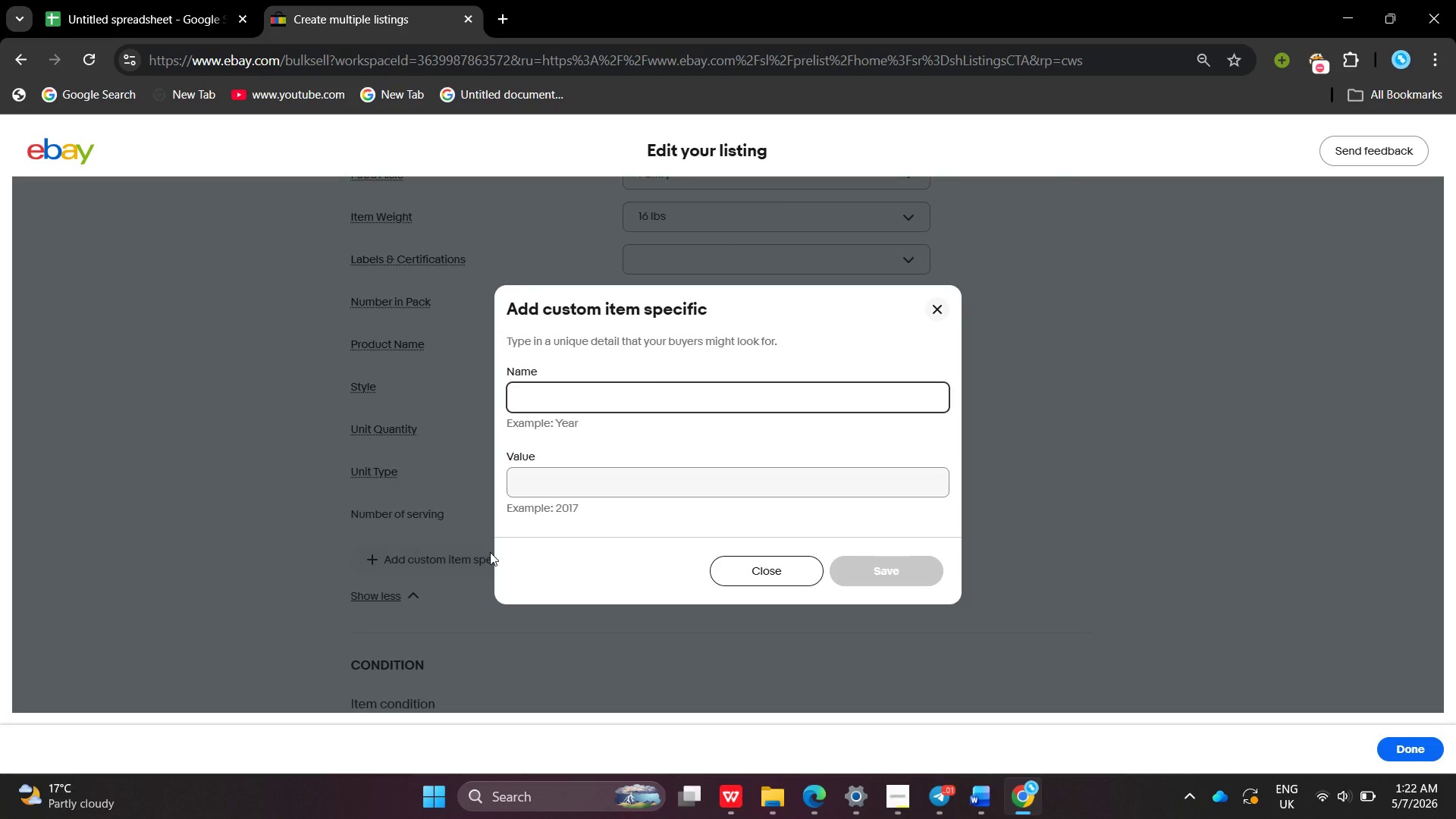 
key(Shift+ShiftLeft)
 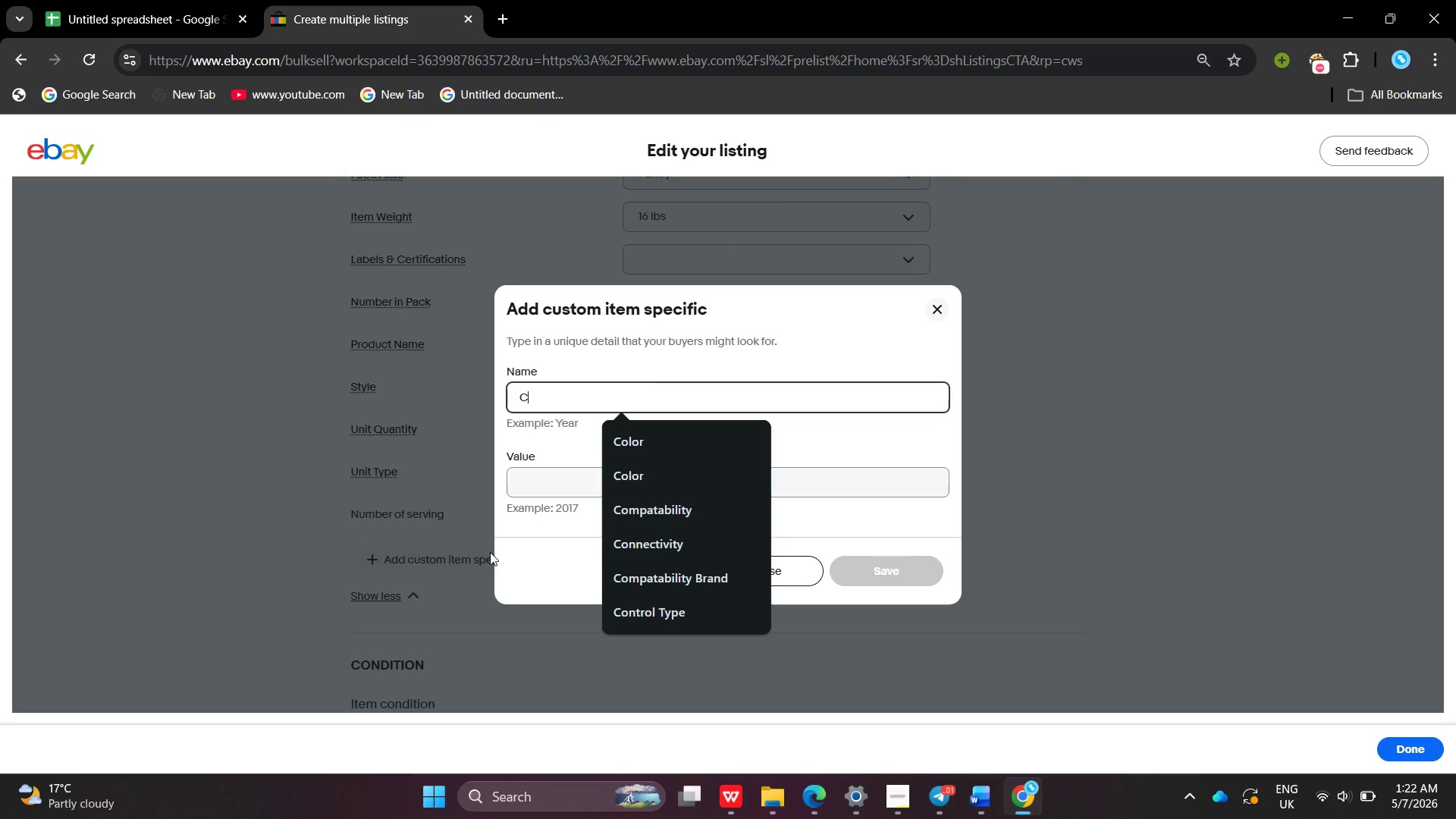 
key(Shift+C)
 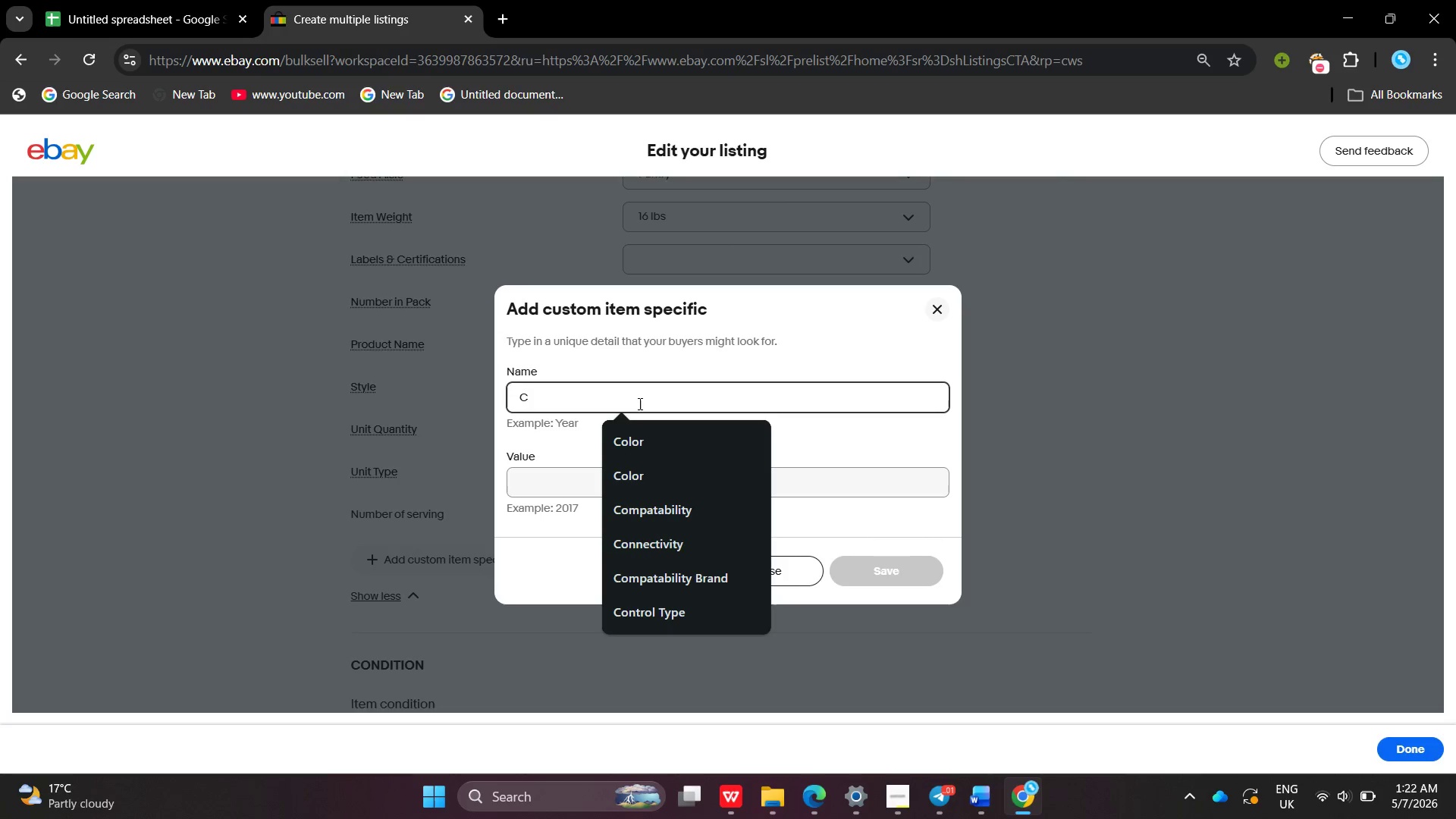 
type(on)
 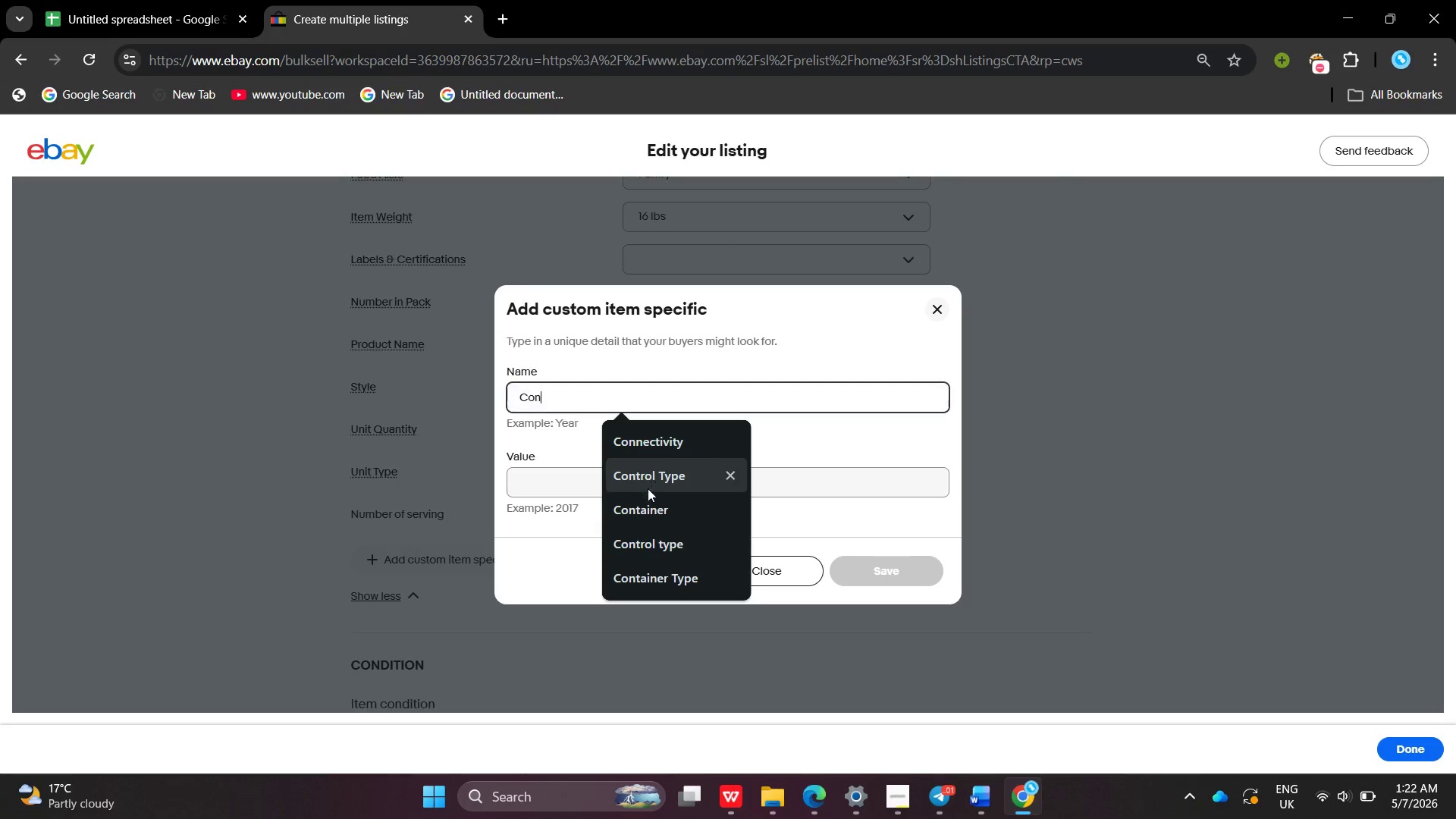 
left_click([648, 502])
 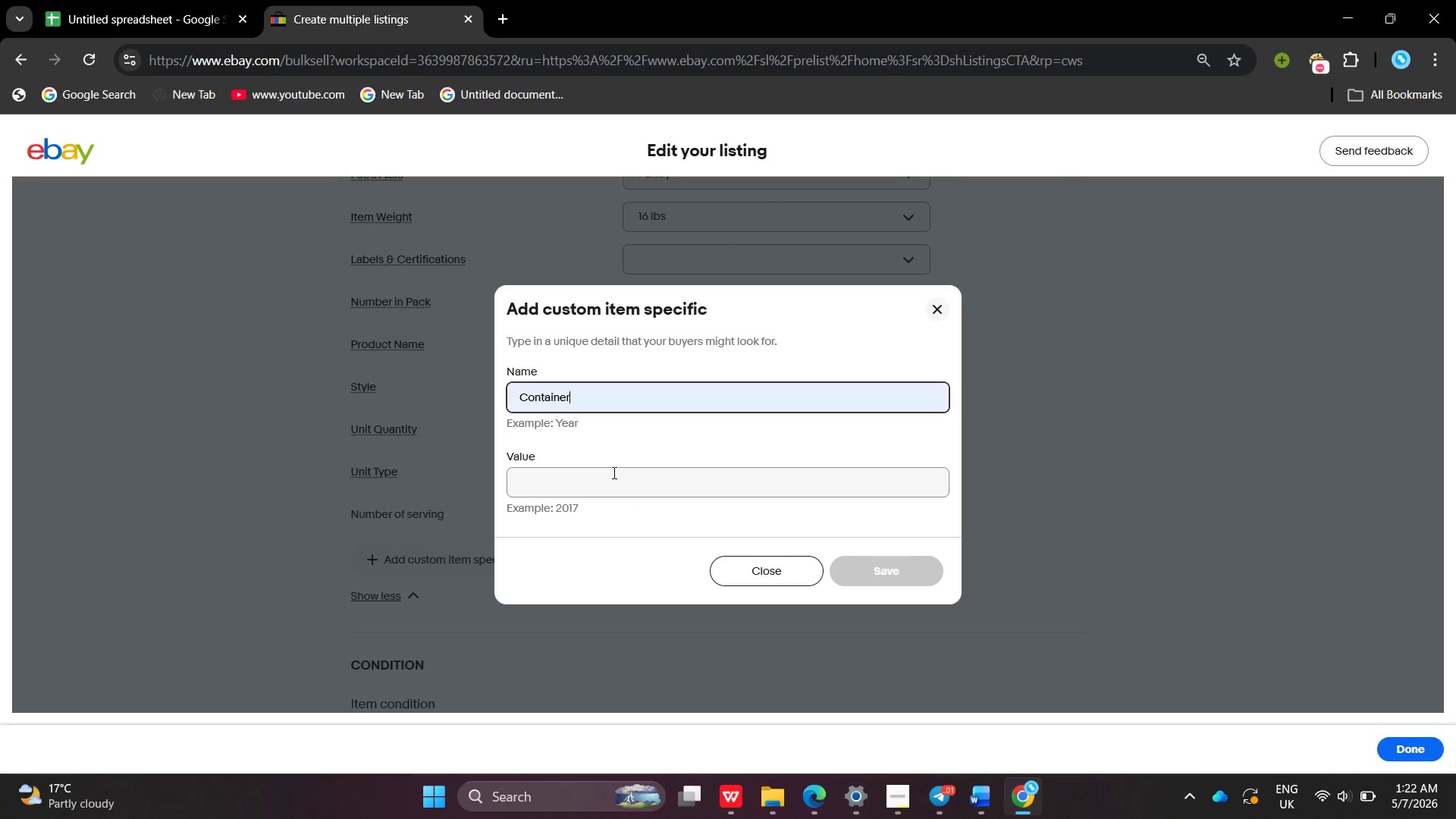 
left_click([613, 472])
 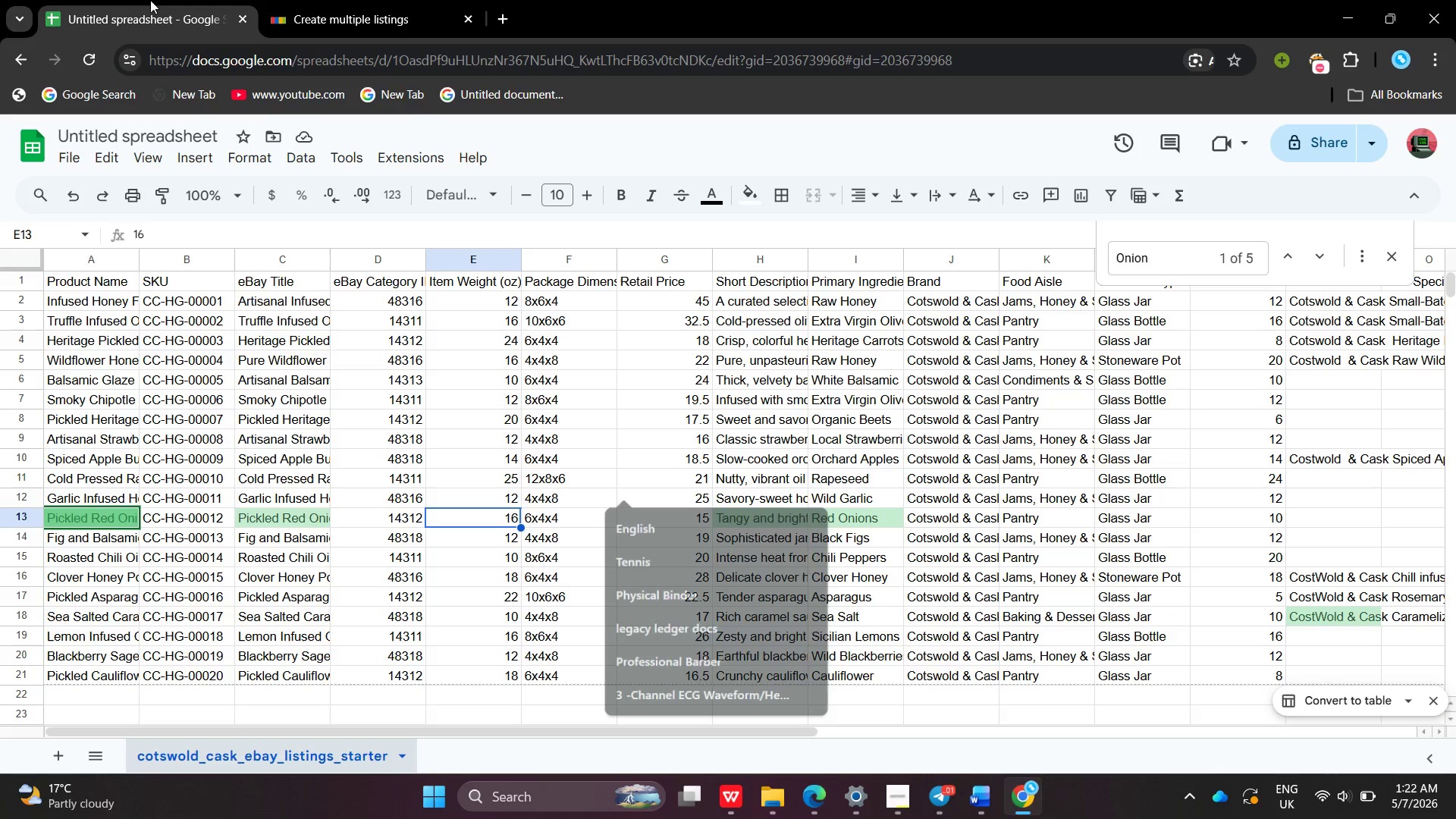 
left_click([150, 0])
 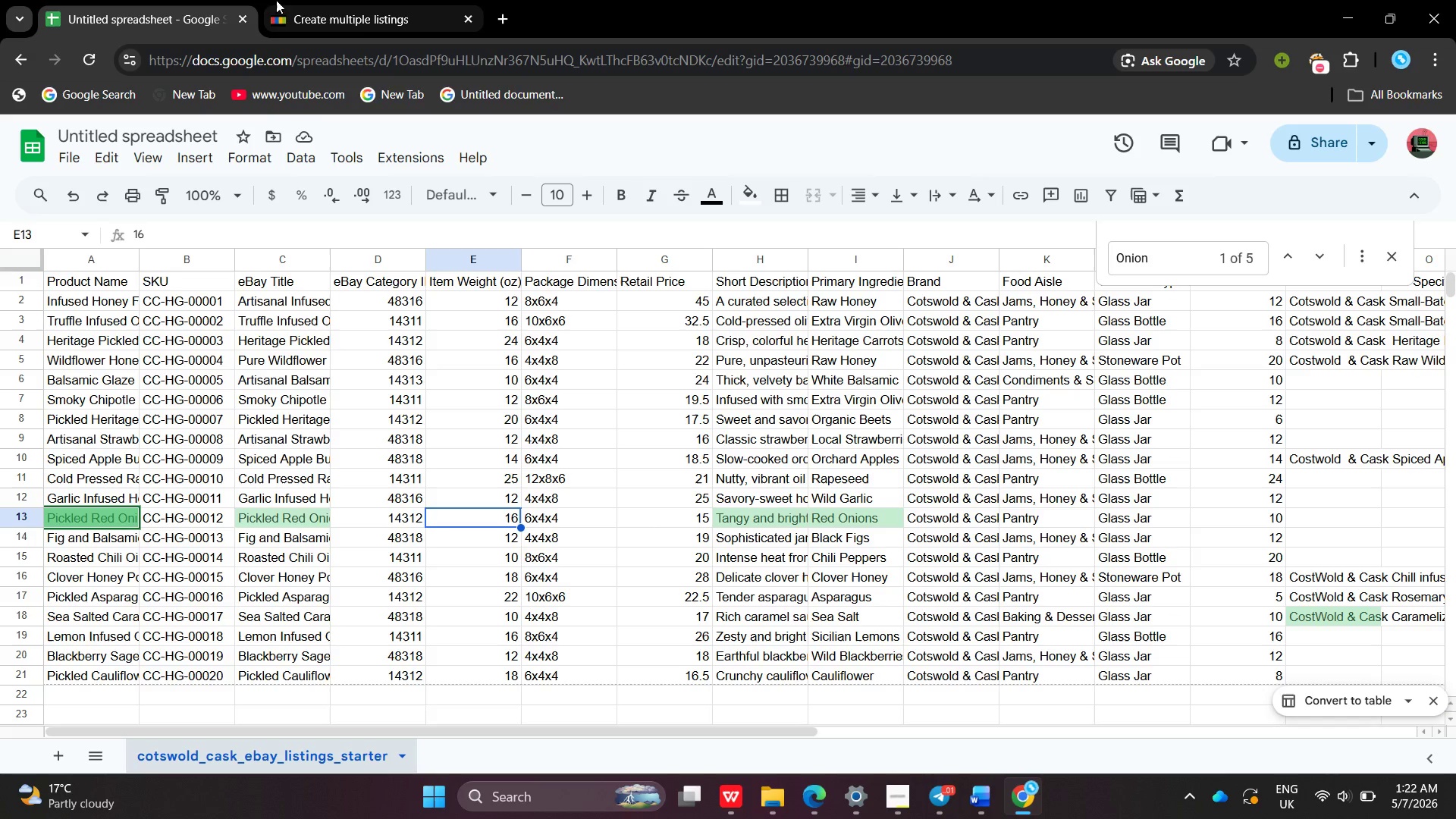 
left_click([274, 0])
 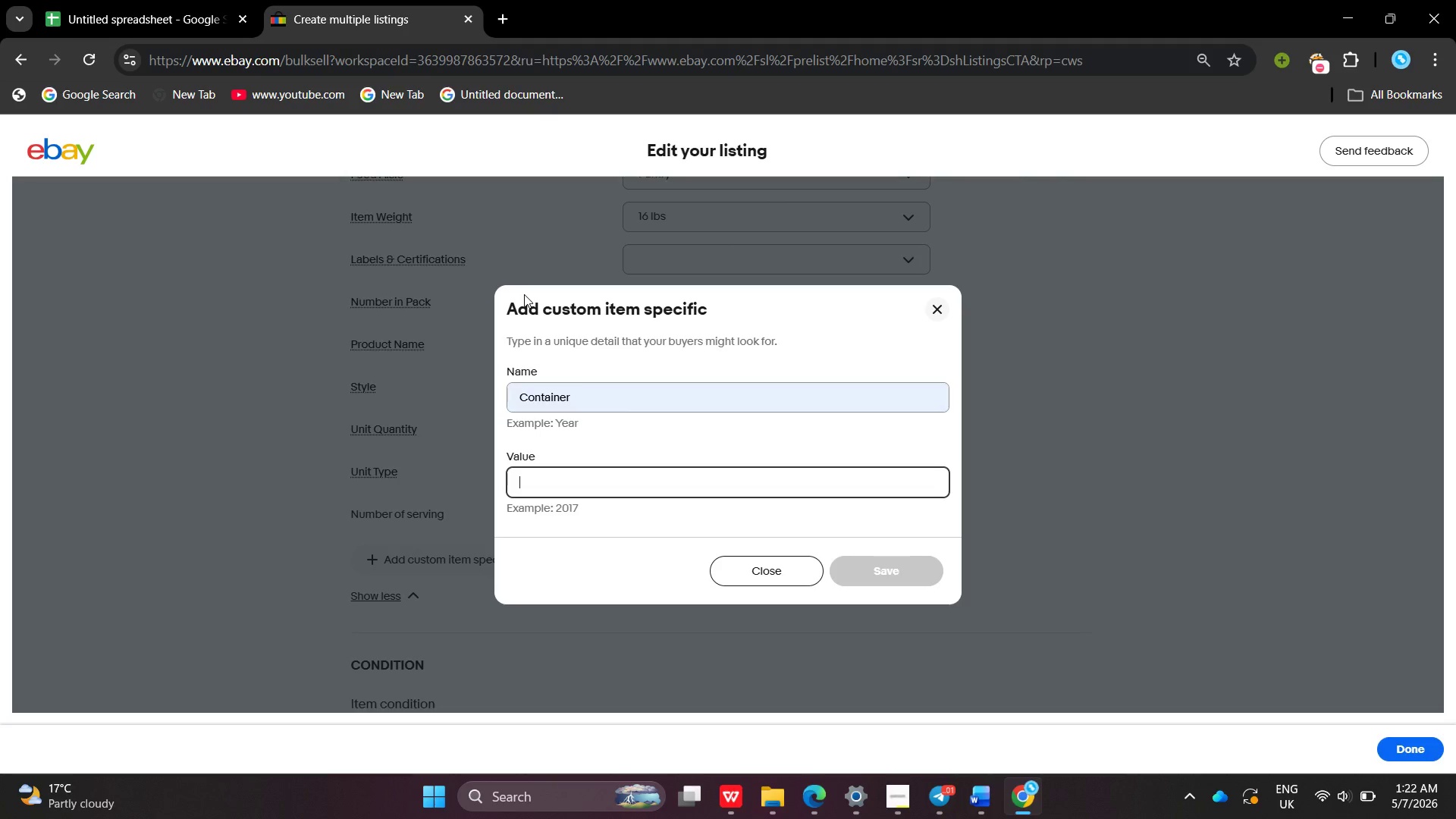 
type(Glass Jar)
 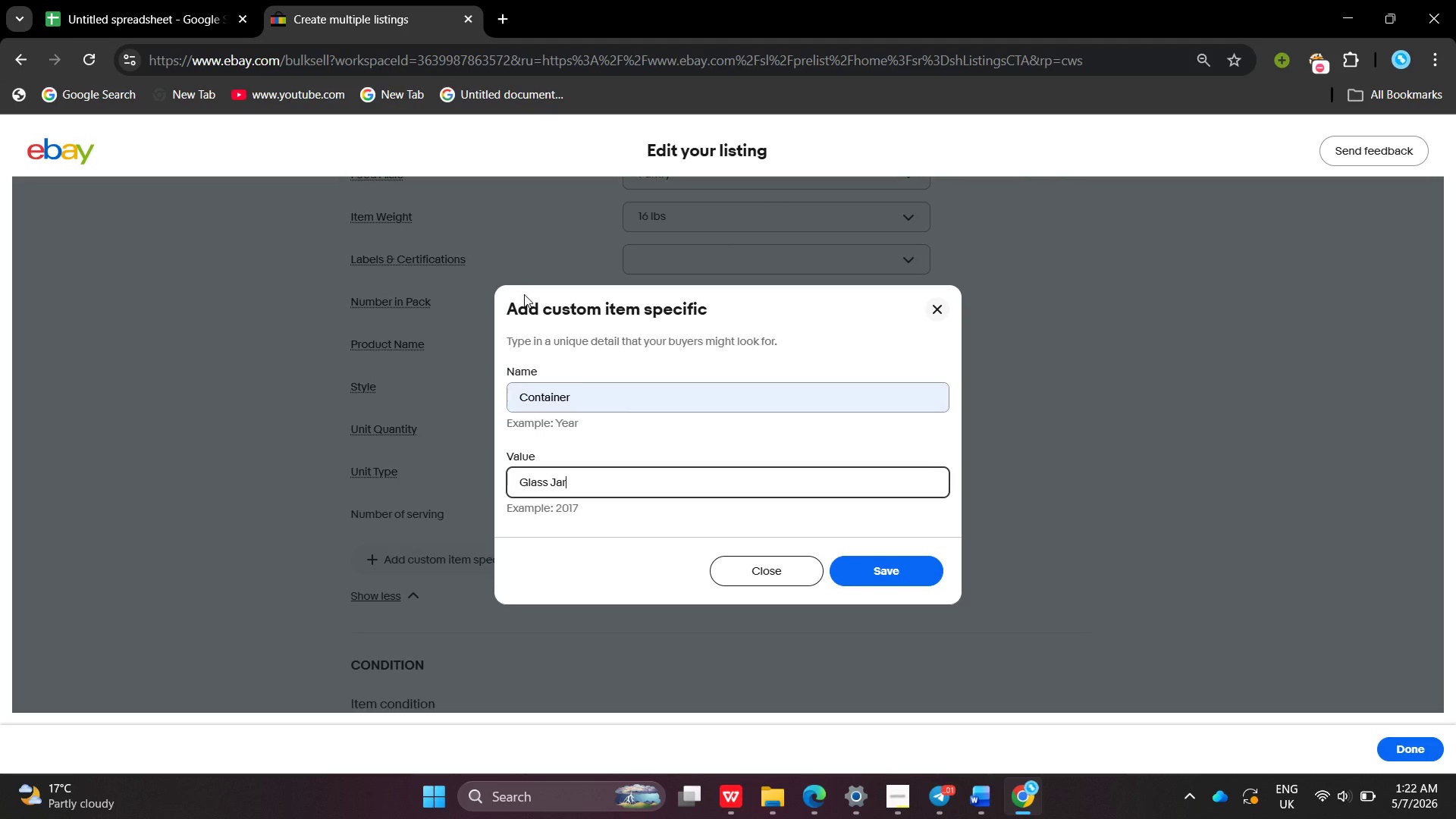 
key(Enter)
 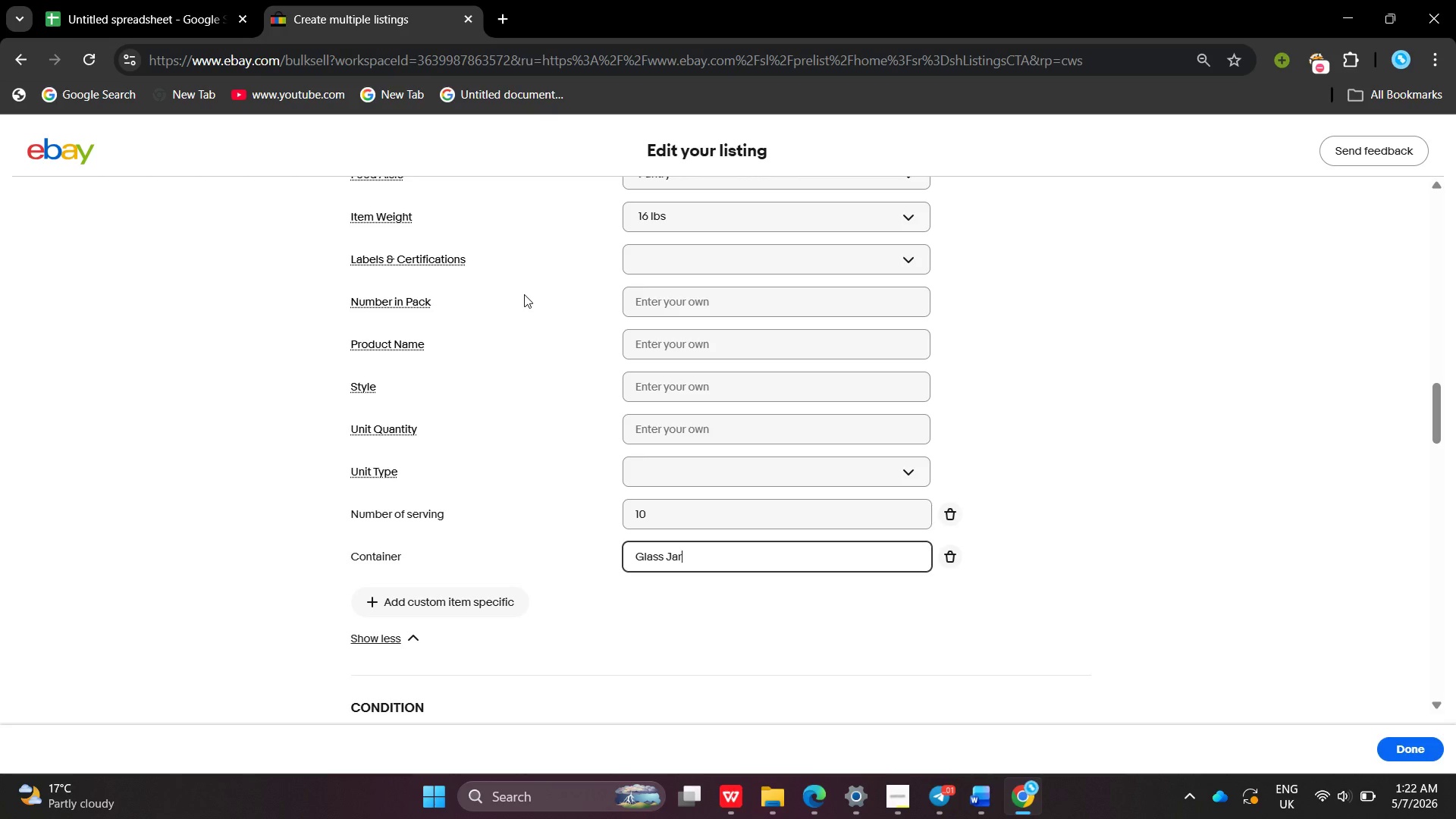 
wait(33.09)
 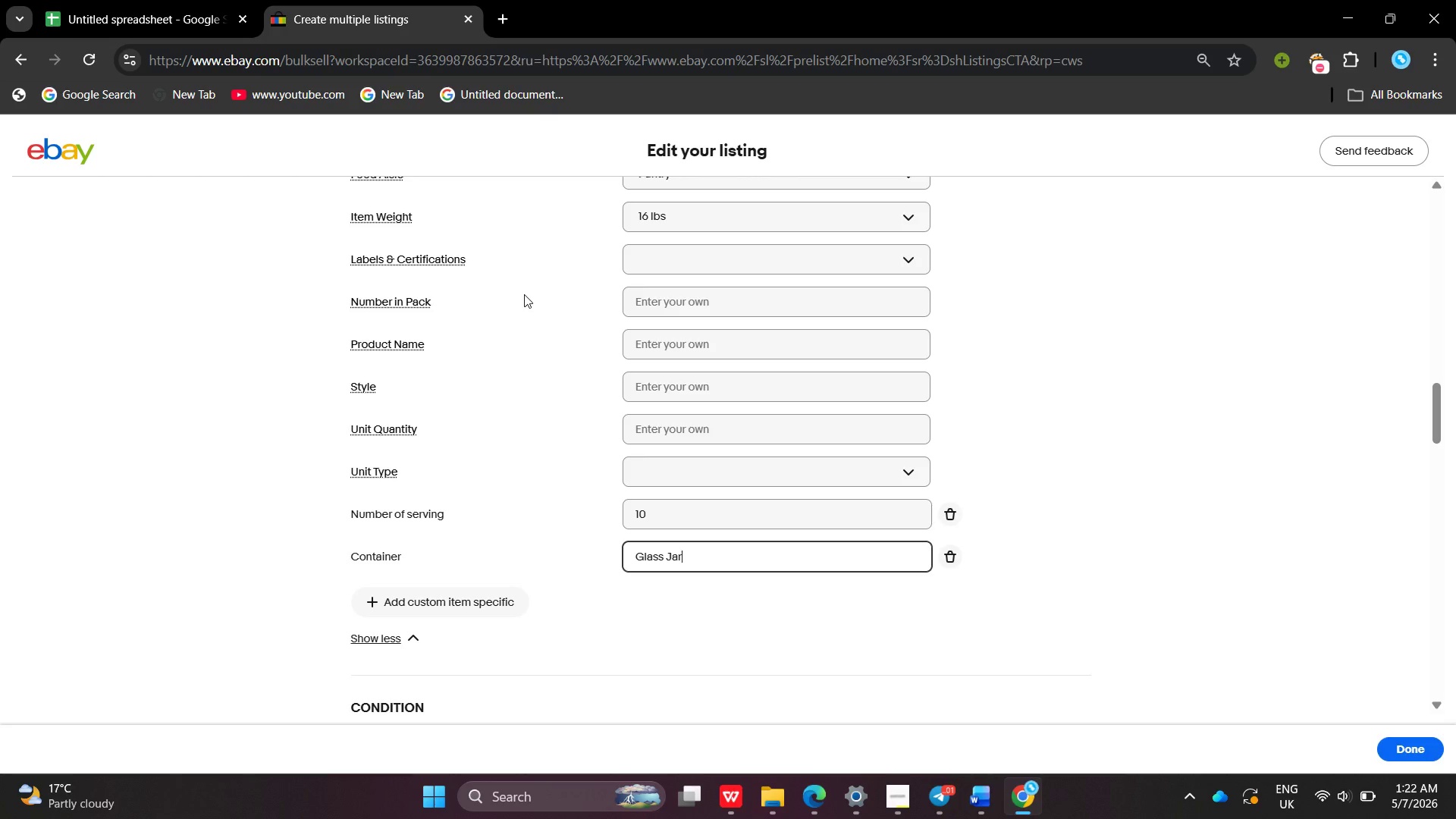 
left_click([468, 596])
 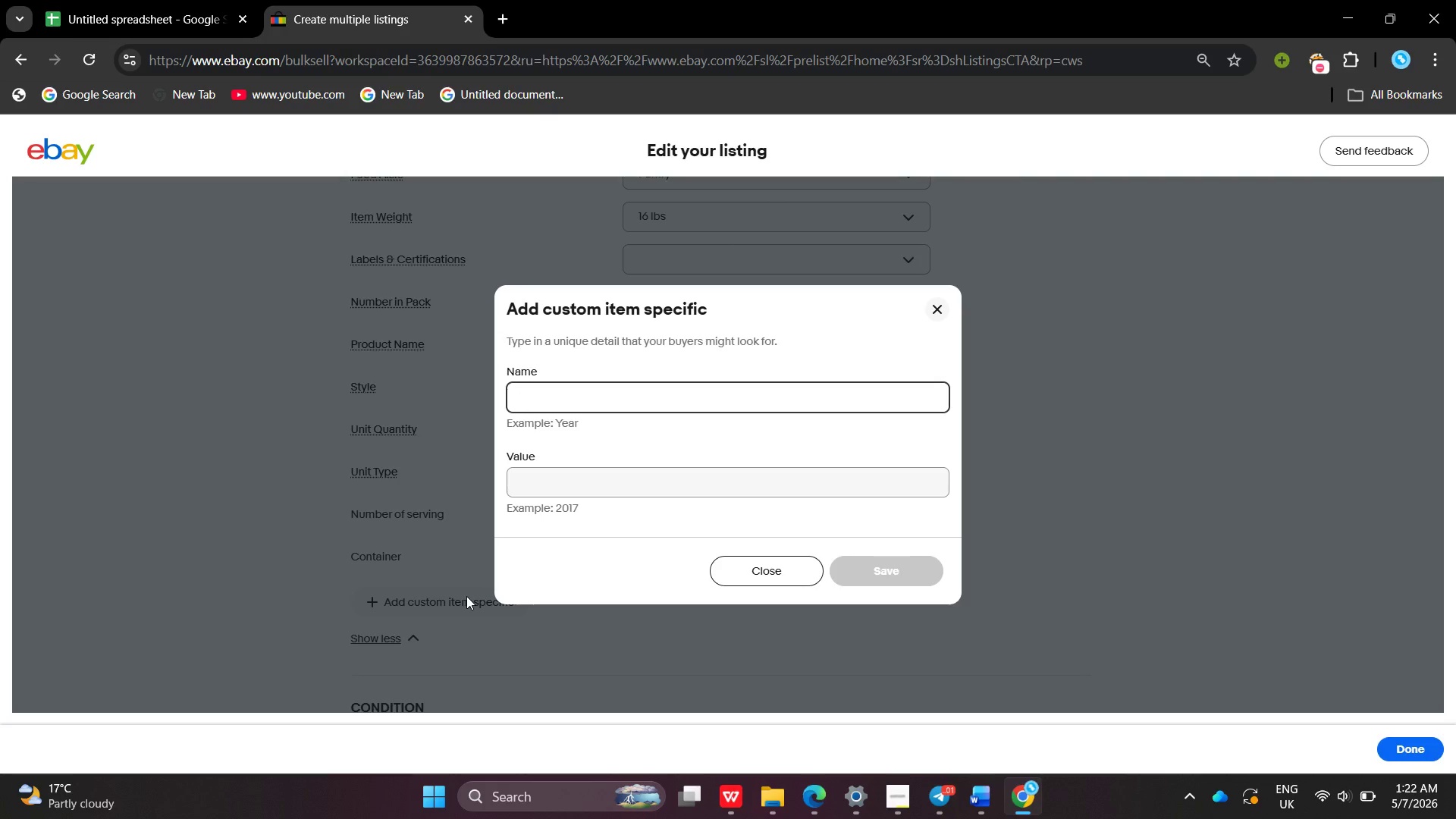 
type(Flavor )
 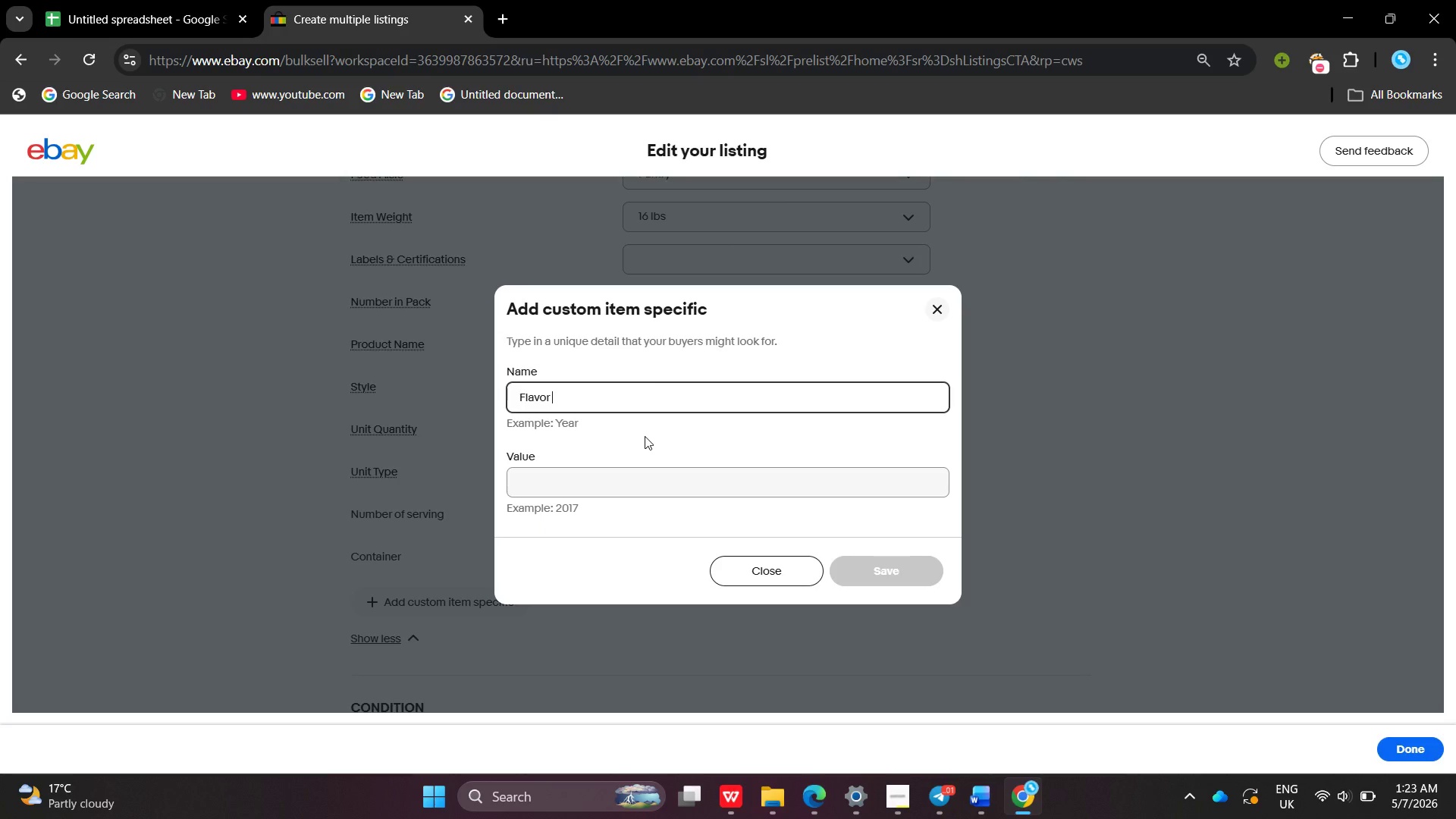 
left_click([649, 474])
 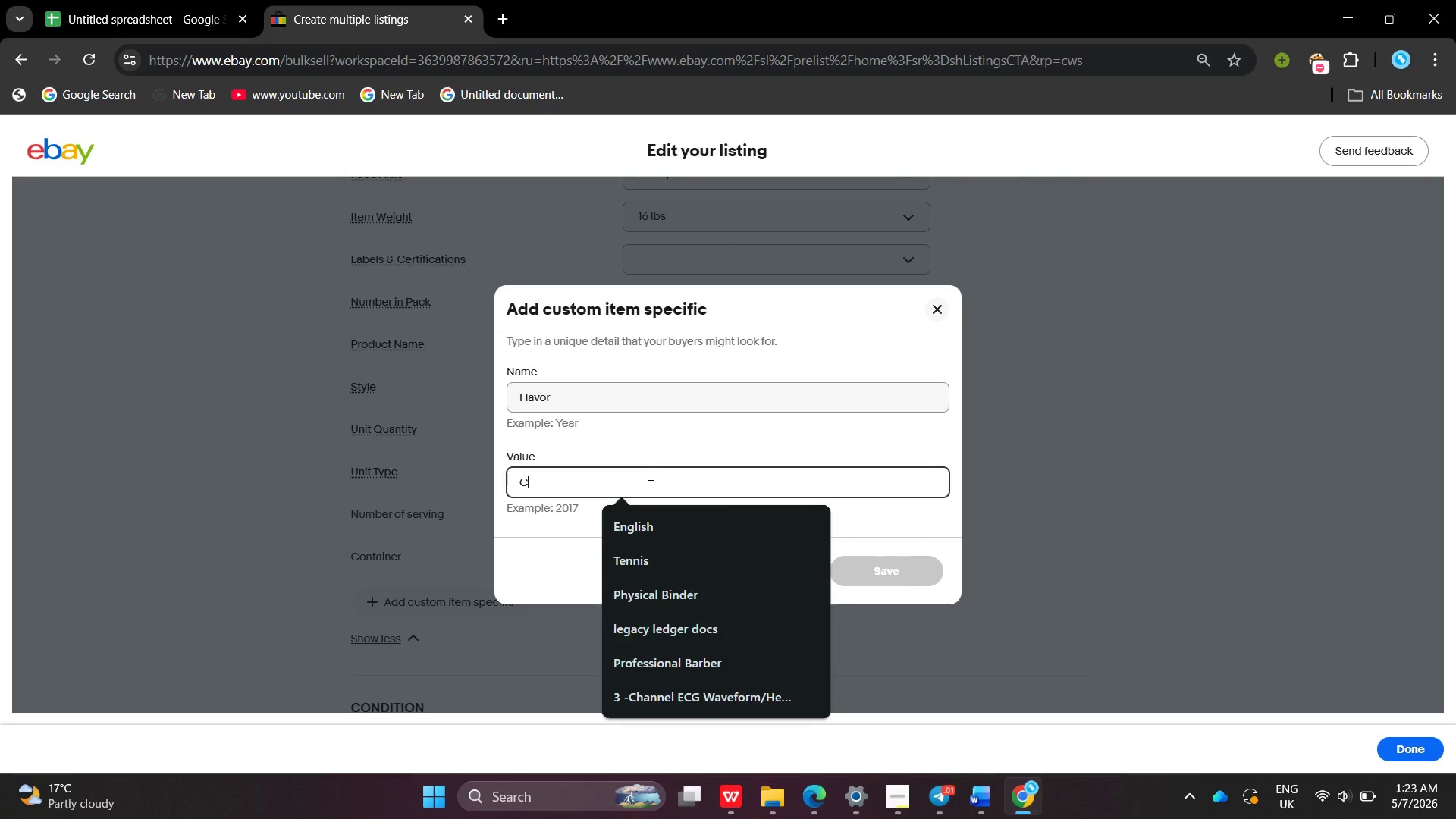 
type(Caramelized Onion)
 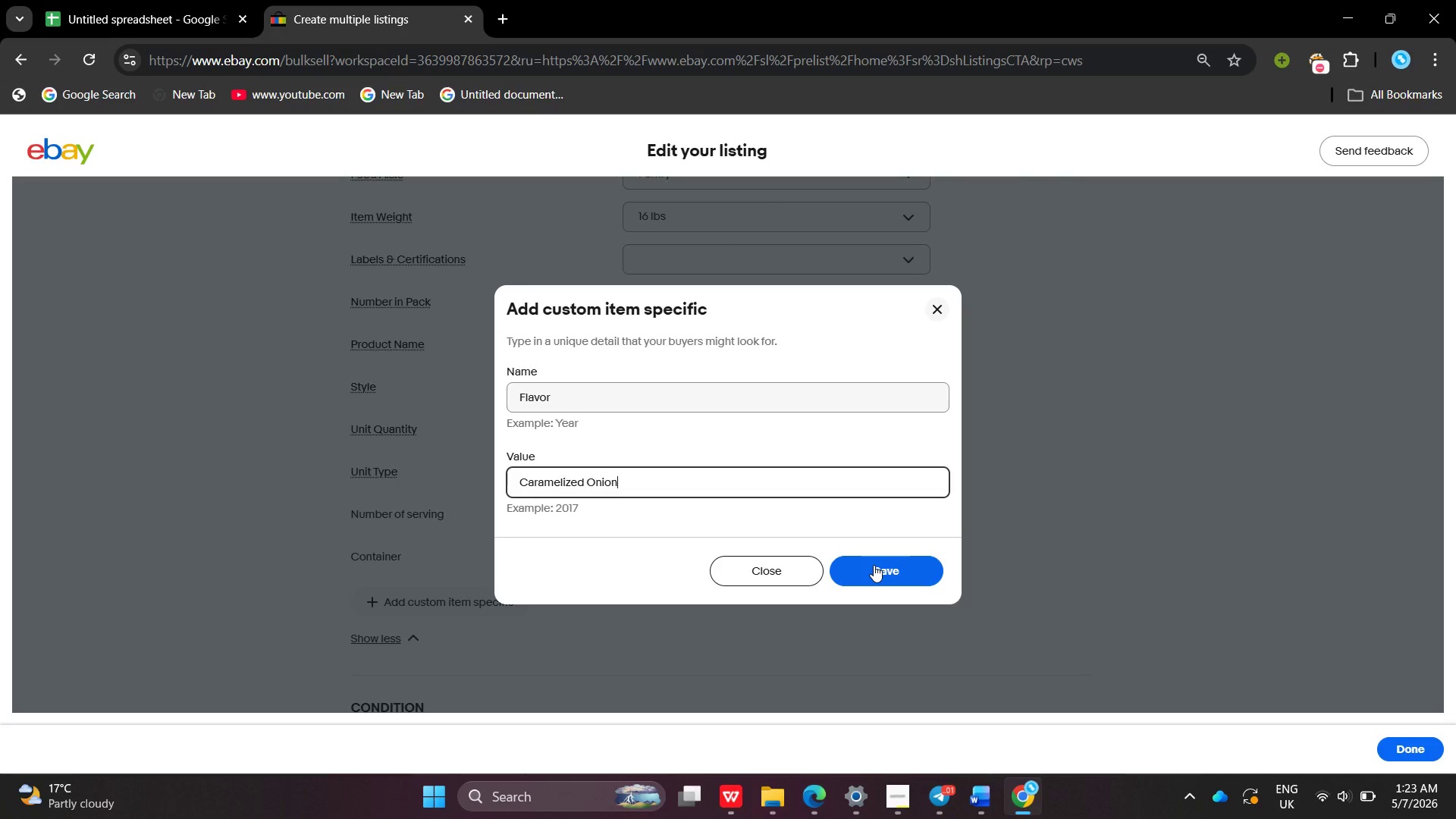 
wait(12.41)
 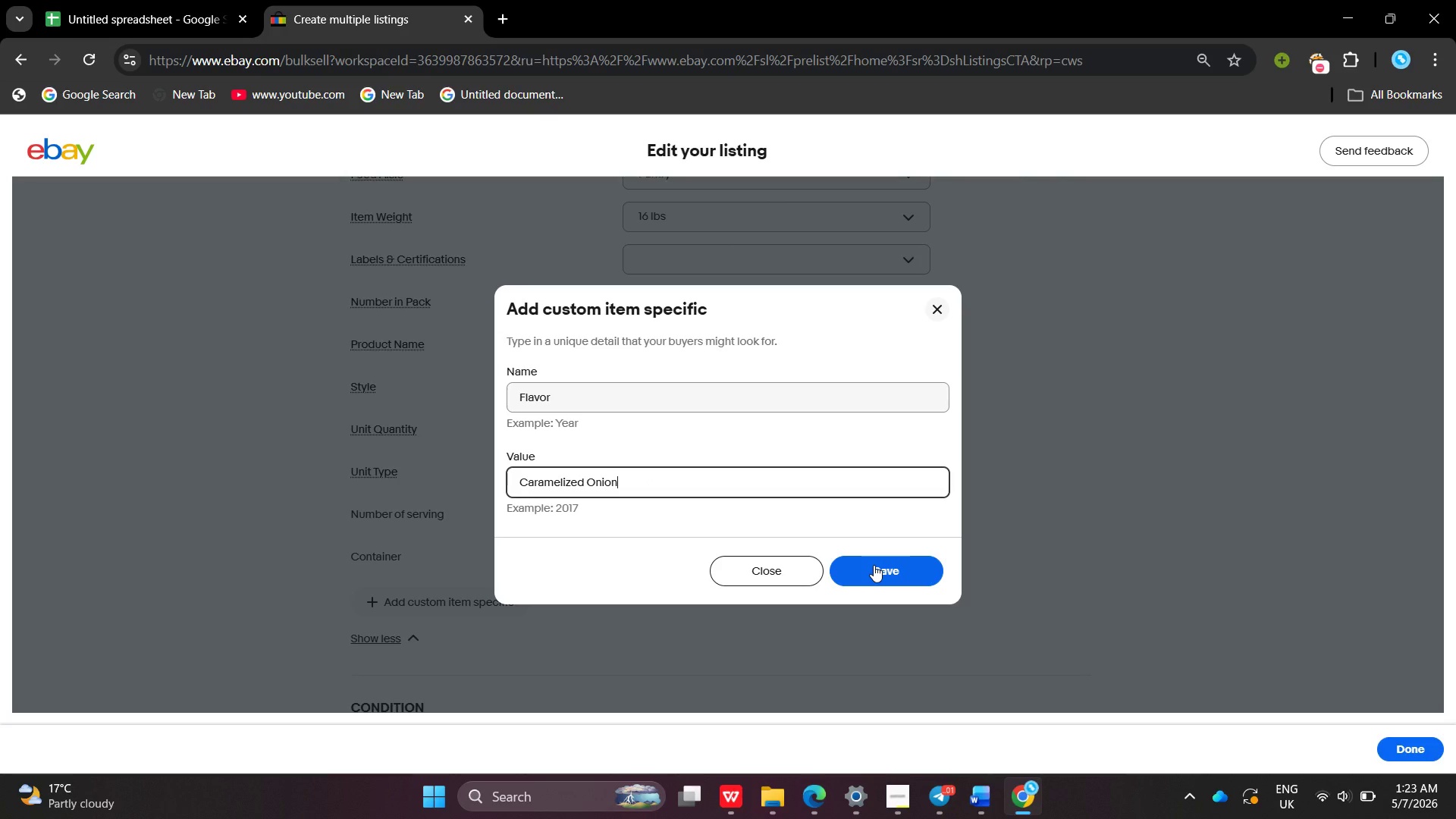 
left_click([874, 565])
 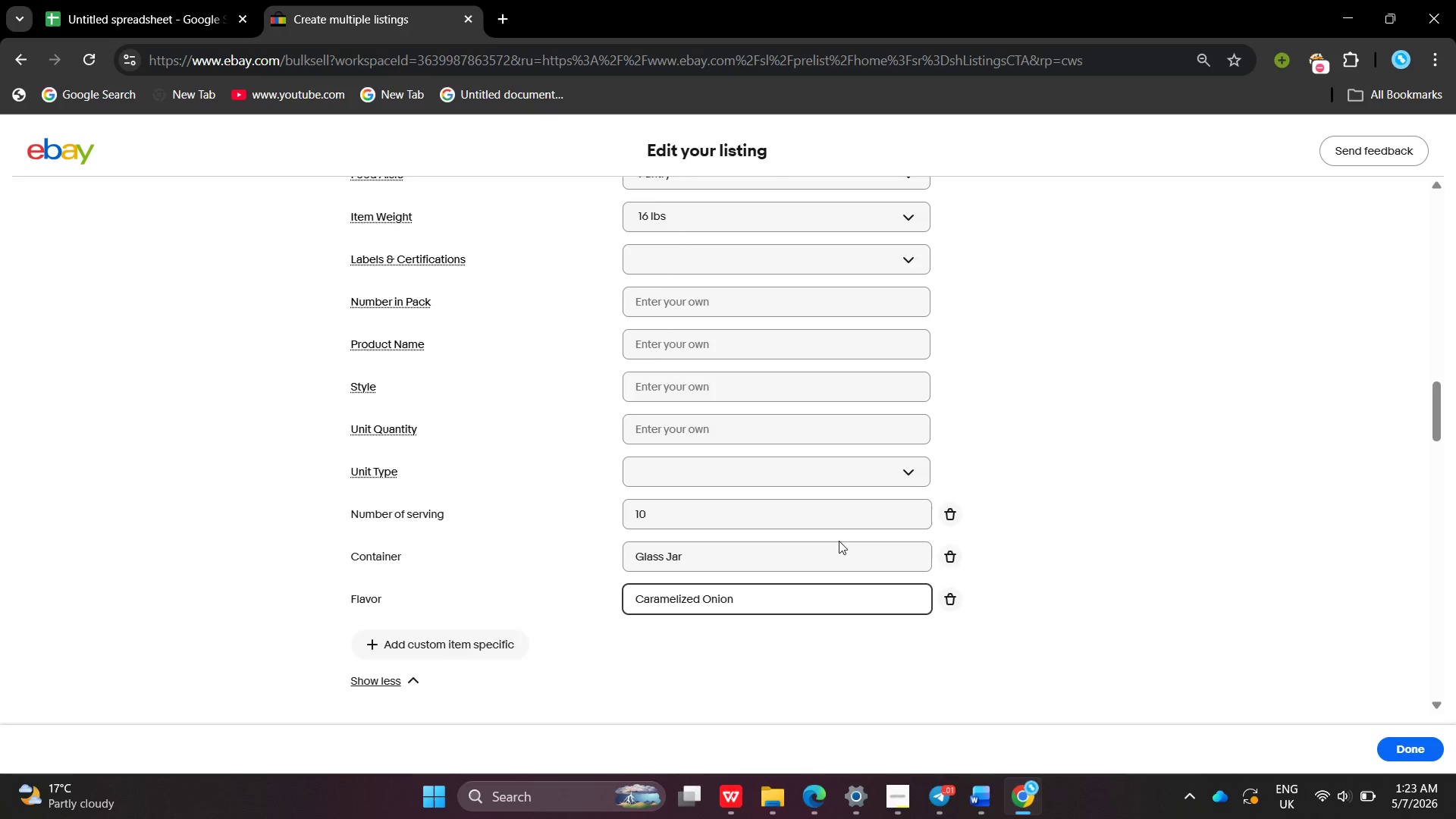 
scroll: coordinate [839, 541], scroll_direction: down, amount: 2.0
 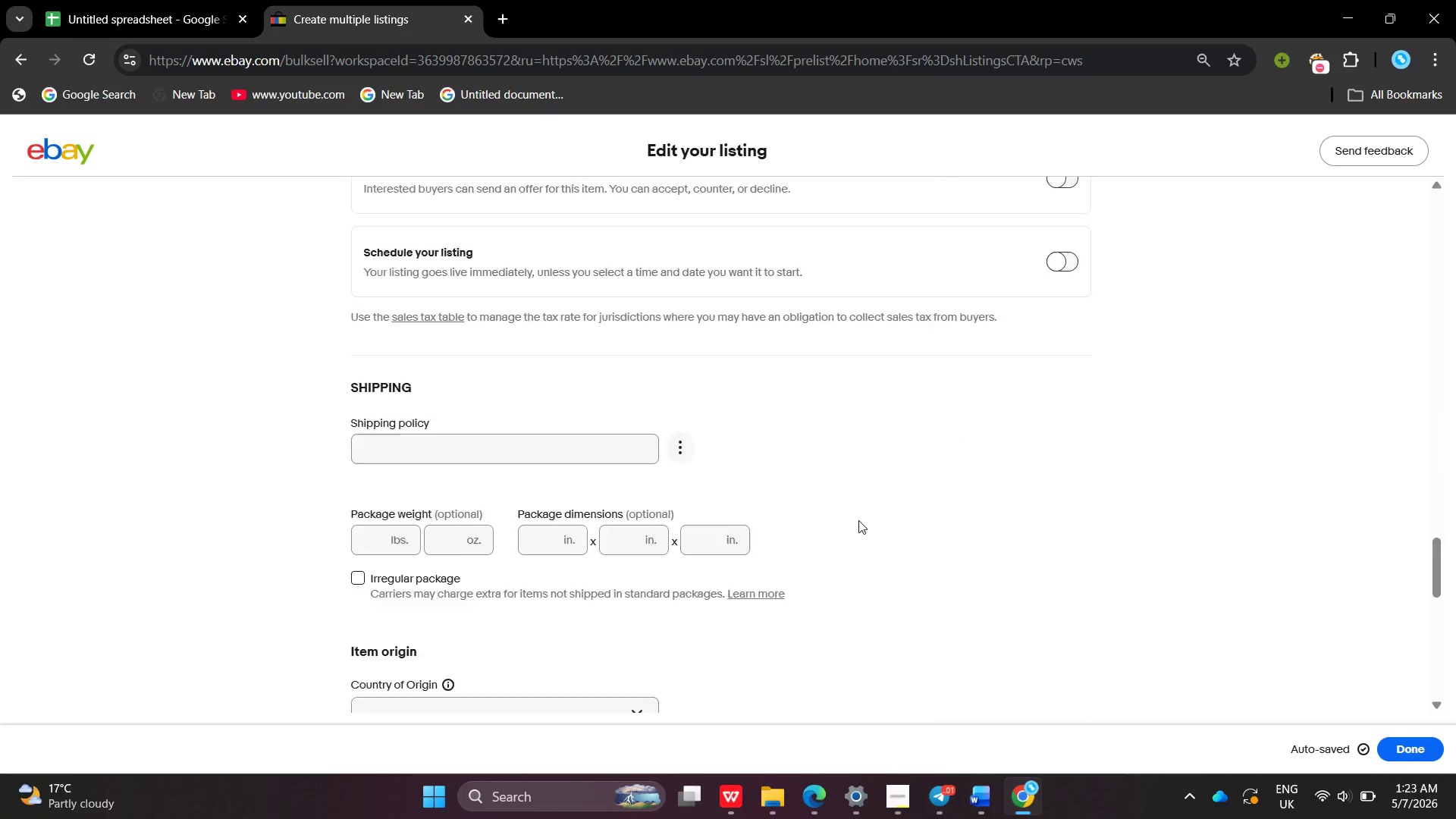 
wait(10.47)
 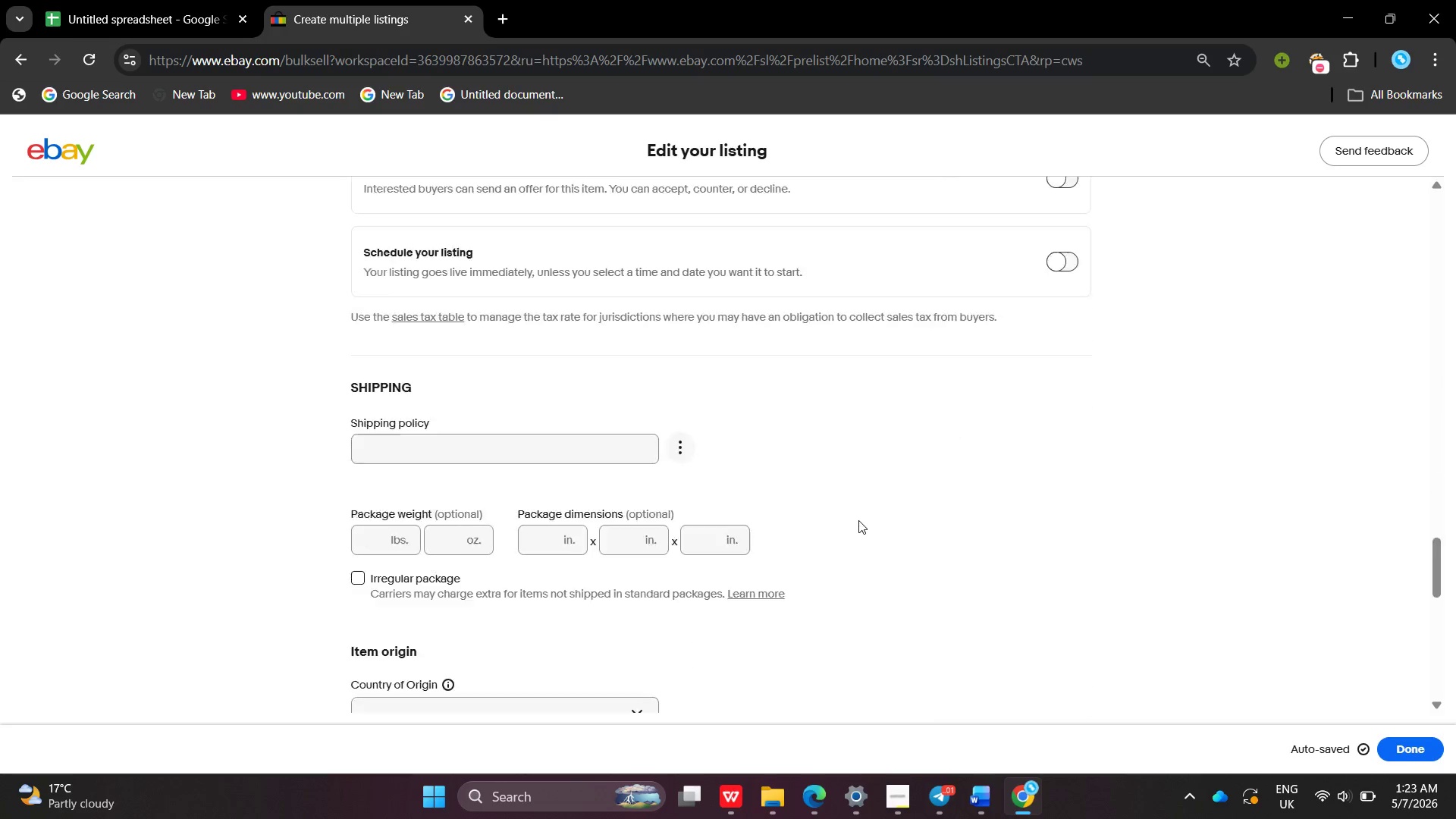 
left_click([521, 375])
 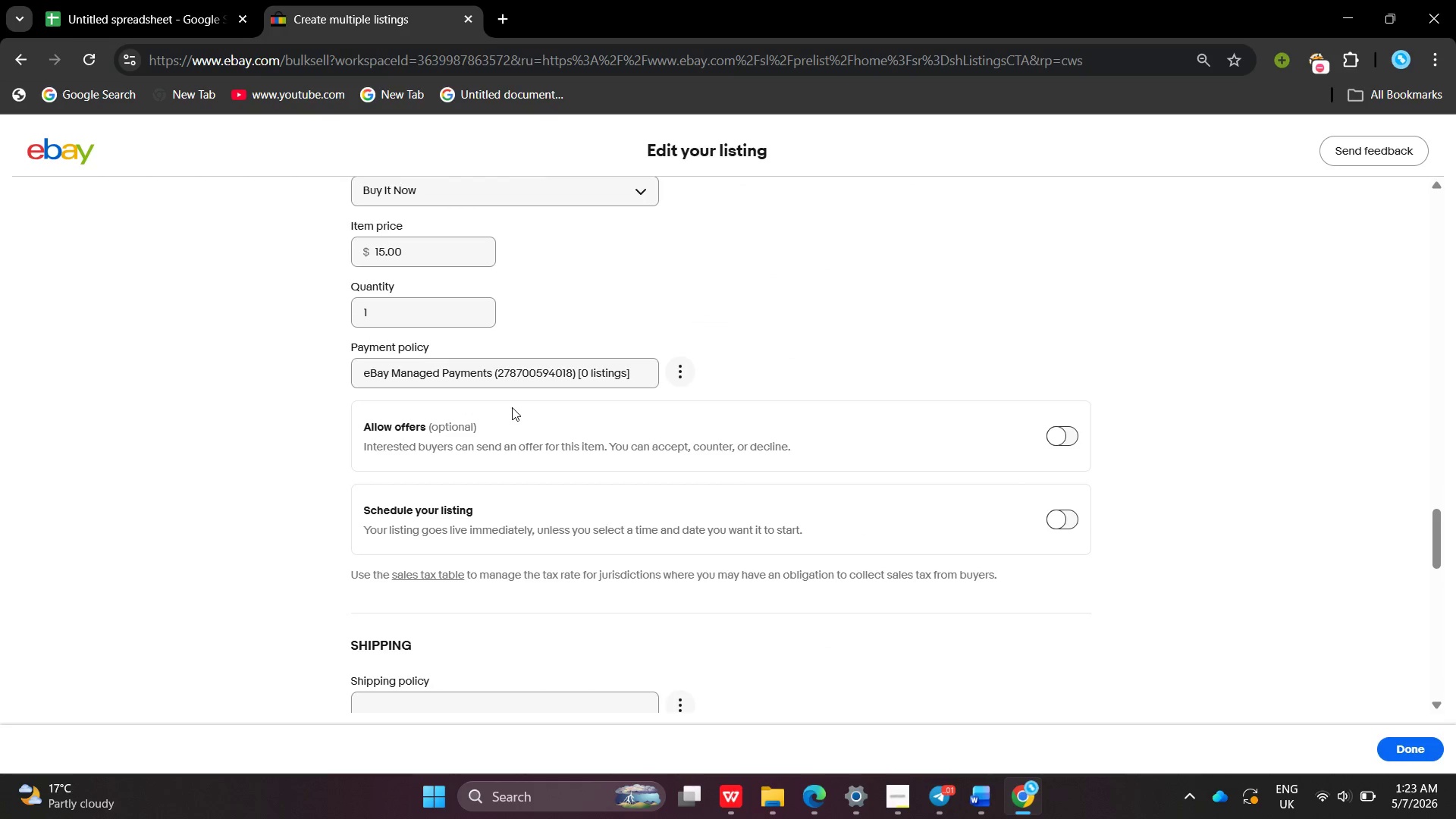 
left_click([512, 407])
 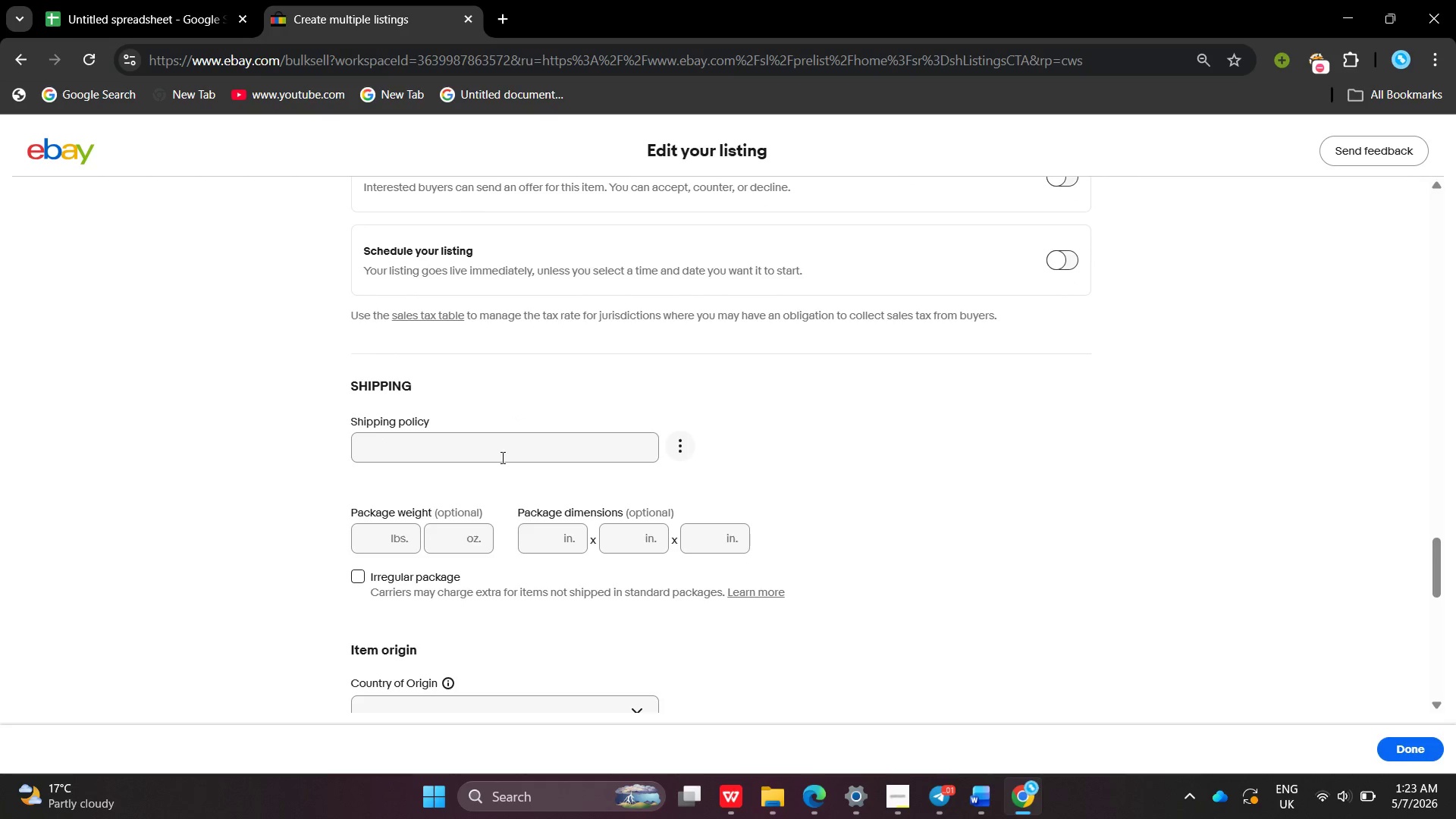 
left_click([501, 457])
 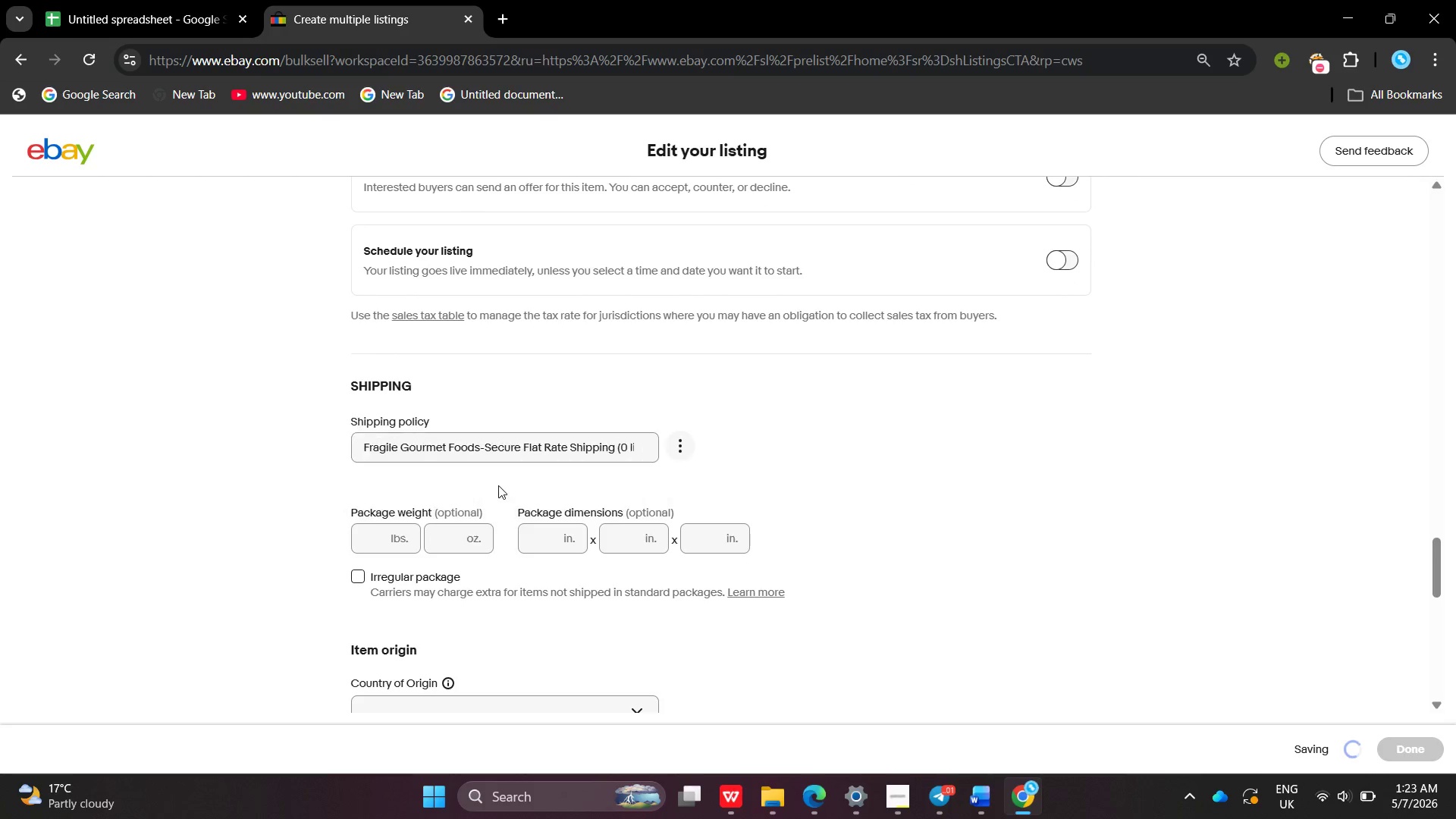 
left_click([498, 485])
 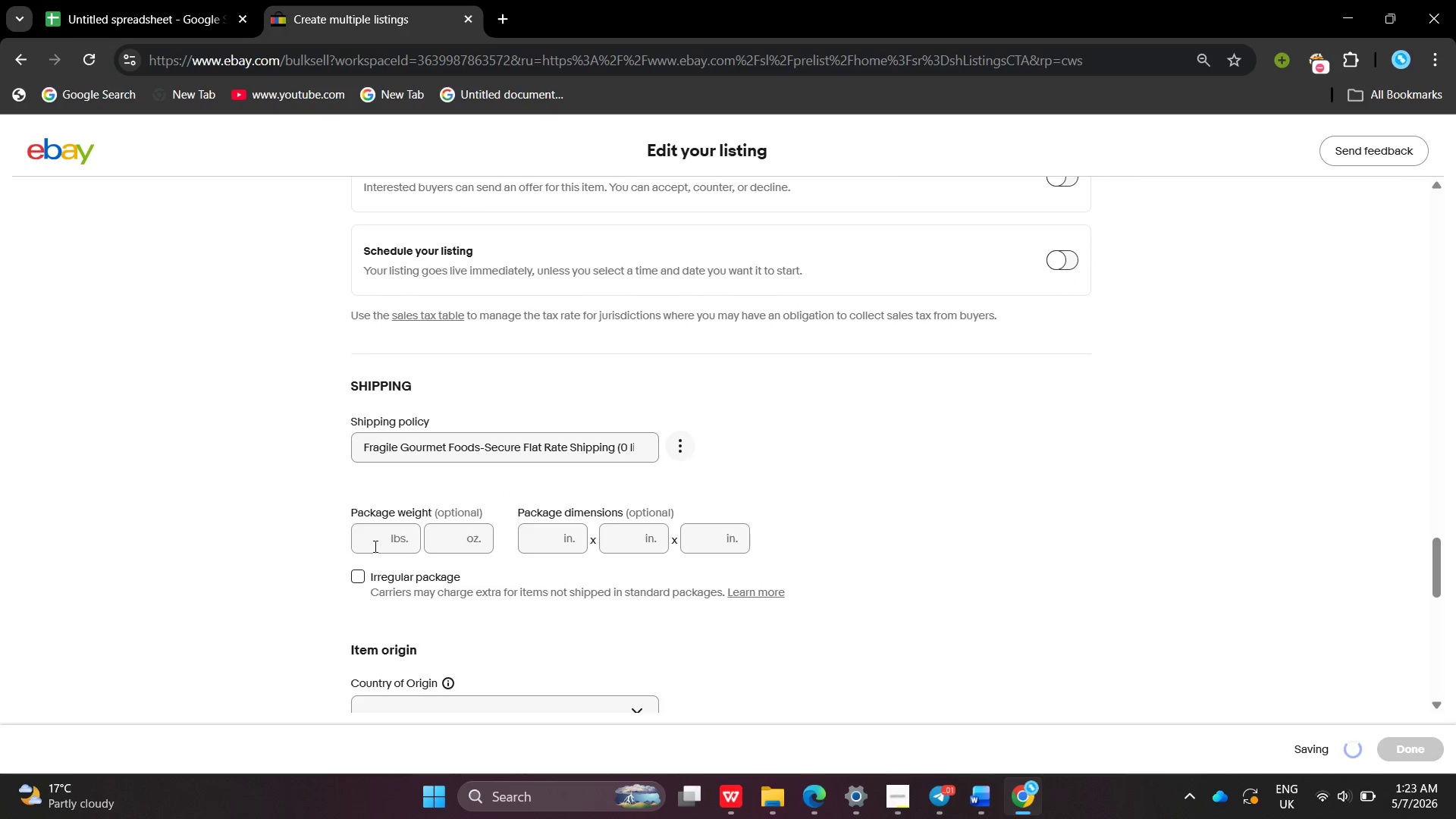 
left_click([374, 546])
 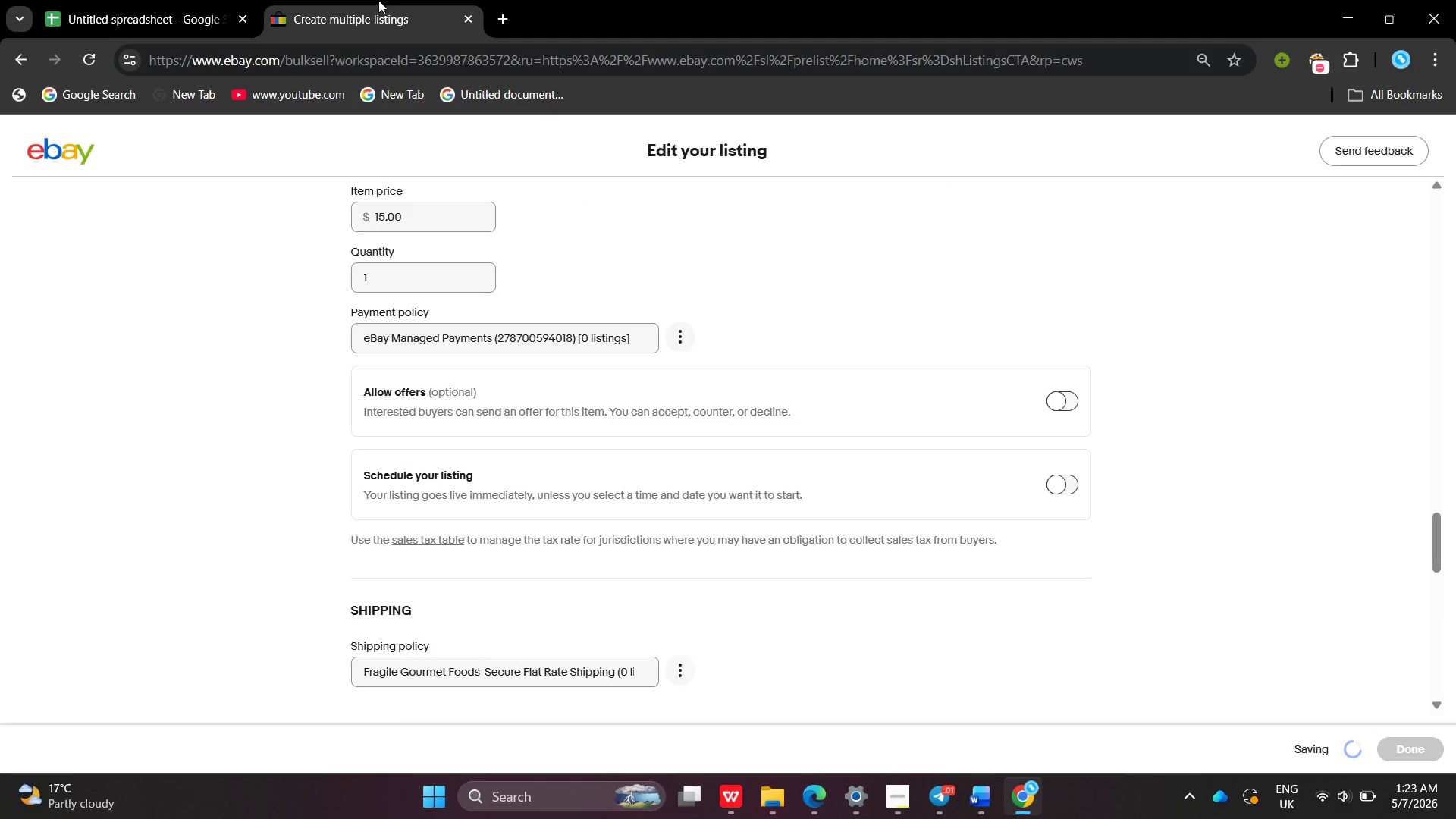 
left_click([378, 0])
 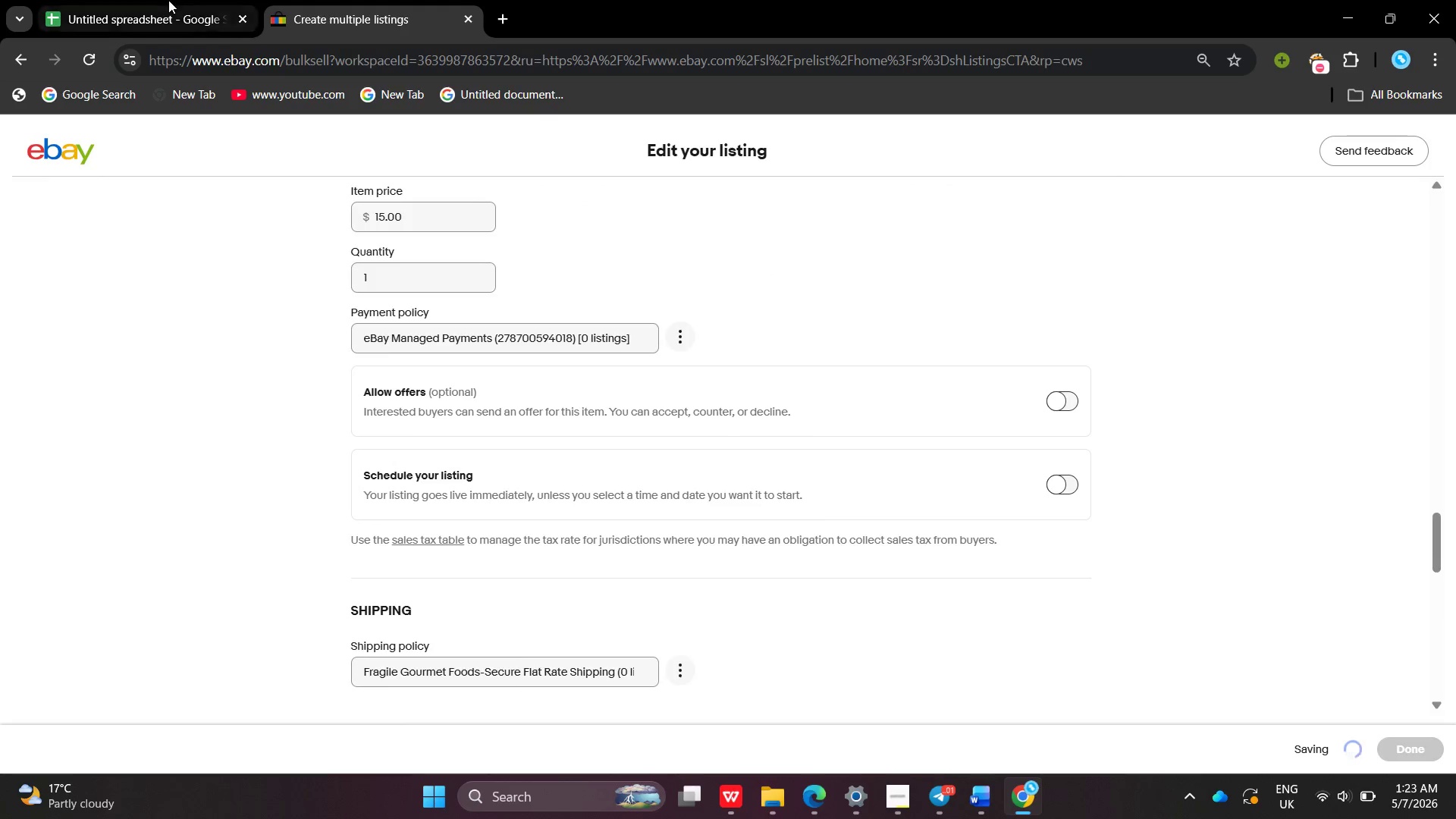 
left_click([168, 0])
 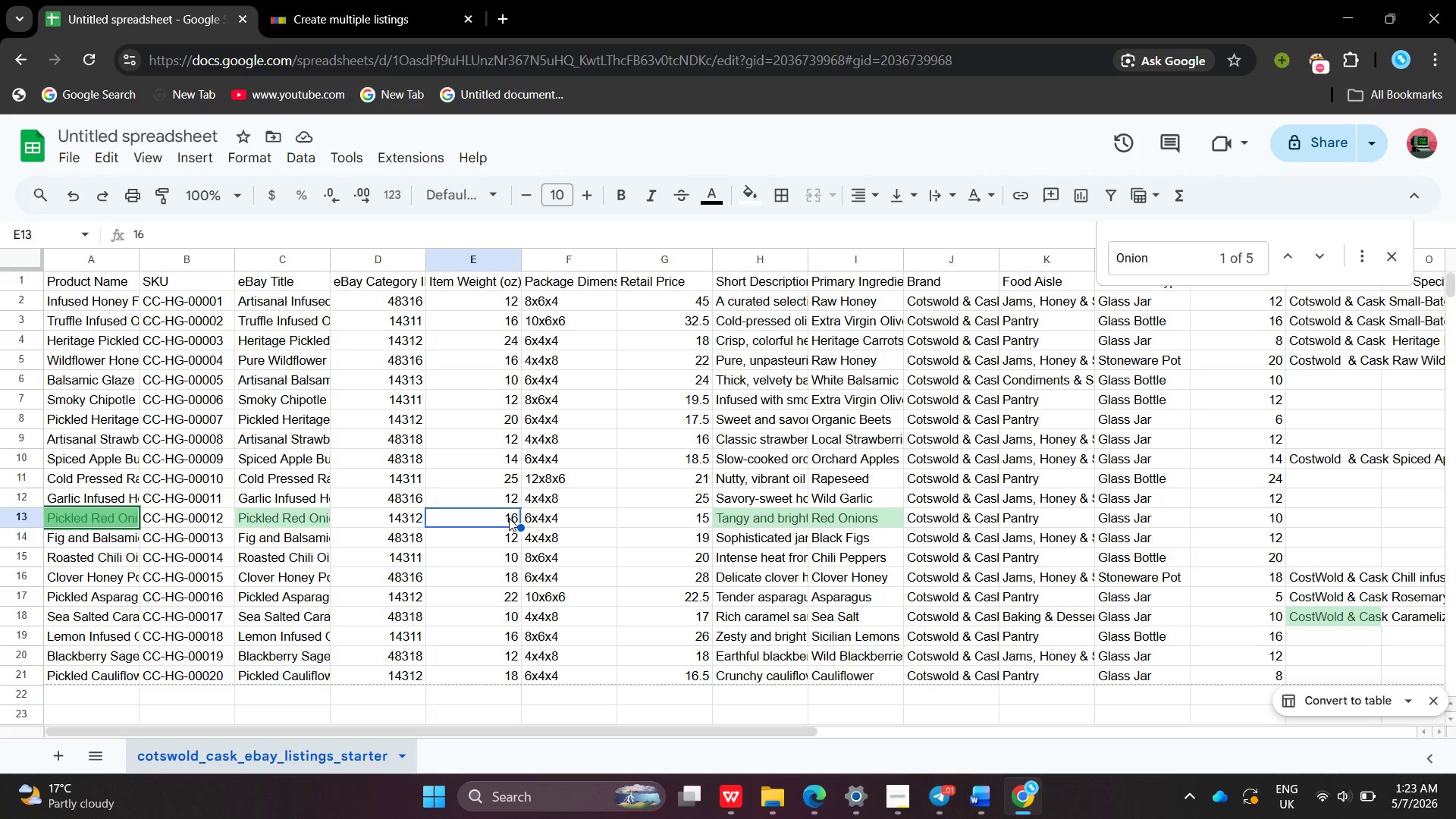 
double_click([509, 518])
 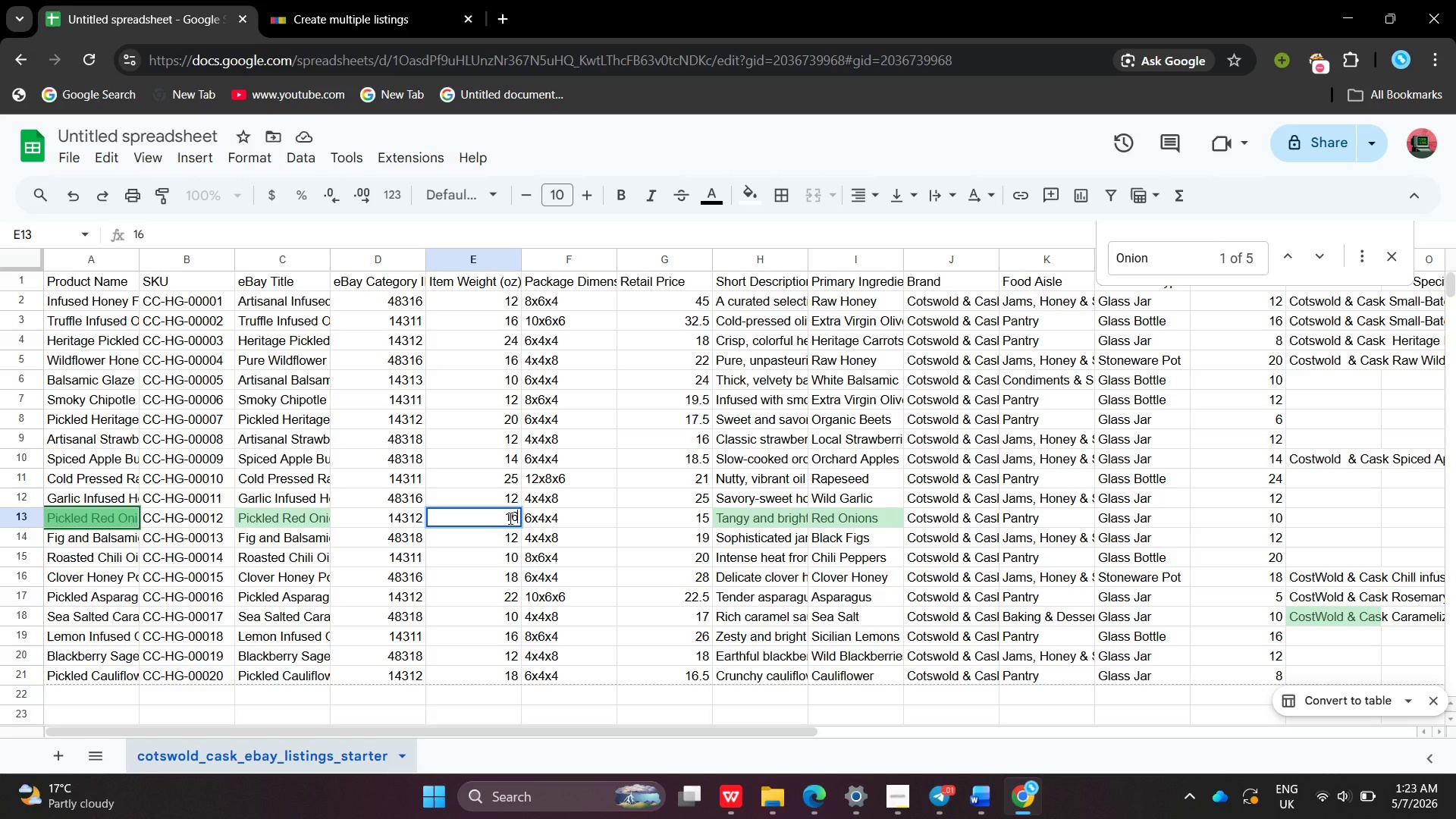 
left_click([52, 0])
 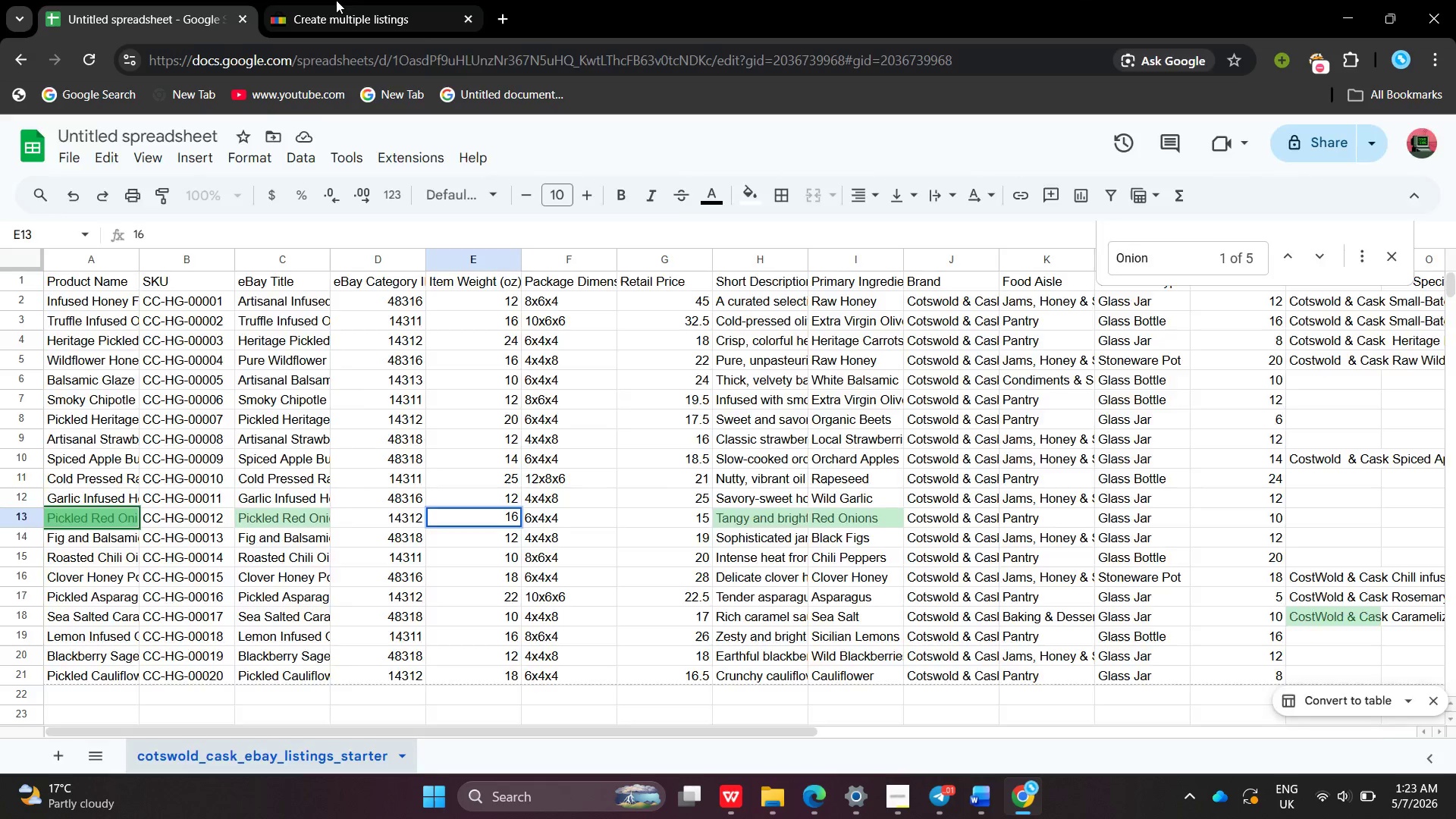 
left_click([336, 0])
 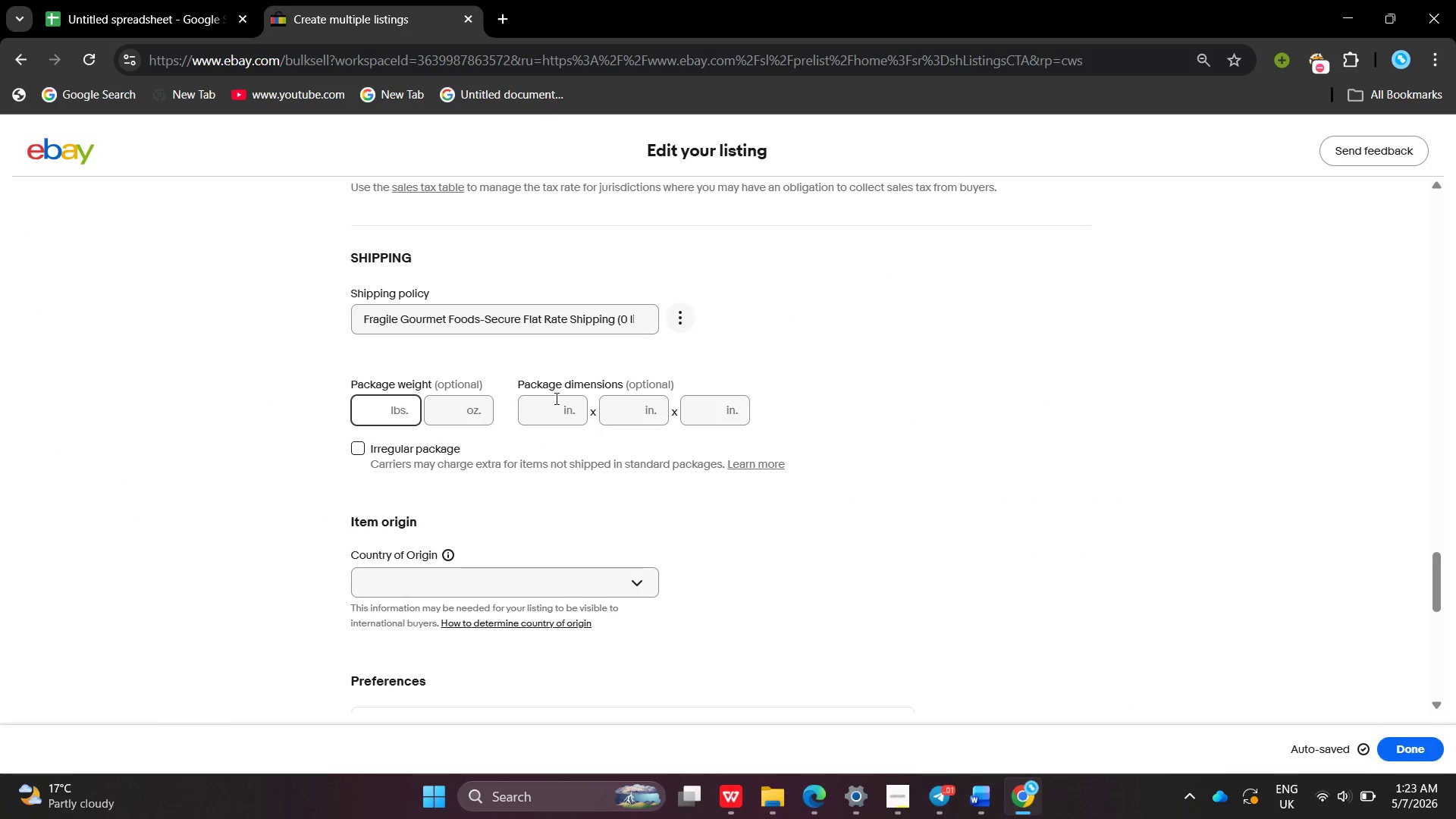 
left_click([555, 398])
 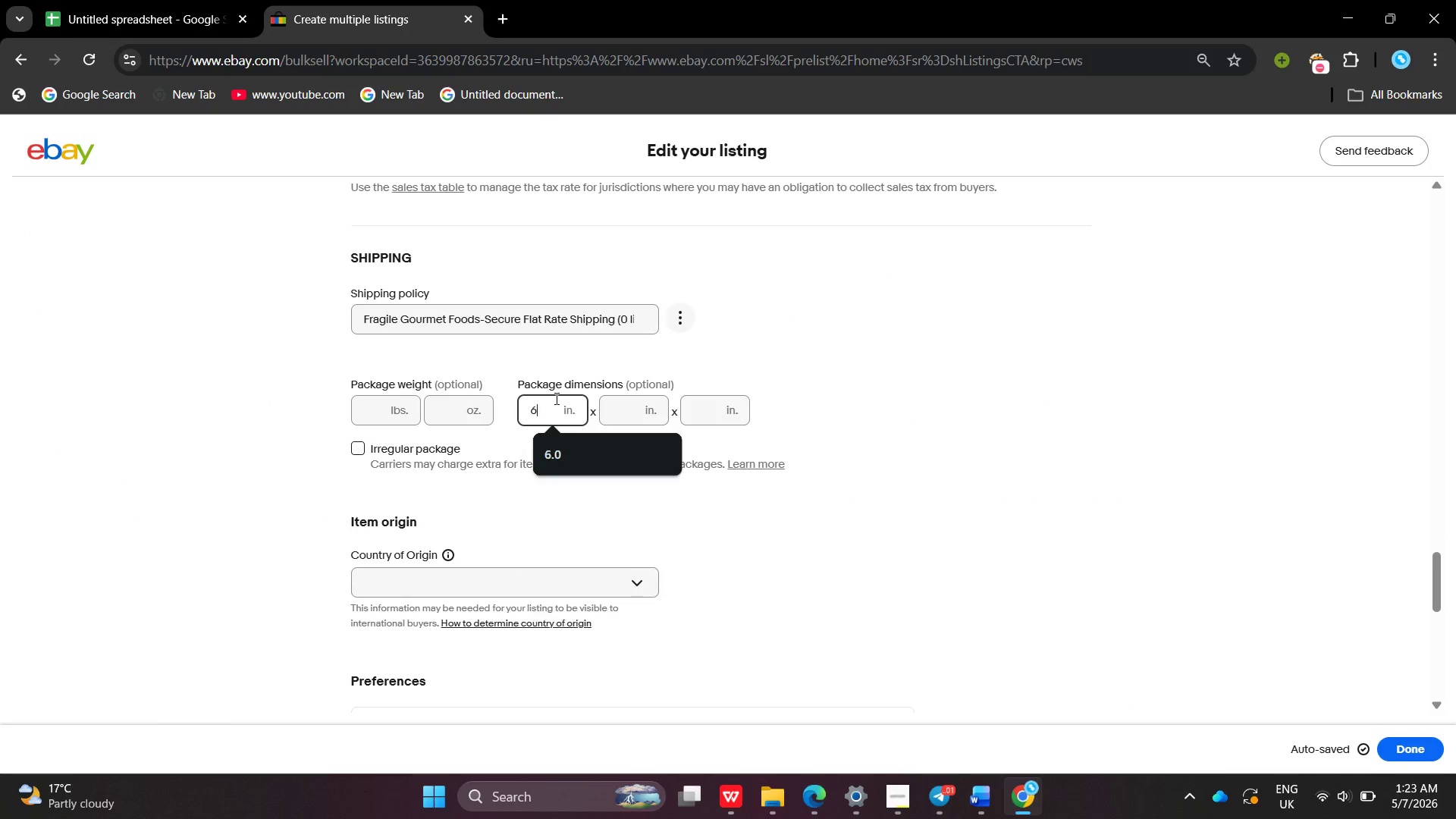 
key(6)
 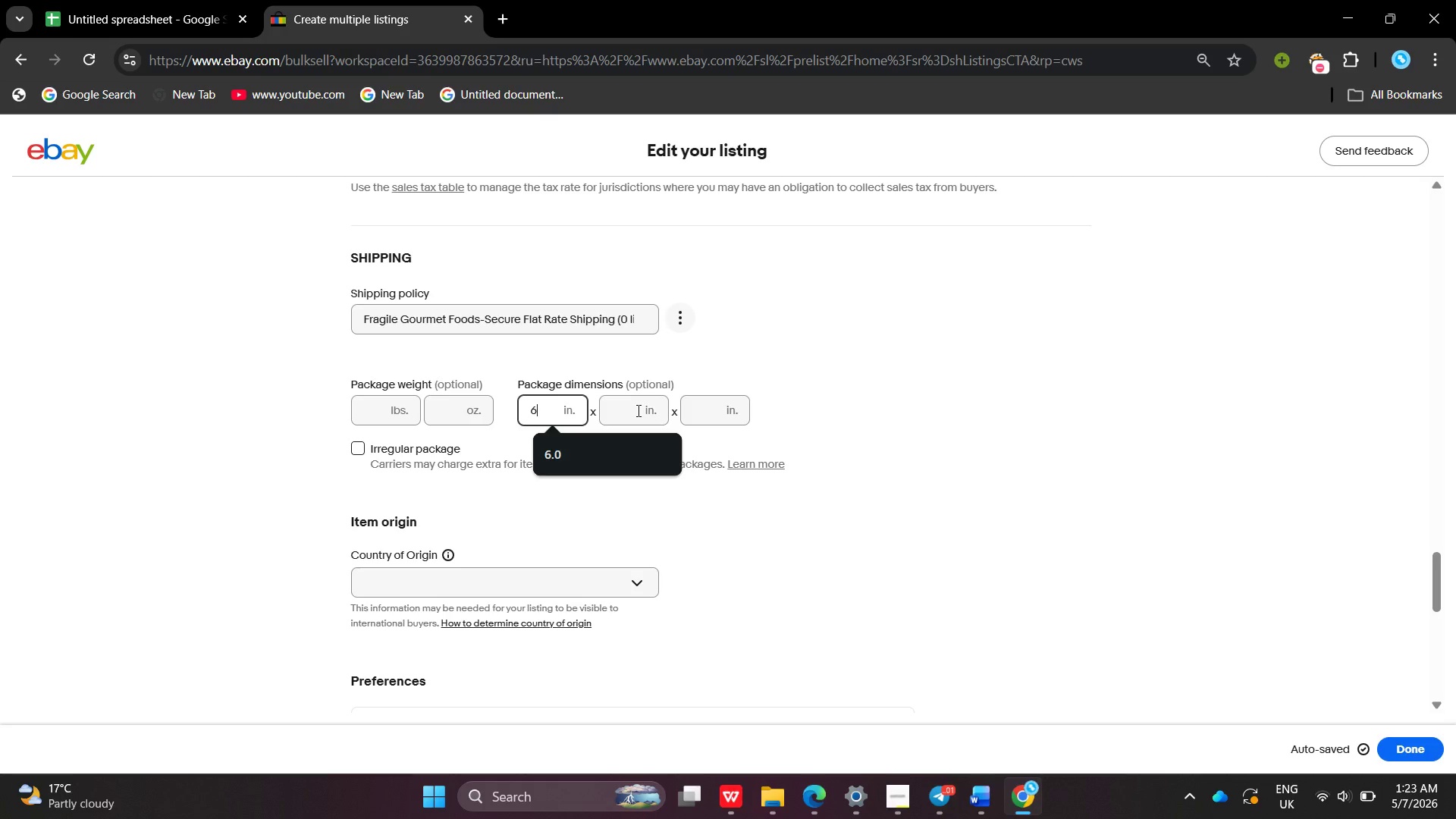 
left_click([637, 410])
 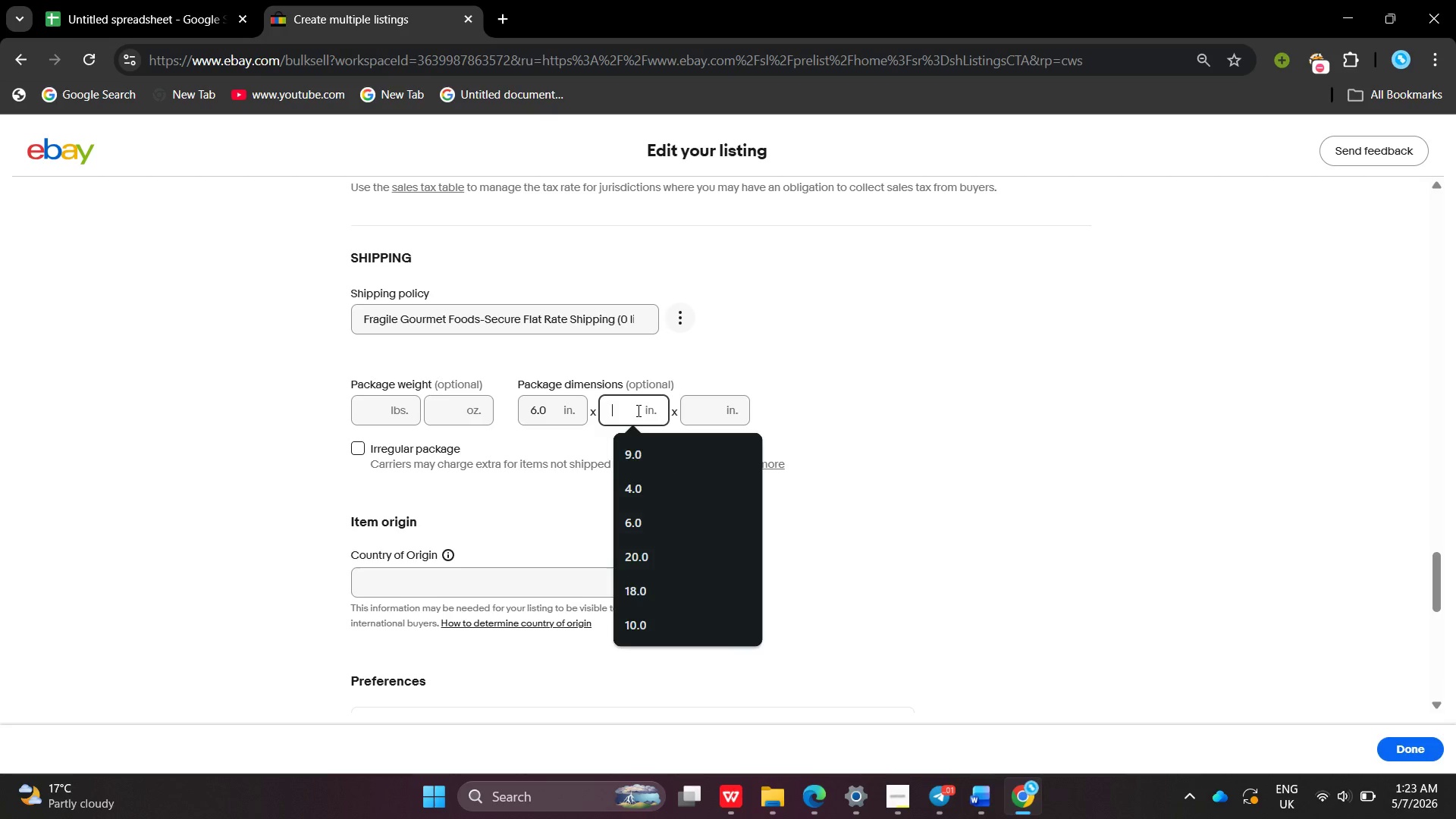 
key(4)
 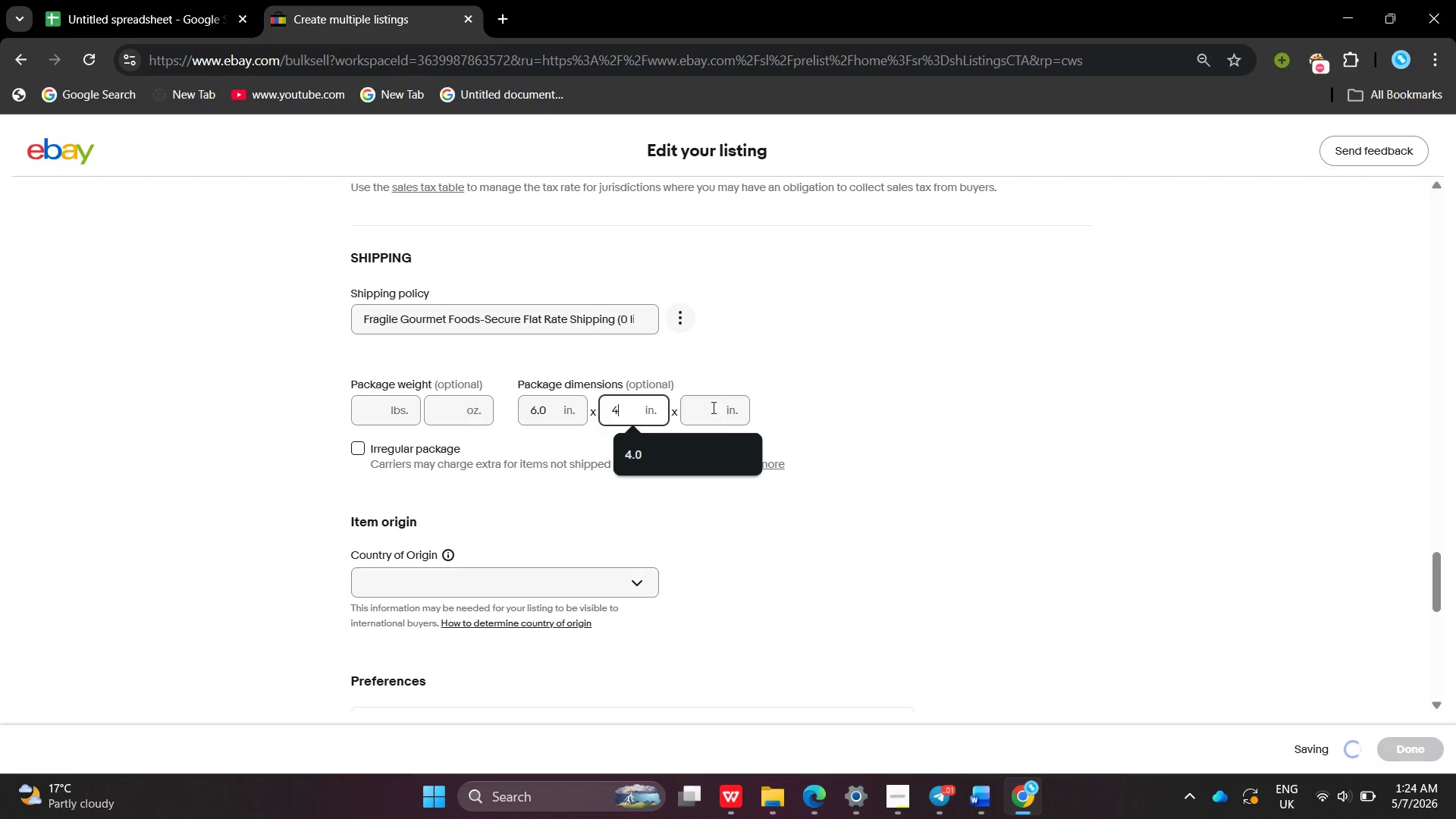 
left_click([712, 407])
 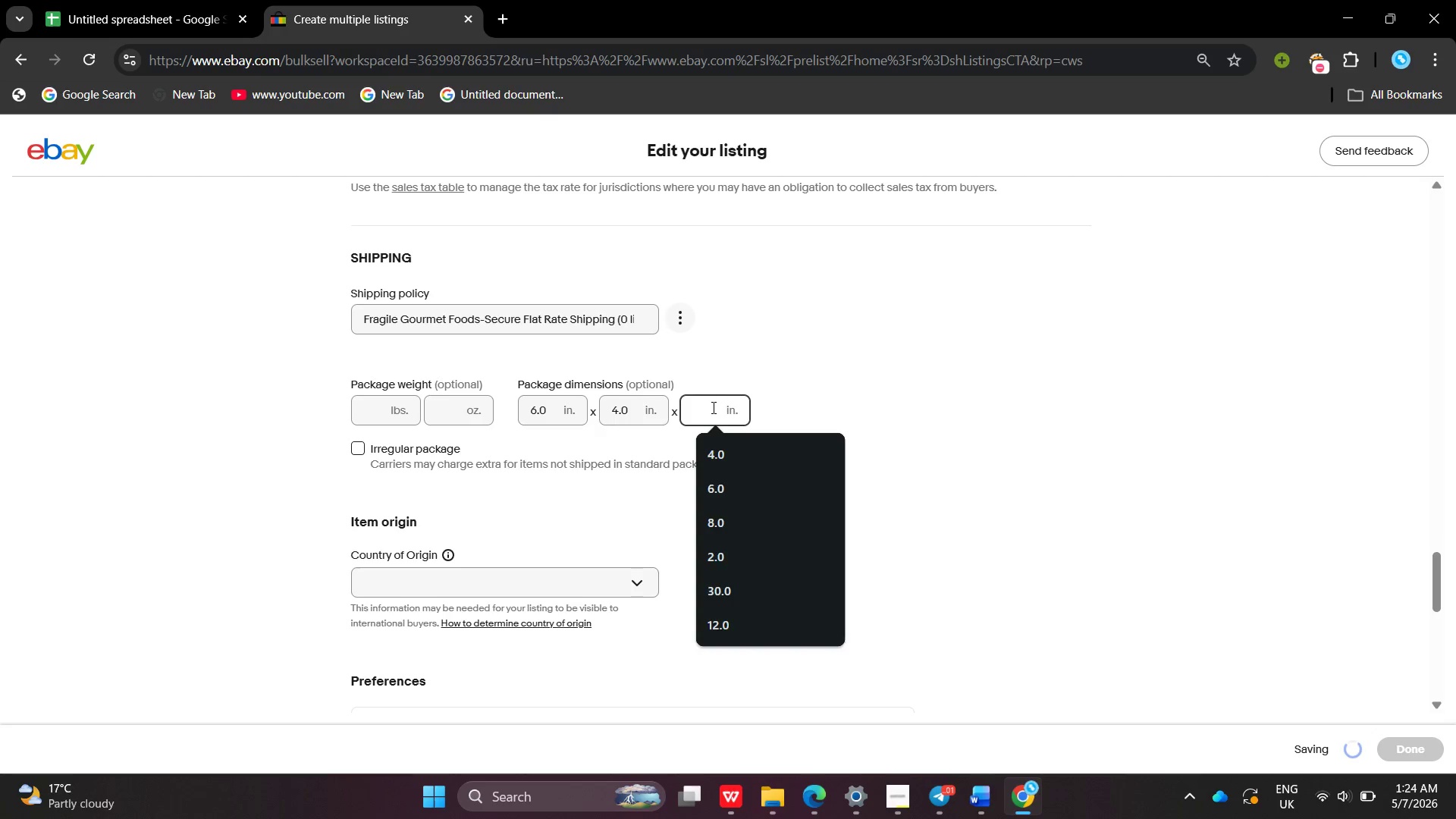 
key(4)
 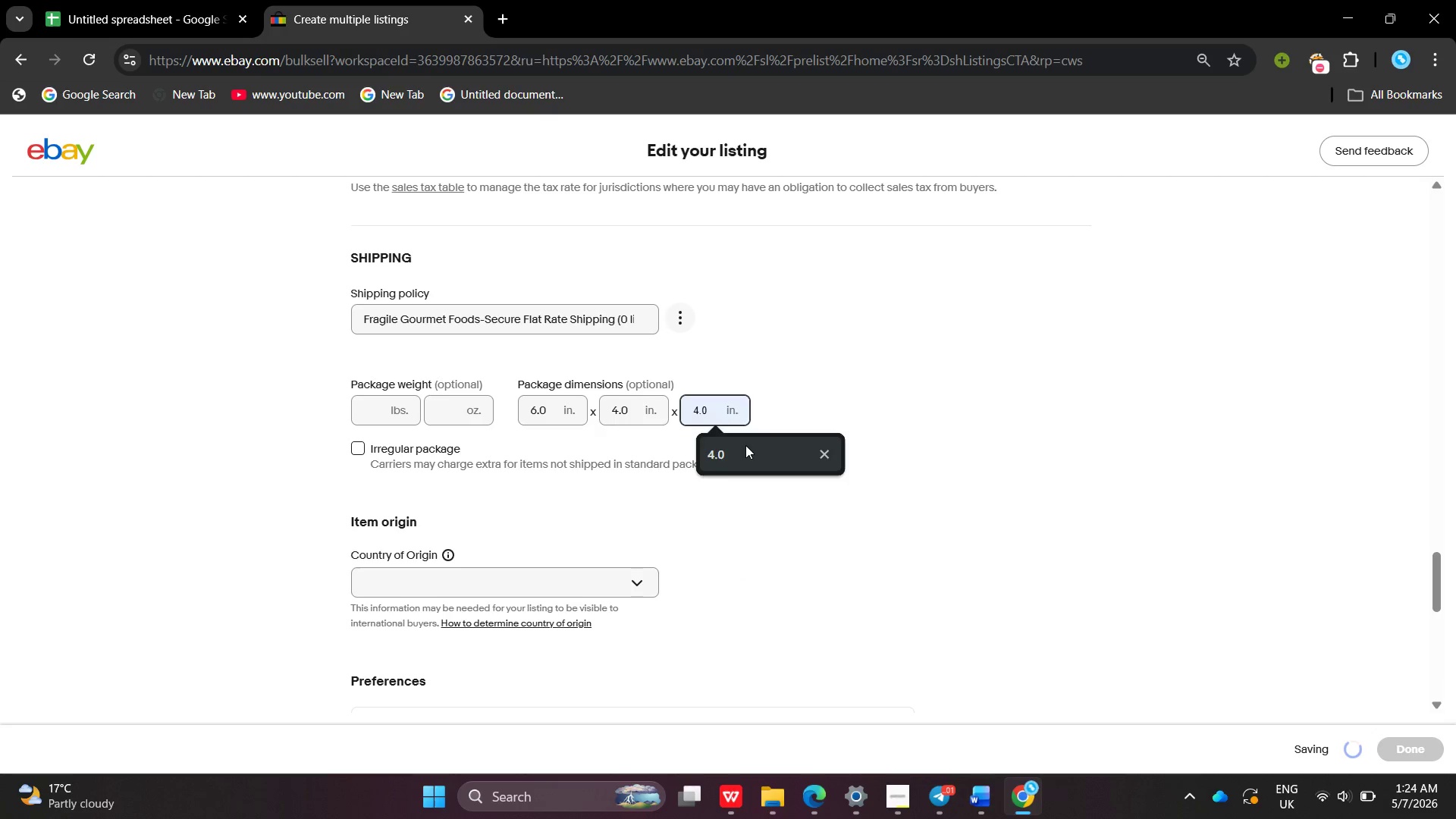 
left_click([745, 445])
 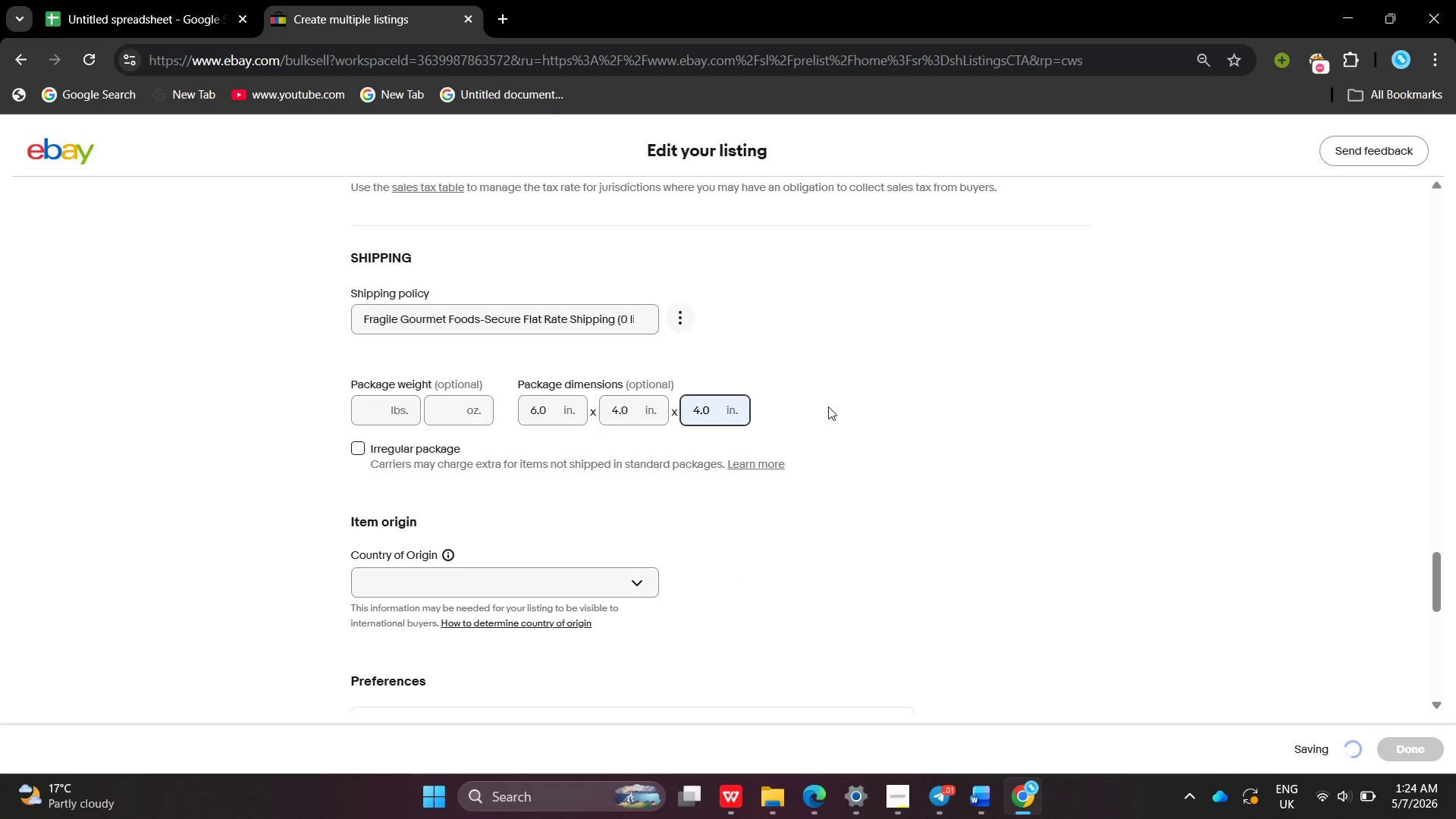 
left_click([828, 406])
 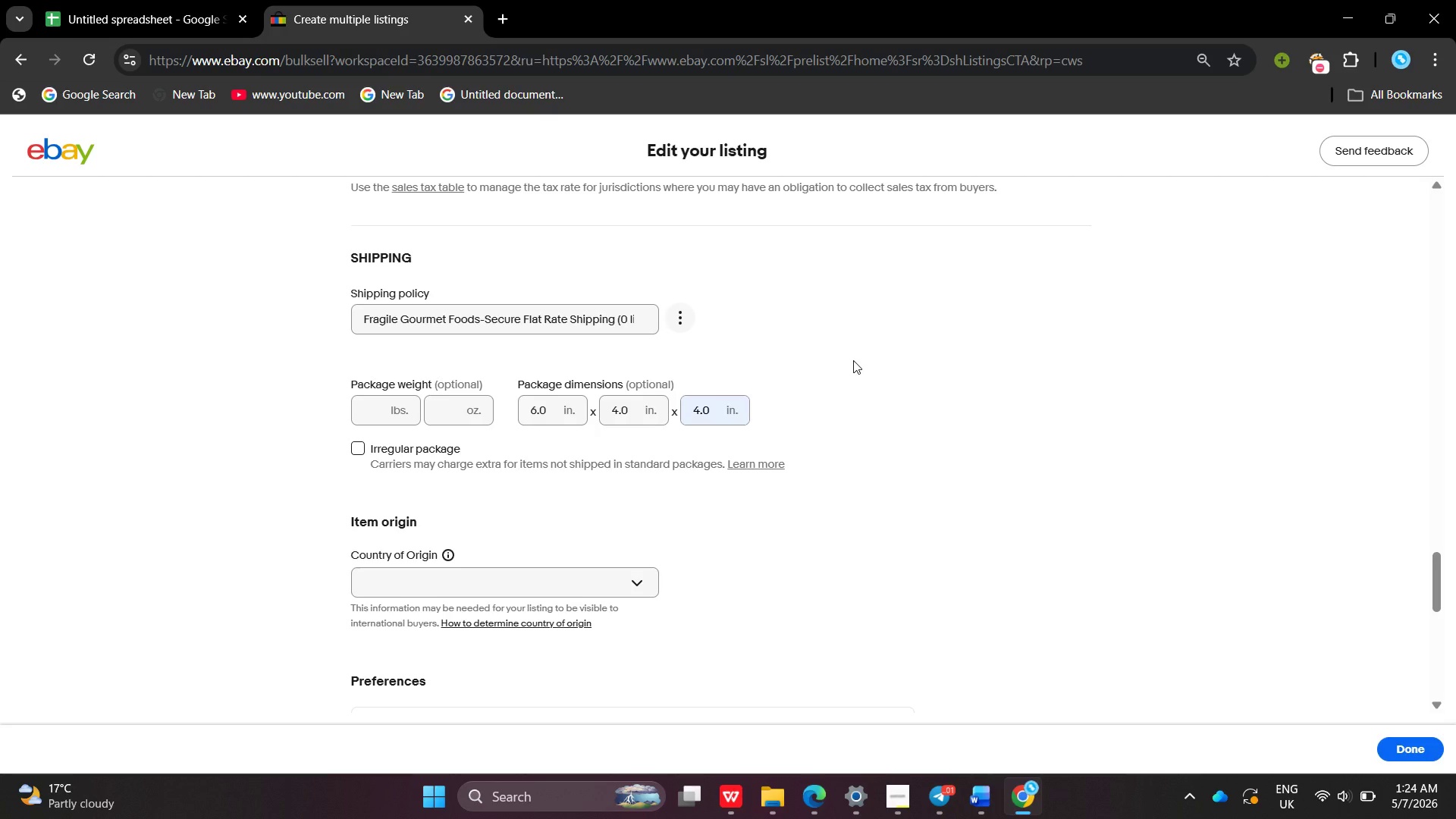 
wait(25.69)
 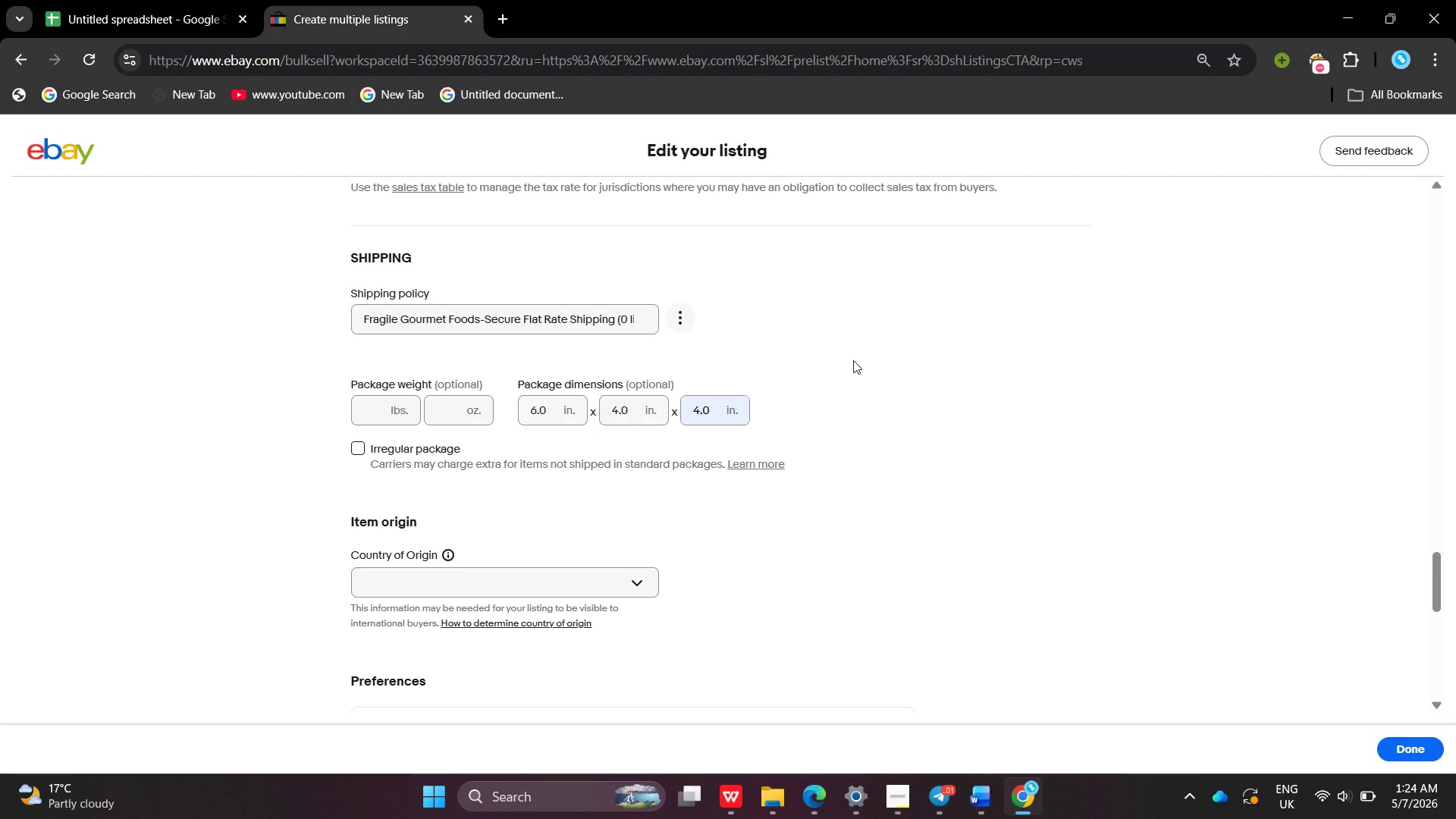 
left_click([588, 519])
 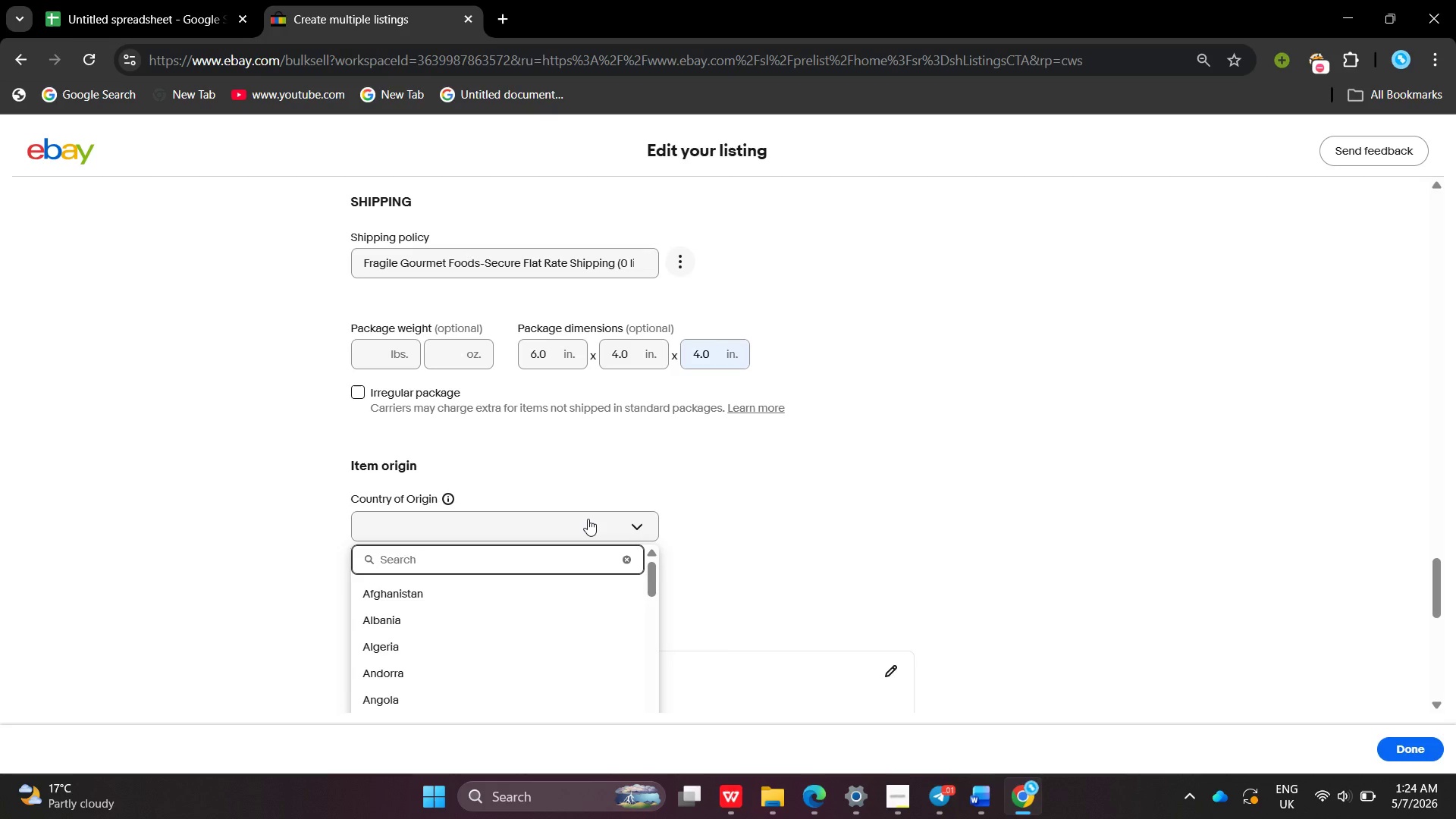 
type(United ki)
 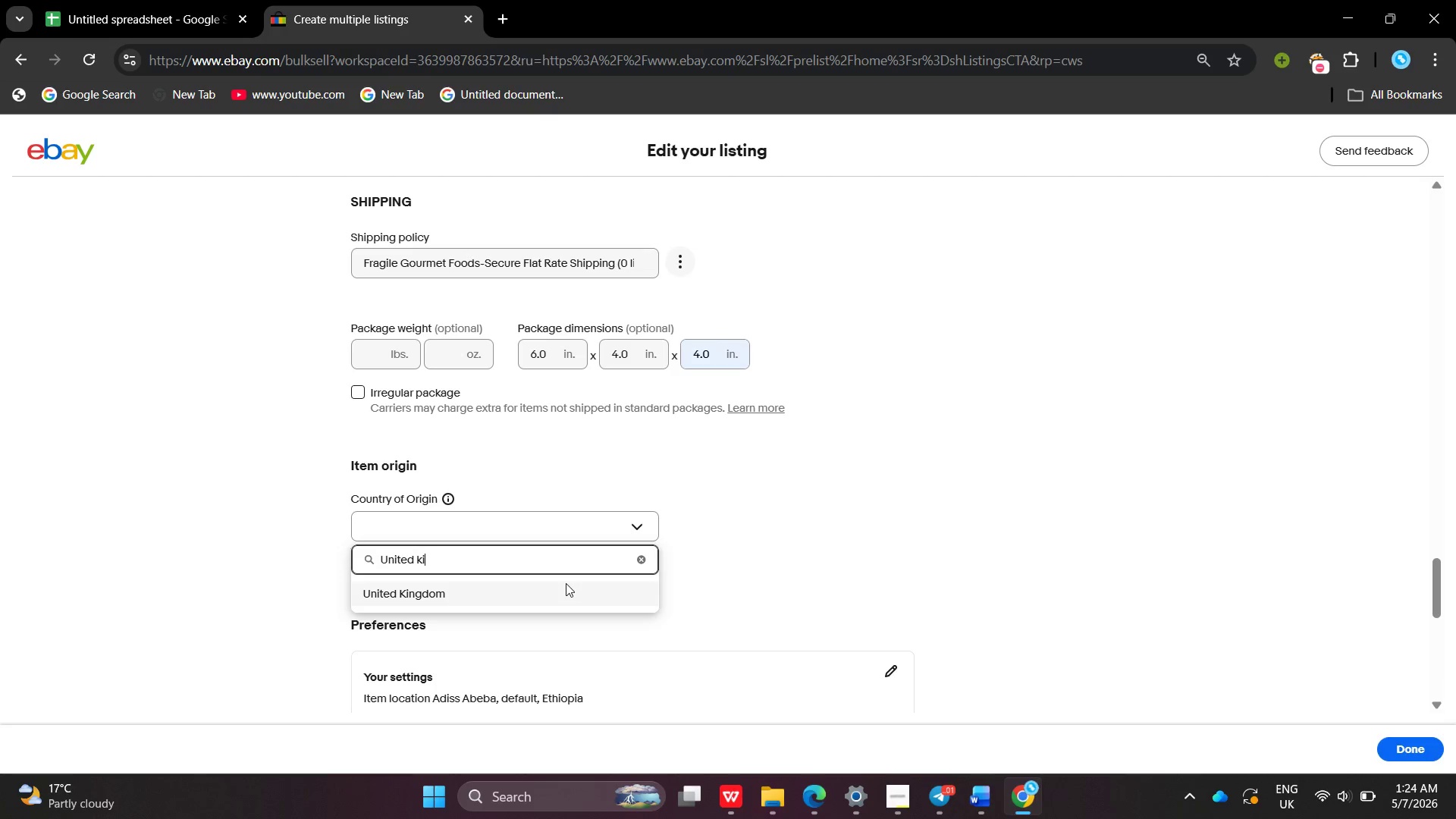 
left_click([566, 583])
 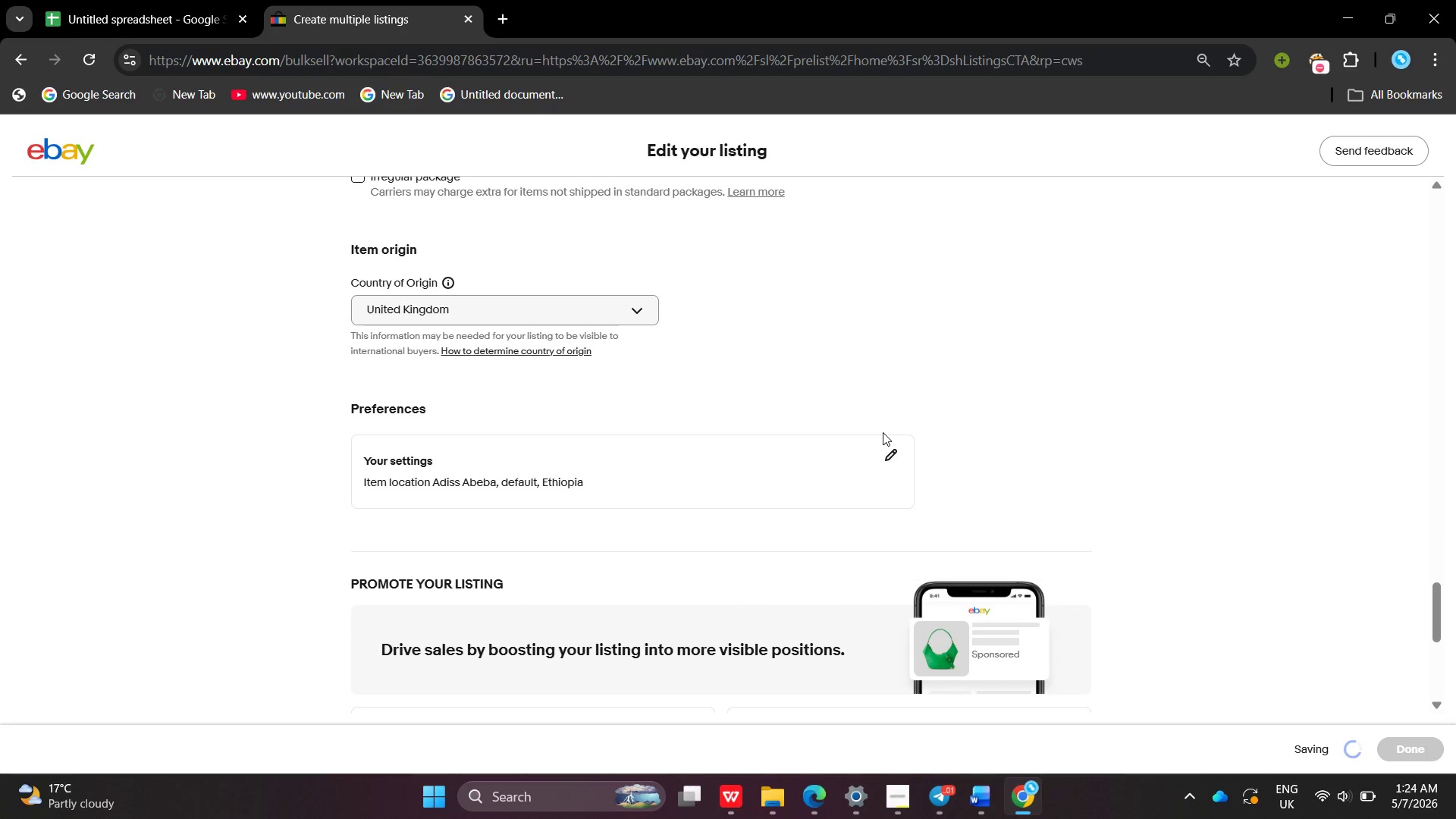 
left_click([890, 453])
 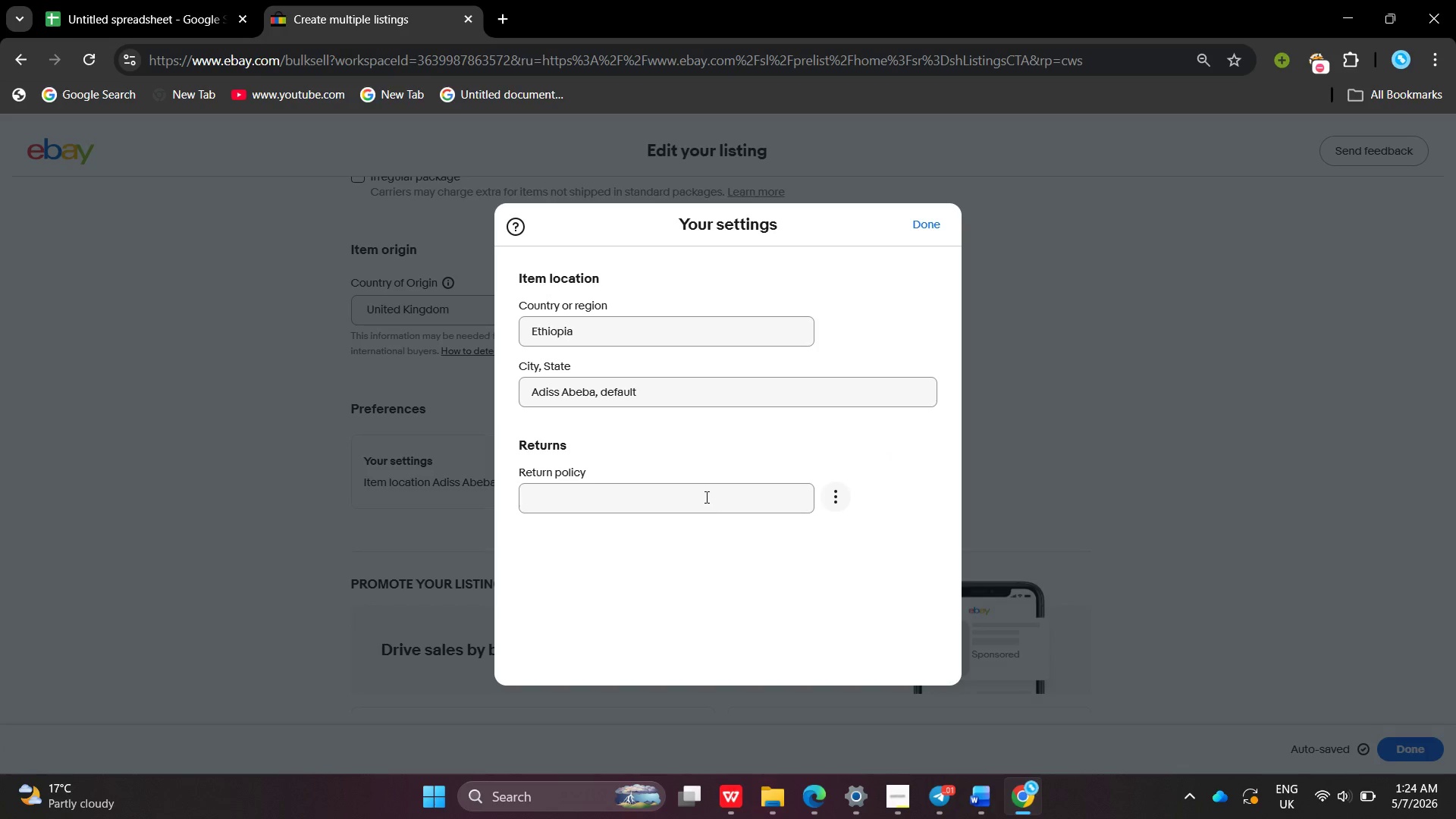 
left_click([705, 497])
 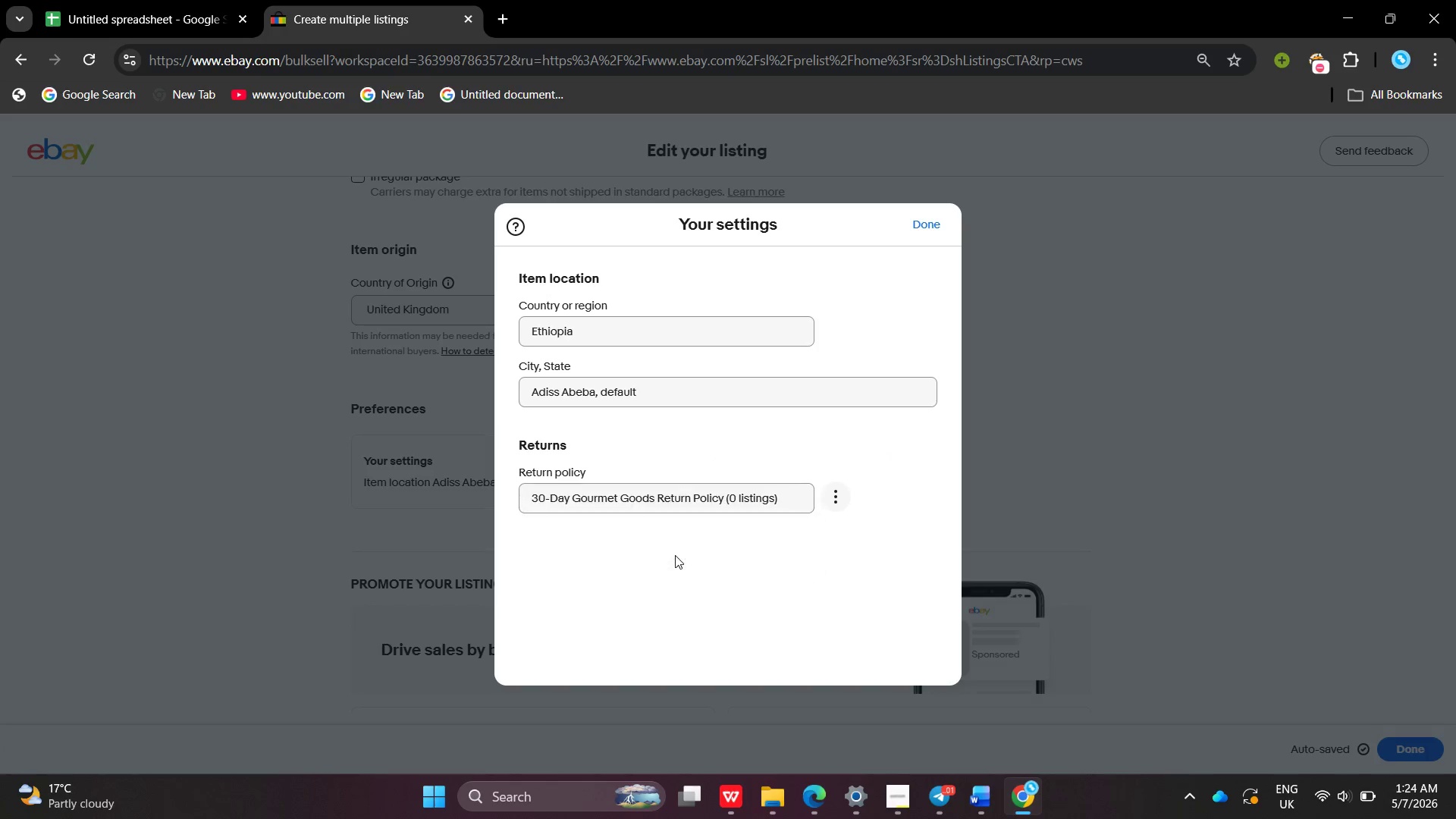 
left_click([675, 555])
 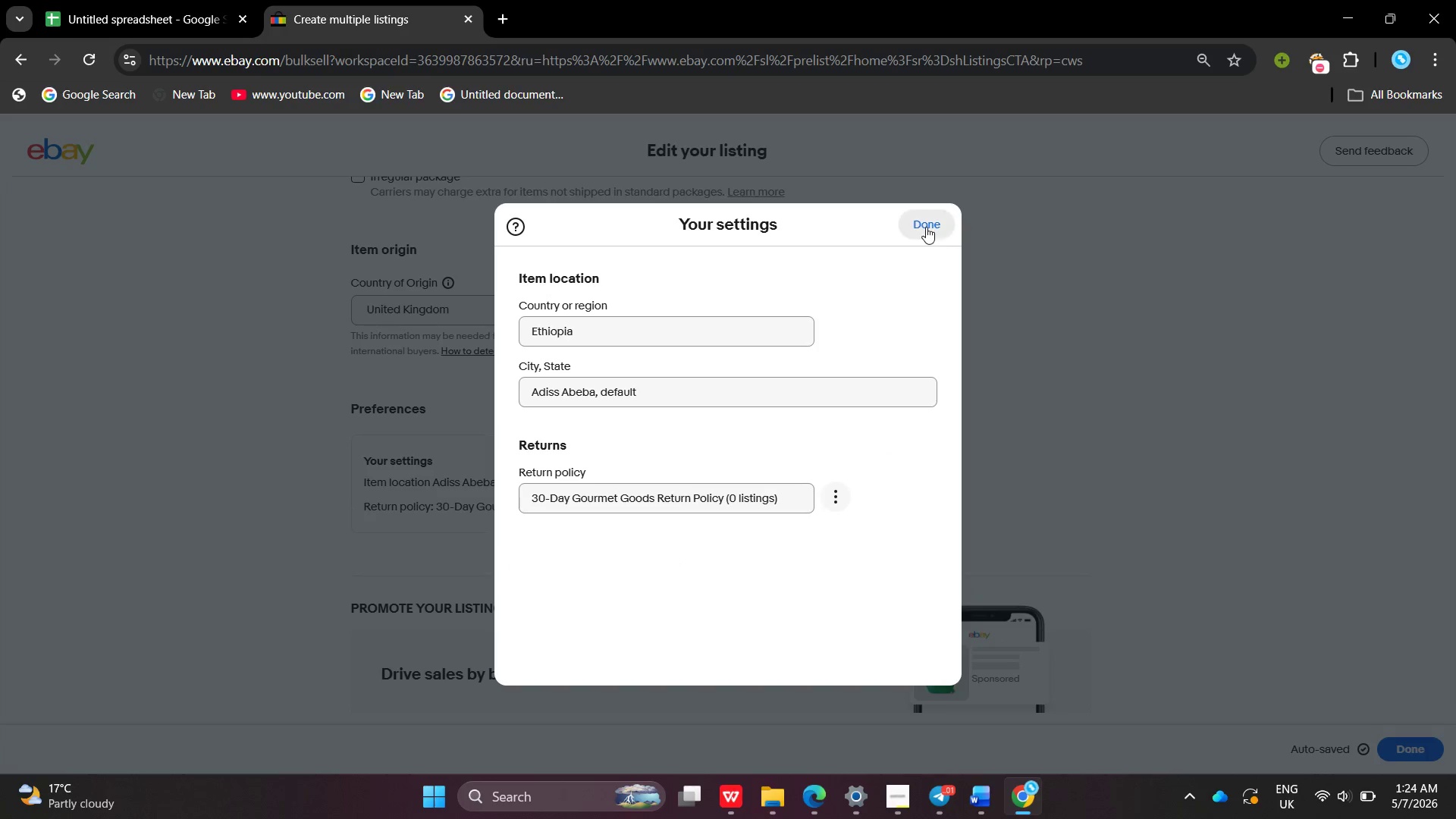 
left_click([926, 227])
 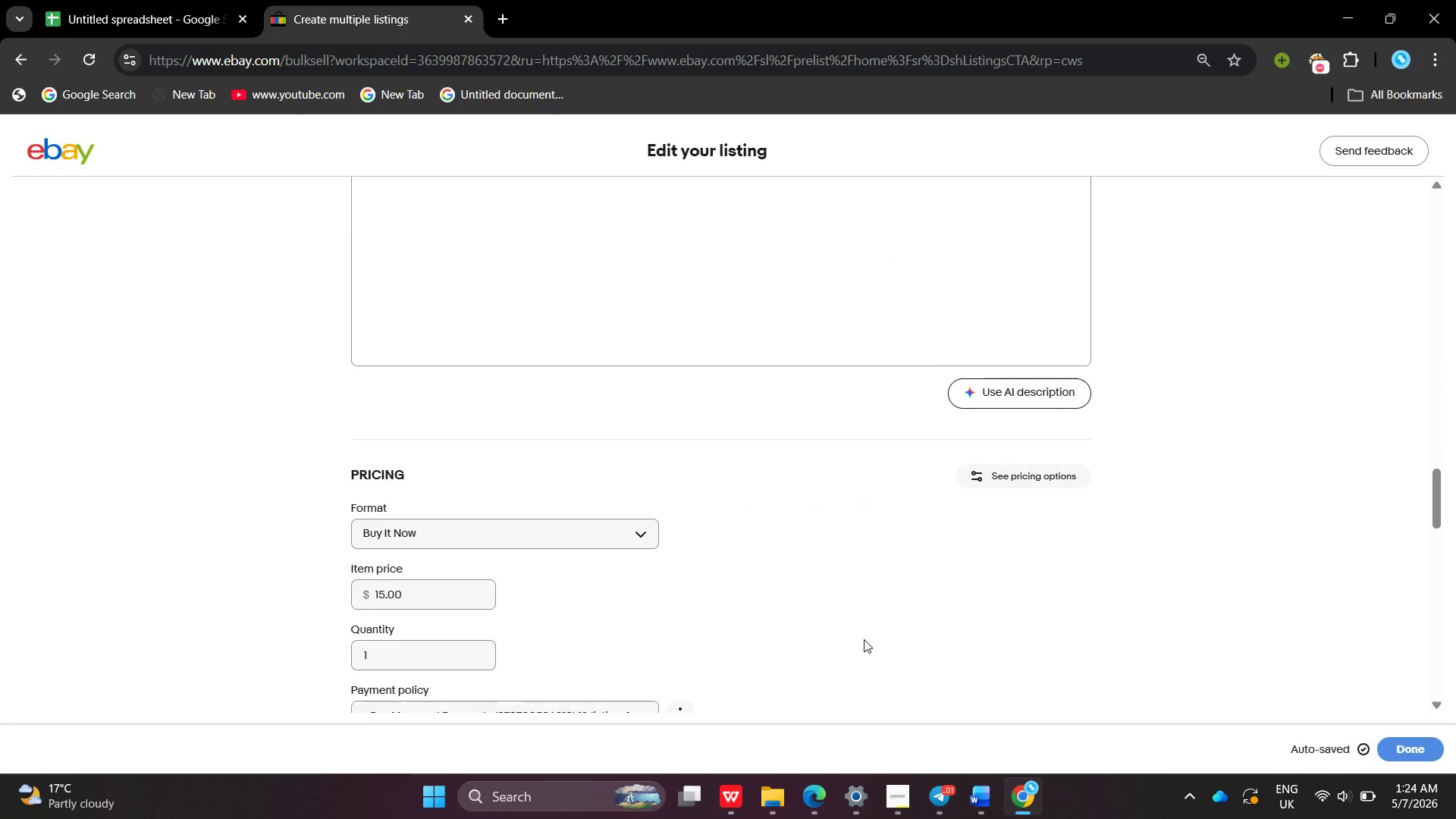 
left_click([583, 304])
 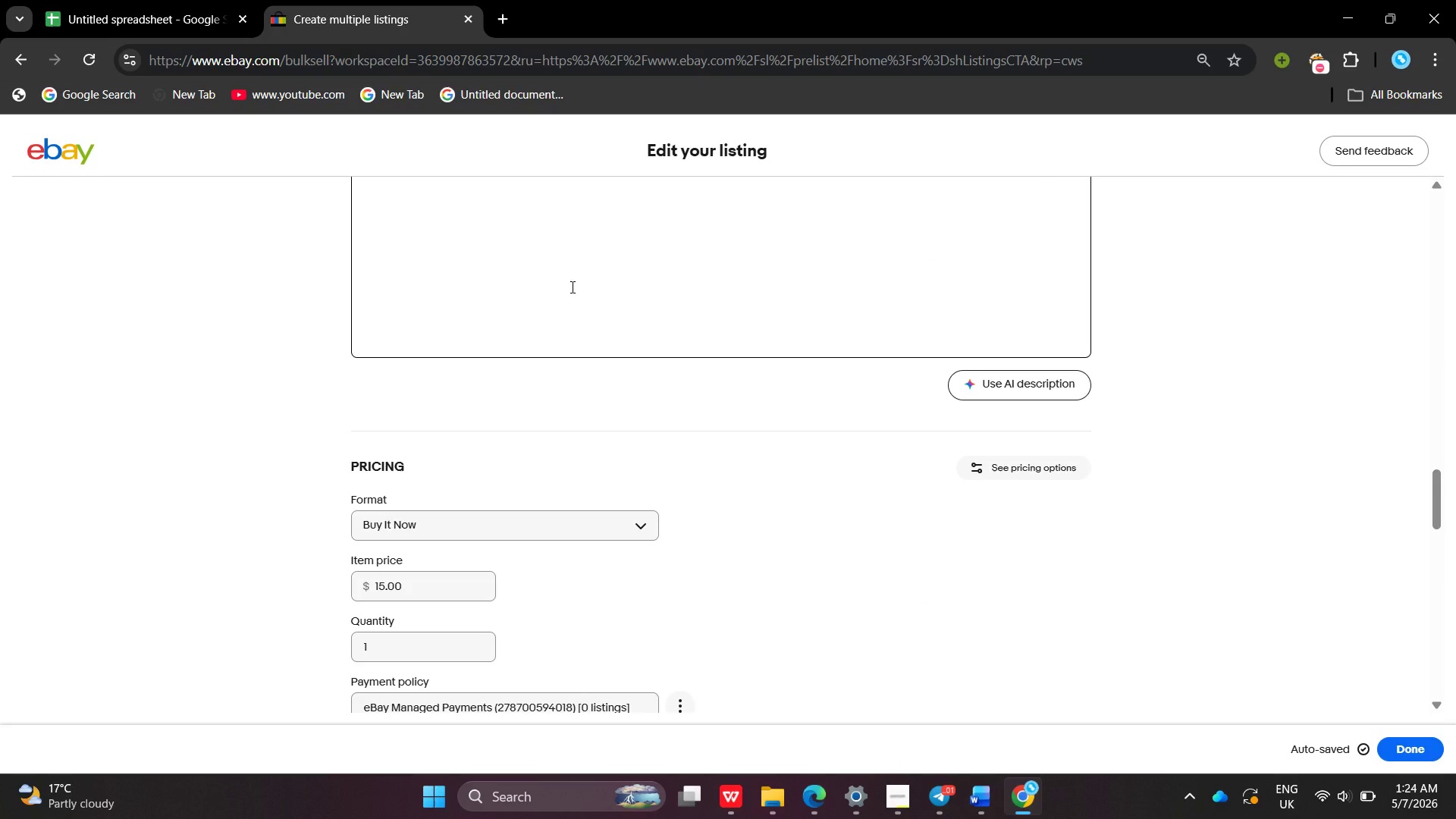 
left_click([571, 287])
 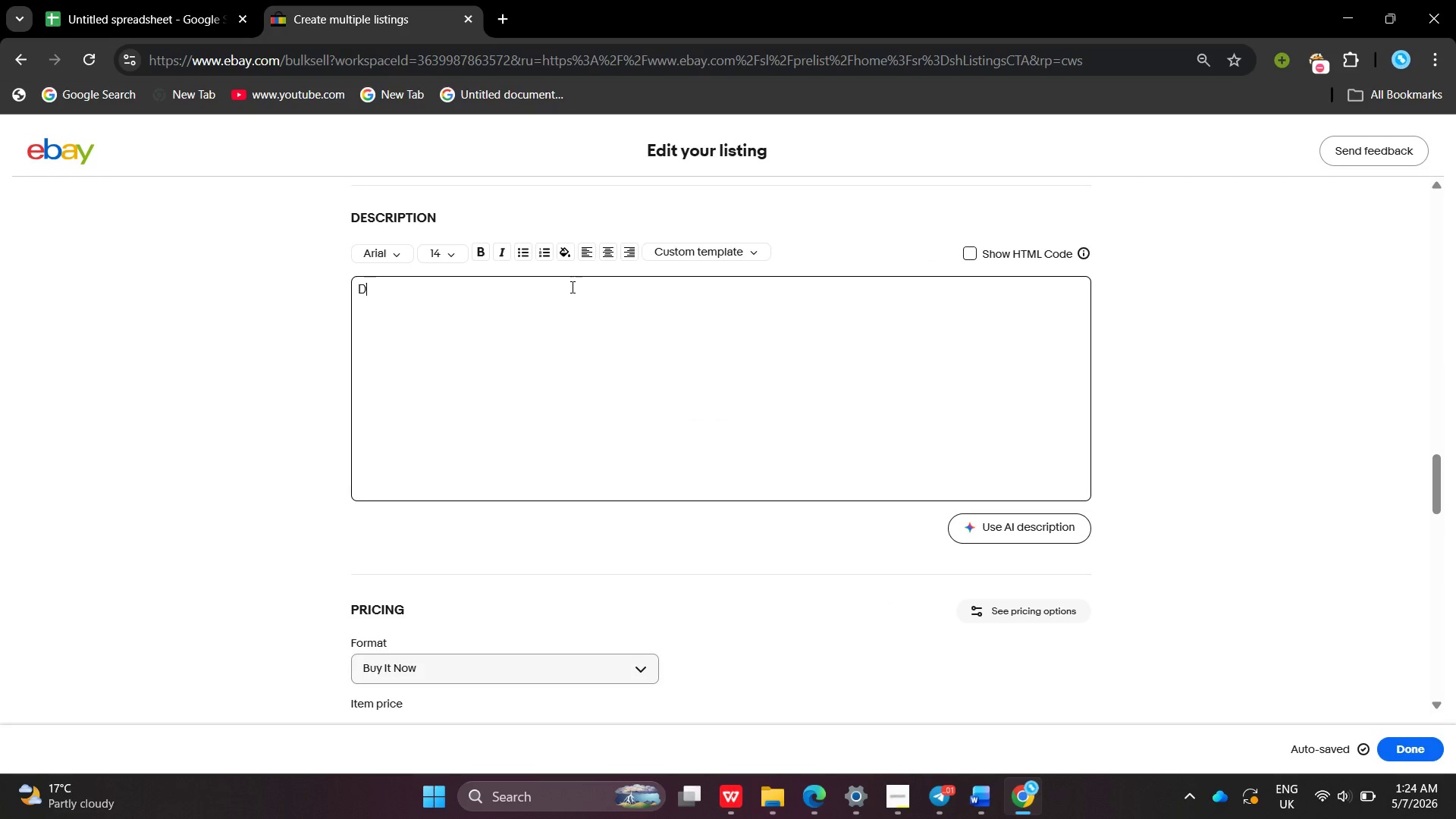 
type(D)
key(Backspace)
type(Slow-cooked caramelized onions blendd into a rich , savory ch)
key(Backspace)
type(hutney with a subtle sweetness.)
 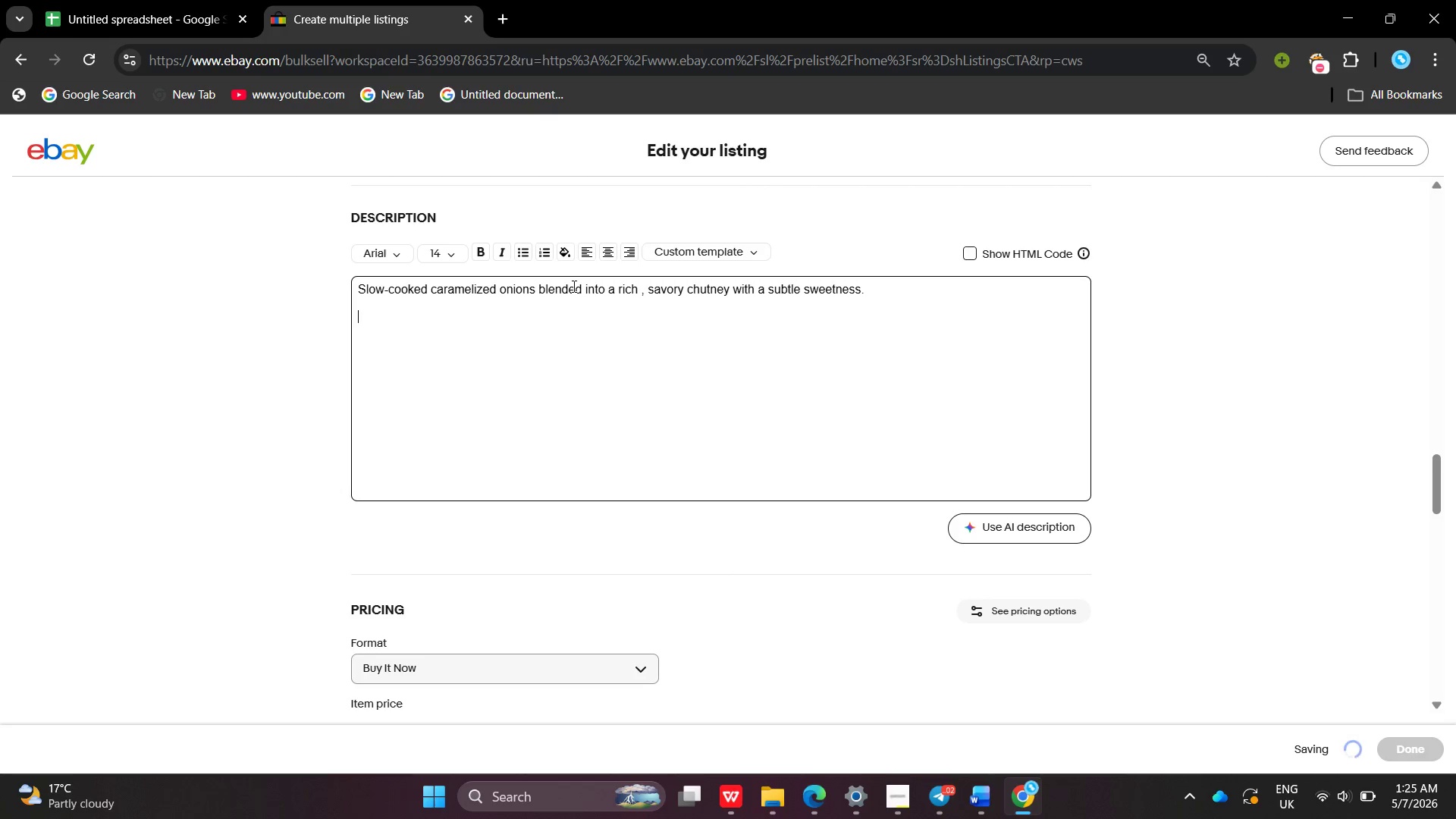 
key(Enter)
 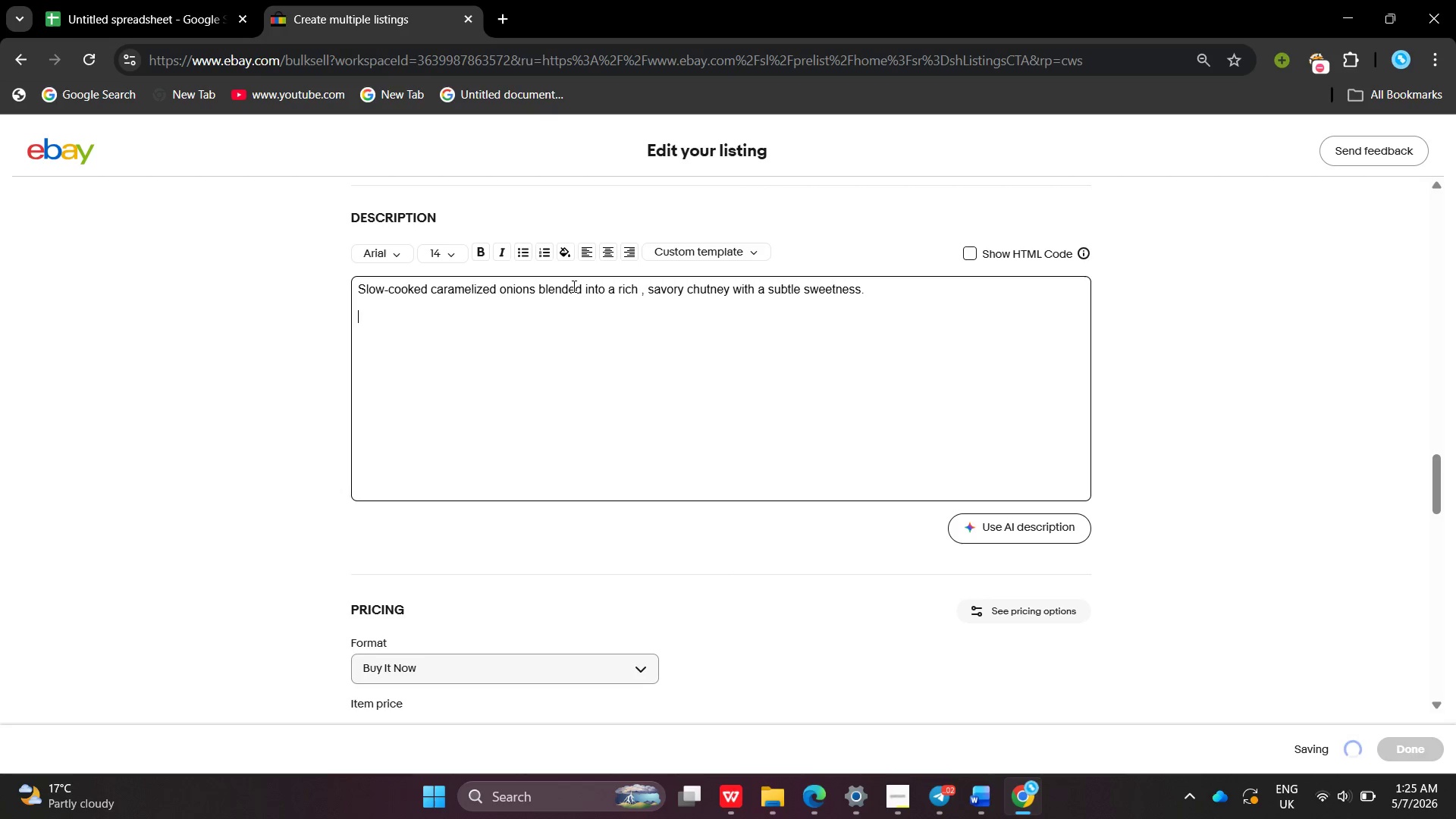 
key(Enter)
 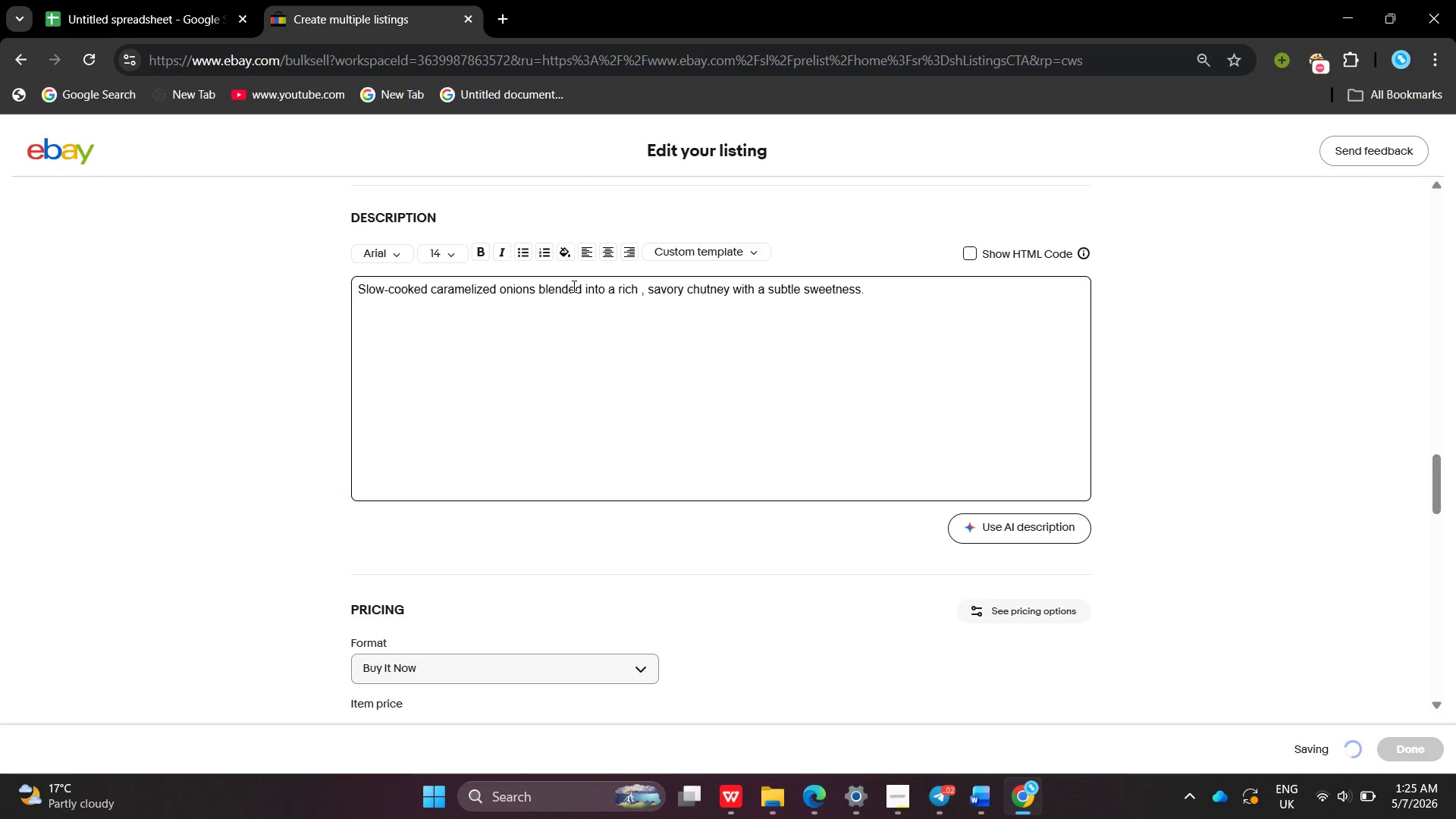 
type(Prfect for pairing with cheeses mmeats )
key(Backspace)
key(Backspace)
key(Backspace)
key(Backspace)
key(Backspace)
key(Backspace)
type(eats , or gourmet sandwiches .)
 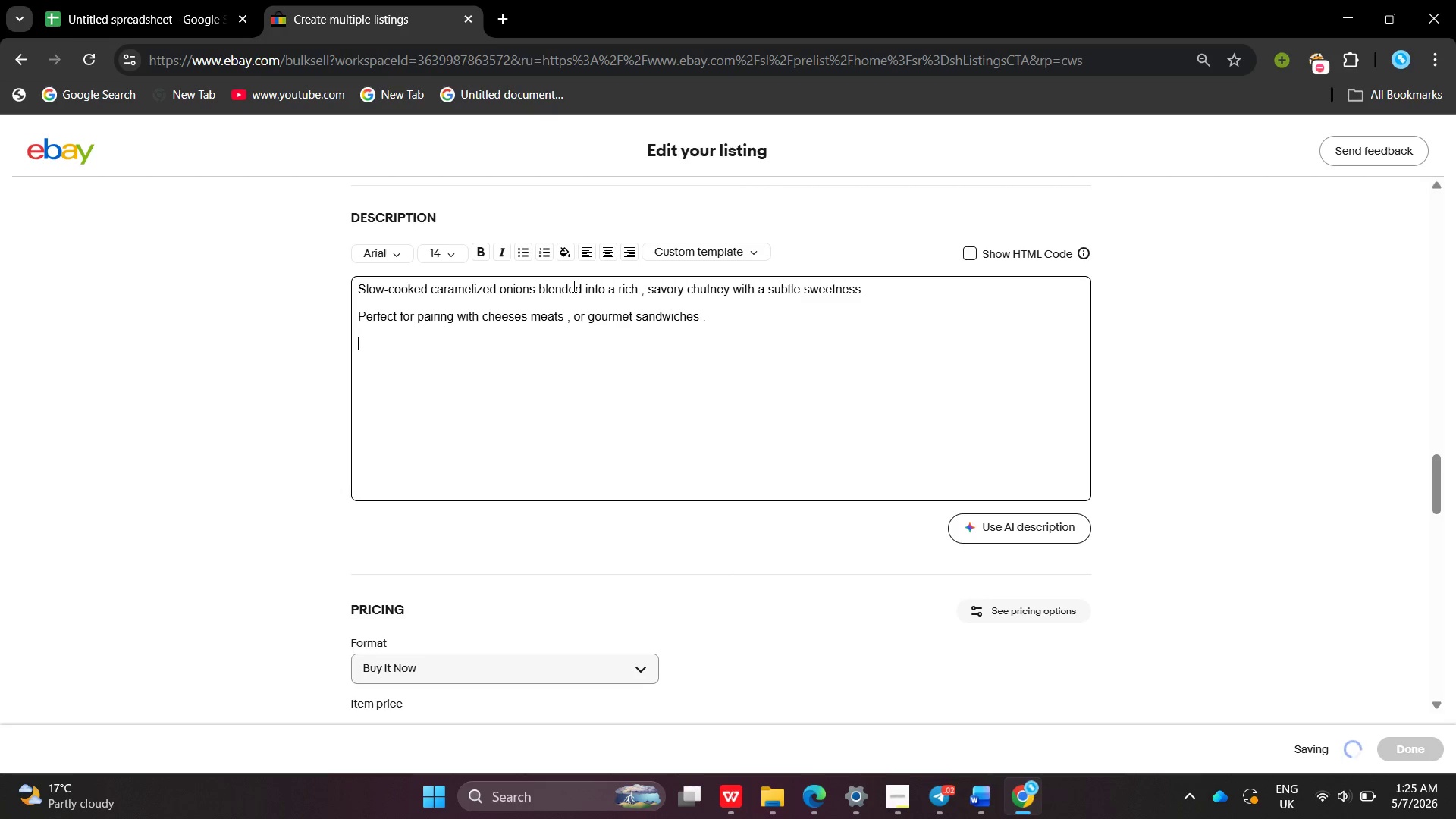 
key(Enter)
 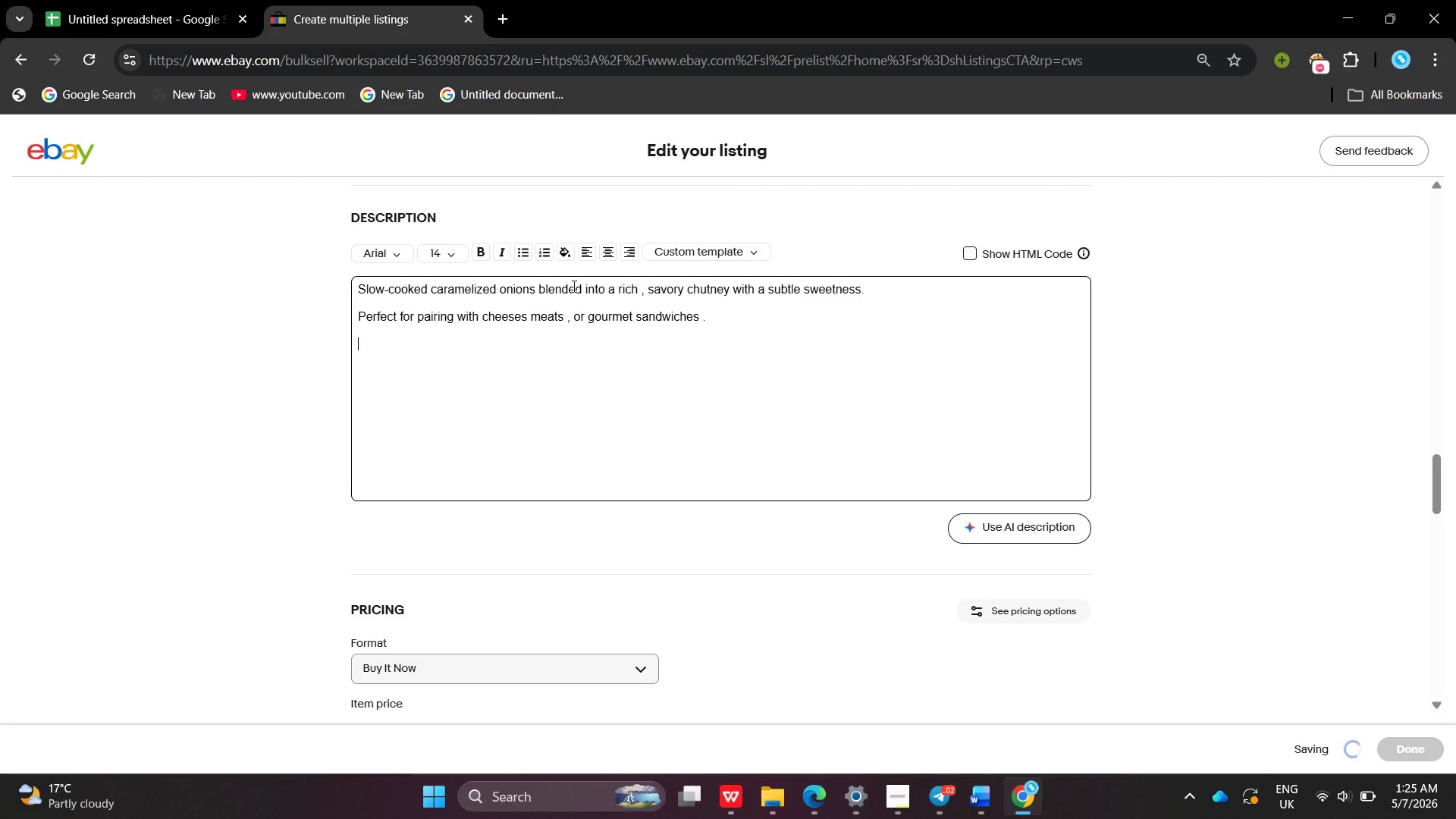 
key(Enter)
 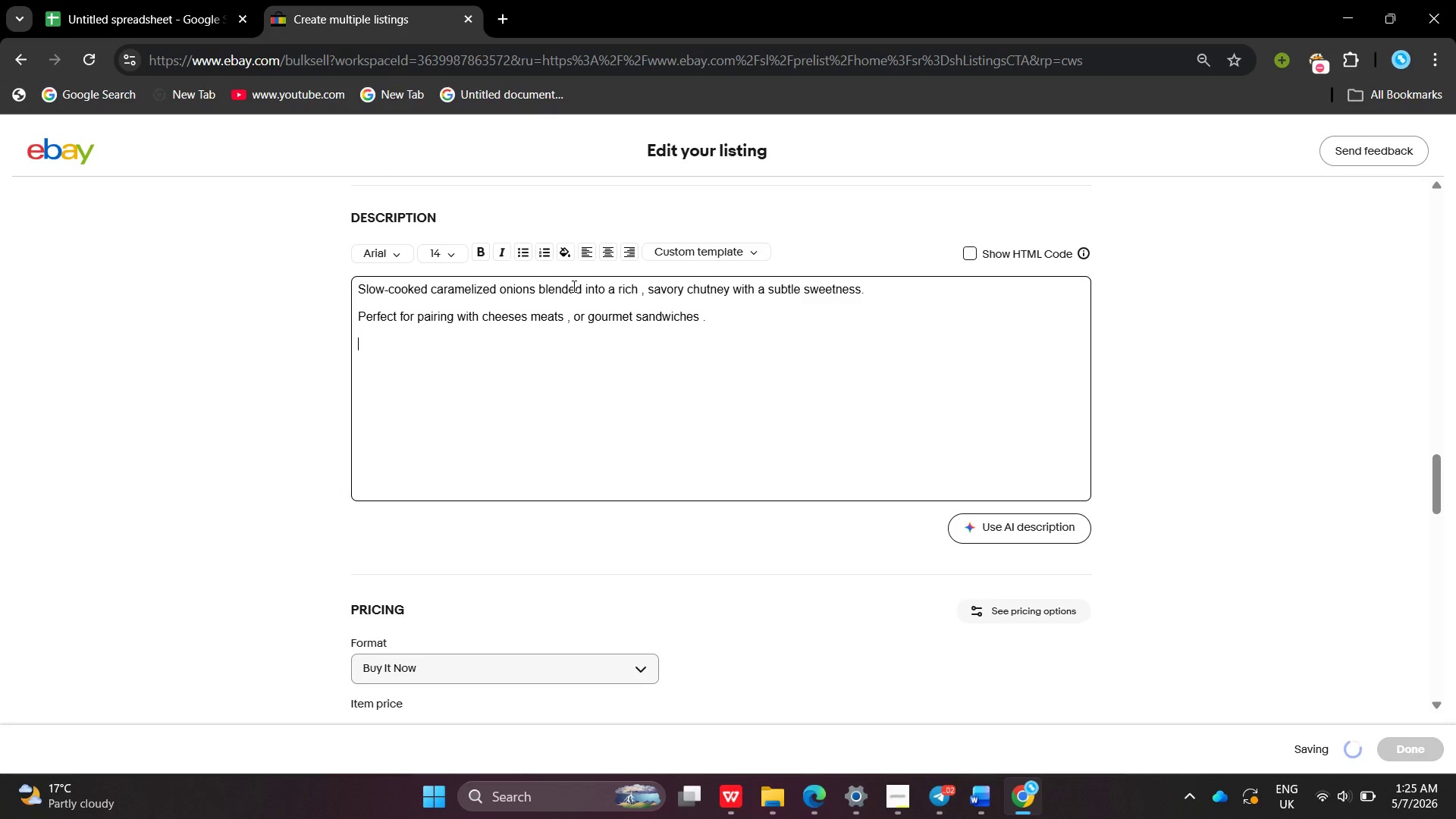 
type(Tea)
key(Backspace)
key(Backspace)
type(raditional small-batch recipe)
 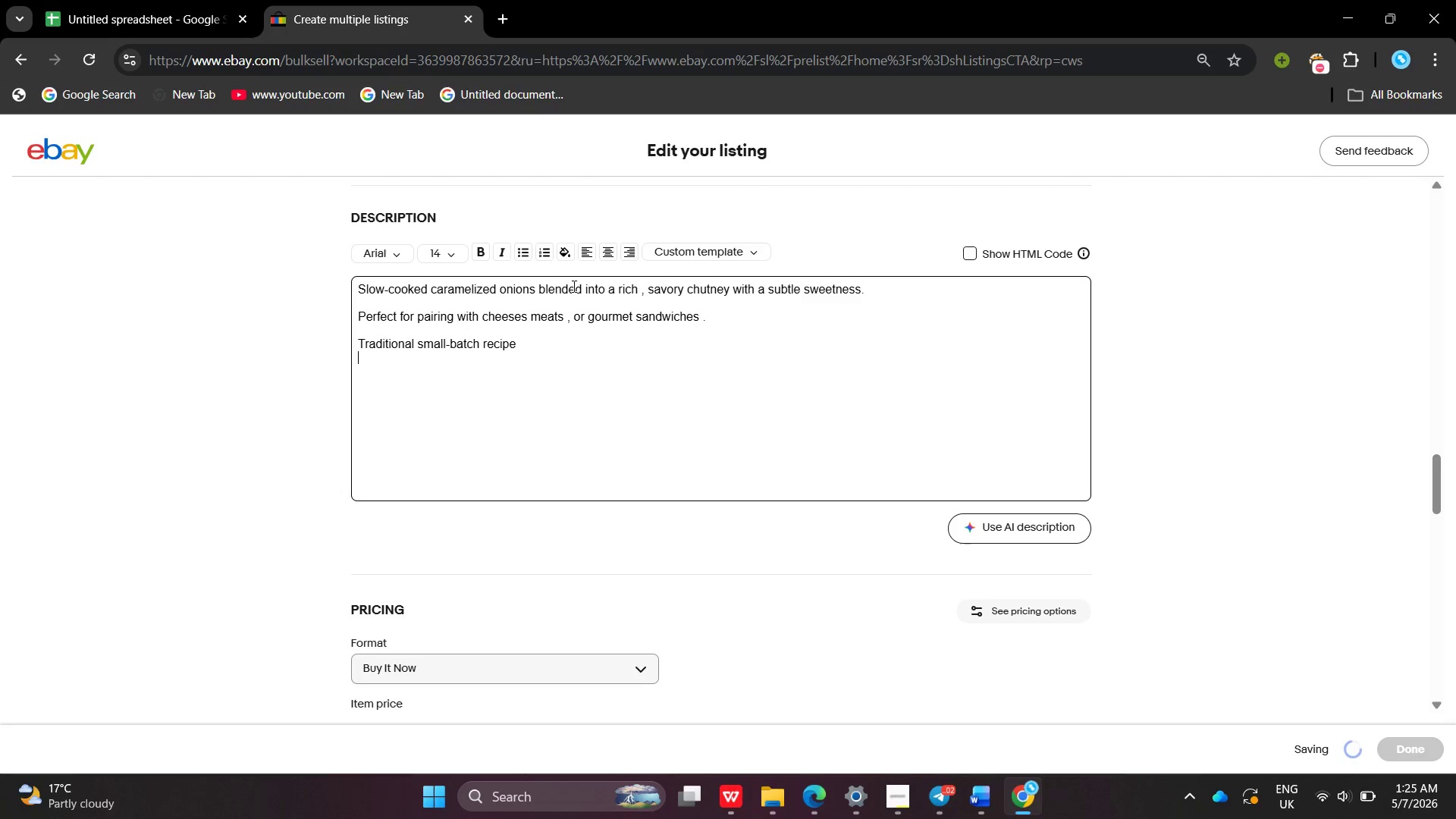 
key(Enter)
 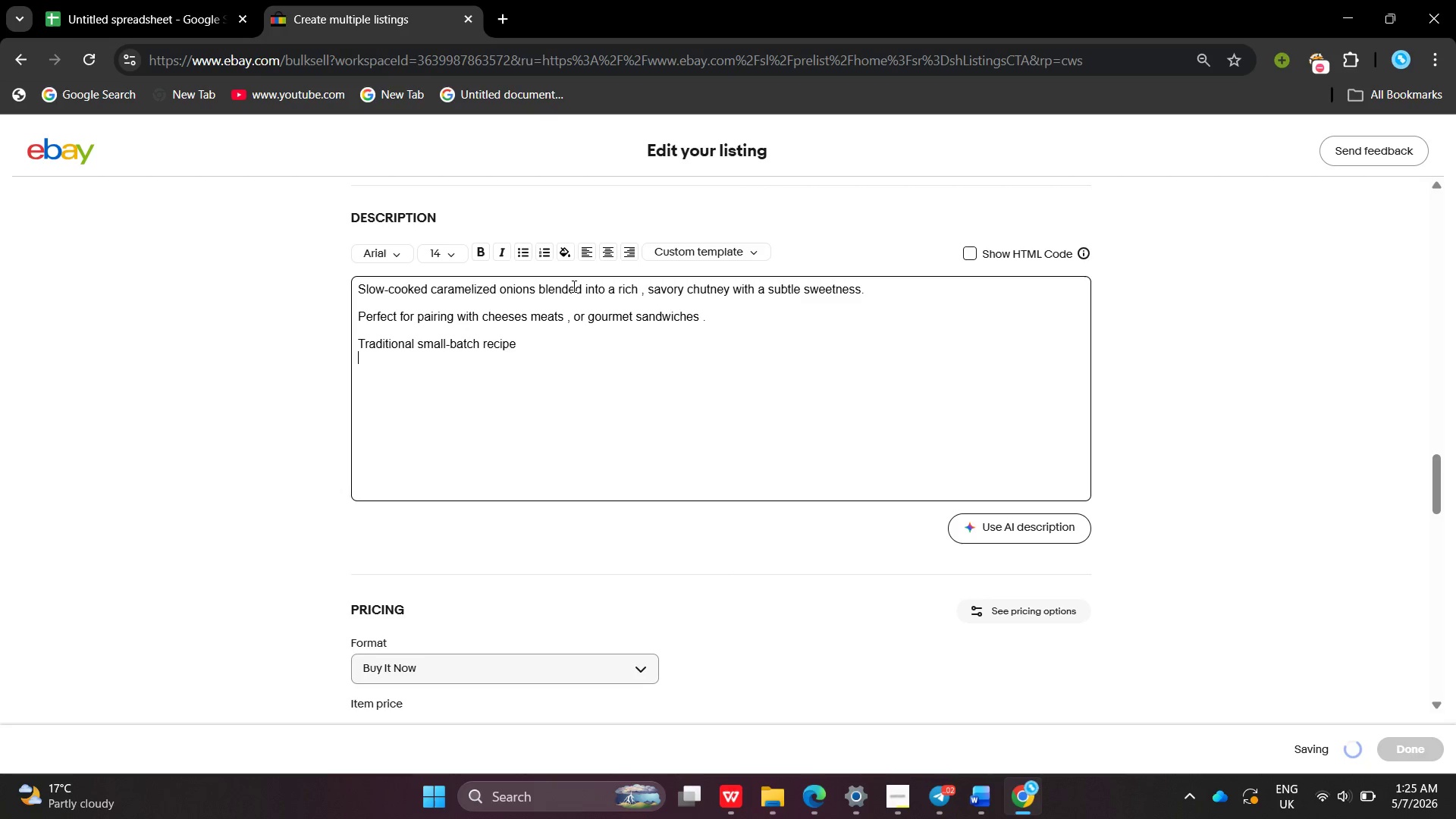 
type(Deep,rich floavor )
key(Backspace)
key(Backspace)
key(Backspace)
key(Backspace)
key(Backspace)
key(Backspace)
key(Backspace)
key(Backspace)
key(Backspace)
key(Backspace)
key(Backspace)
key(Backspace)
key(Backspace)
key(Backspace)
key(Backspace)
key(Backspace)
key(Backspace)
key(Backspace)
key(Backspace)
 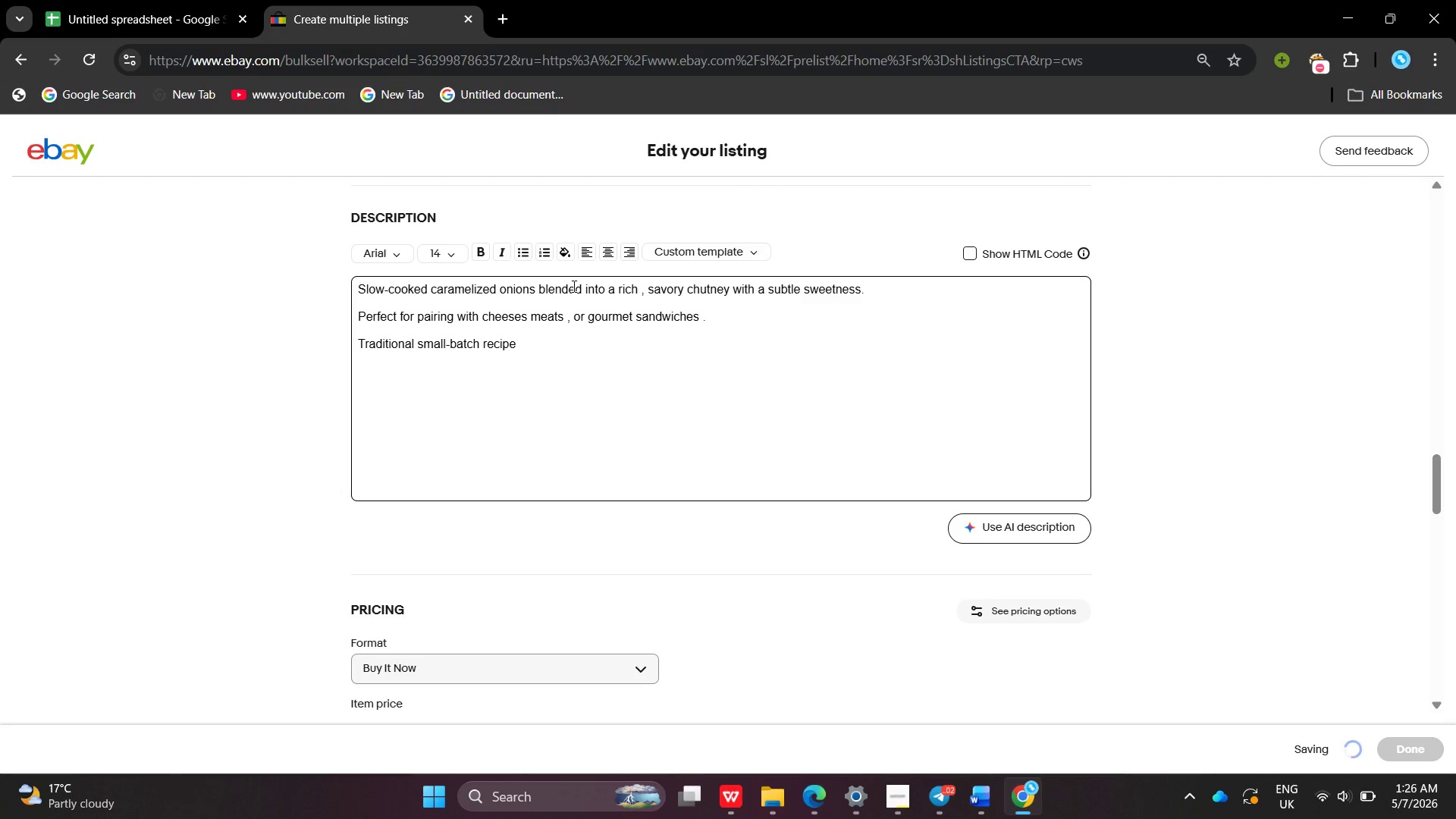 
key(Enter)
 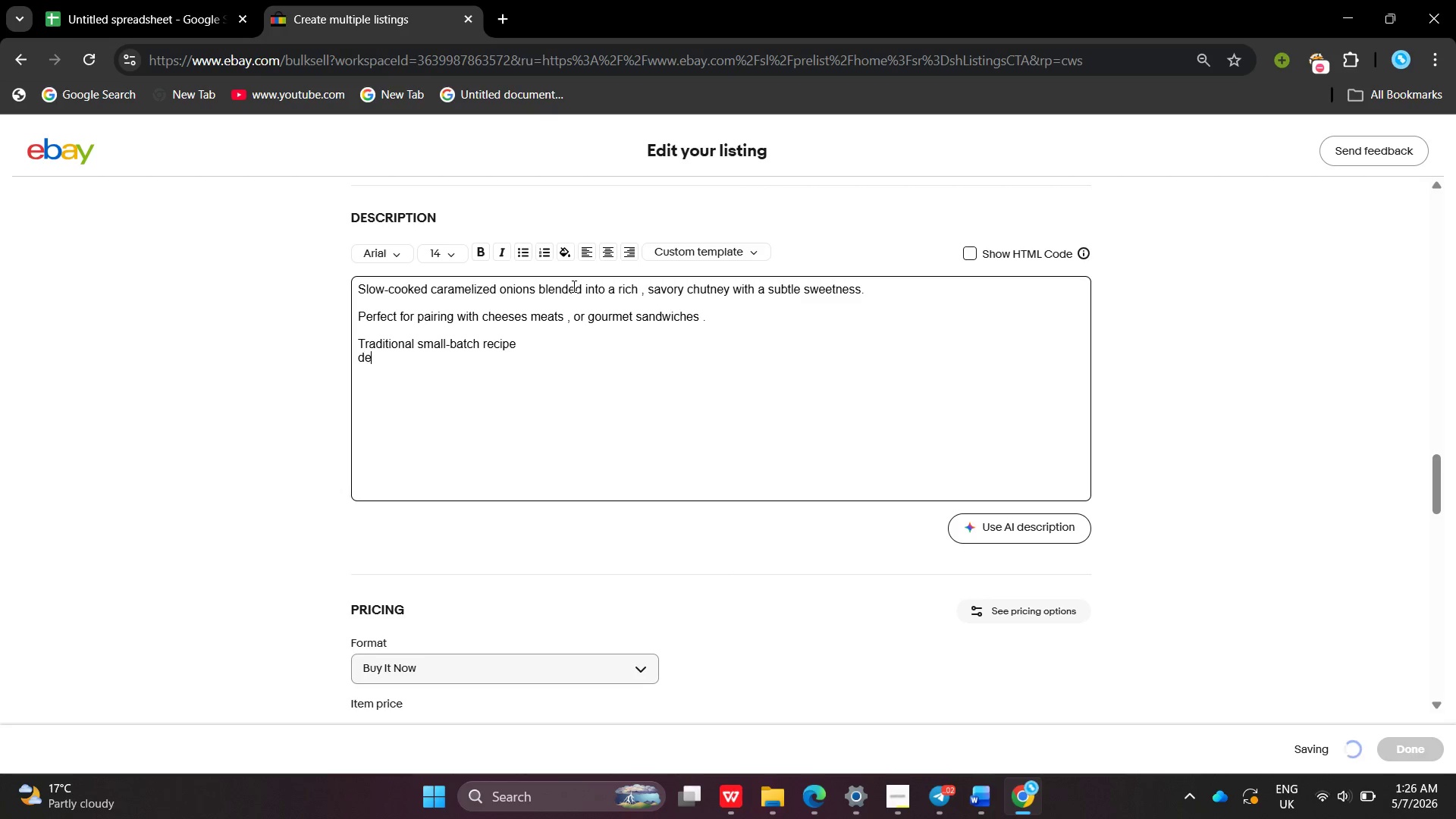 
type(deep, rich flavor profile)
 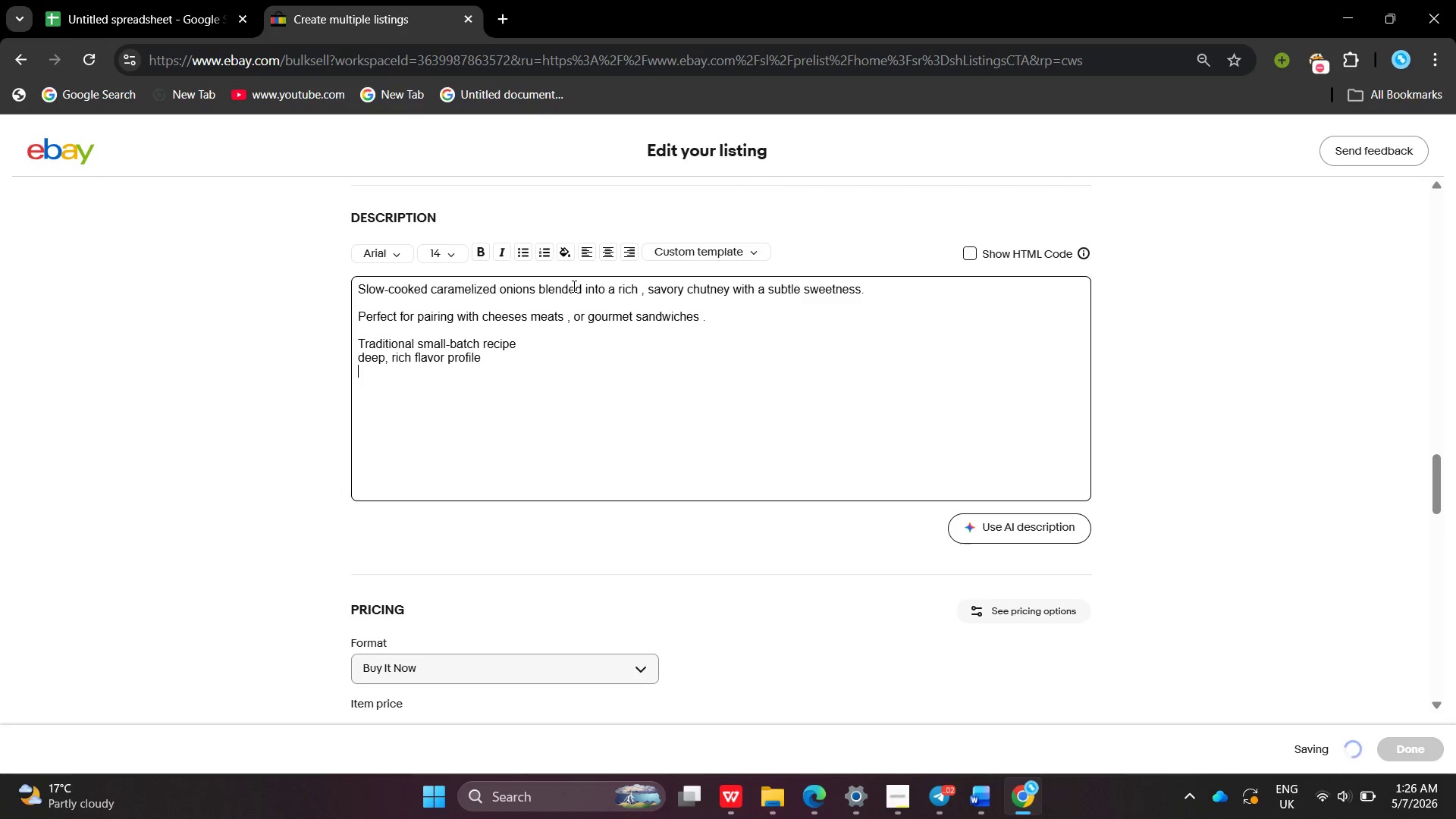 
key(Enter)
 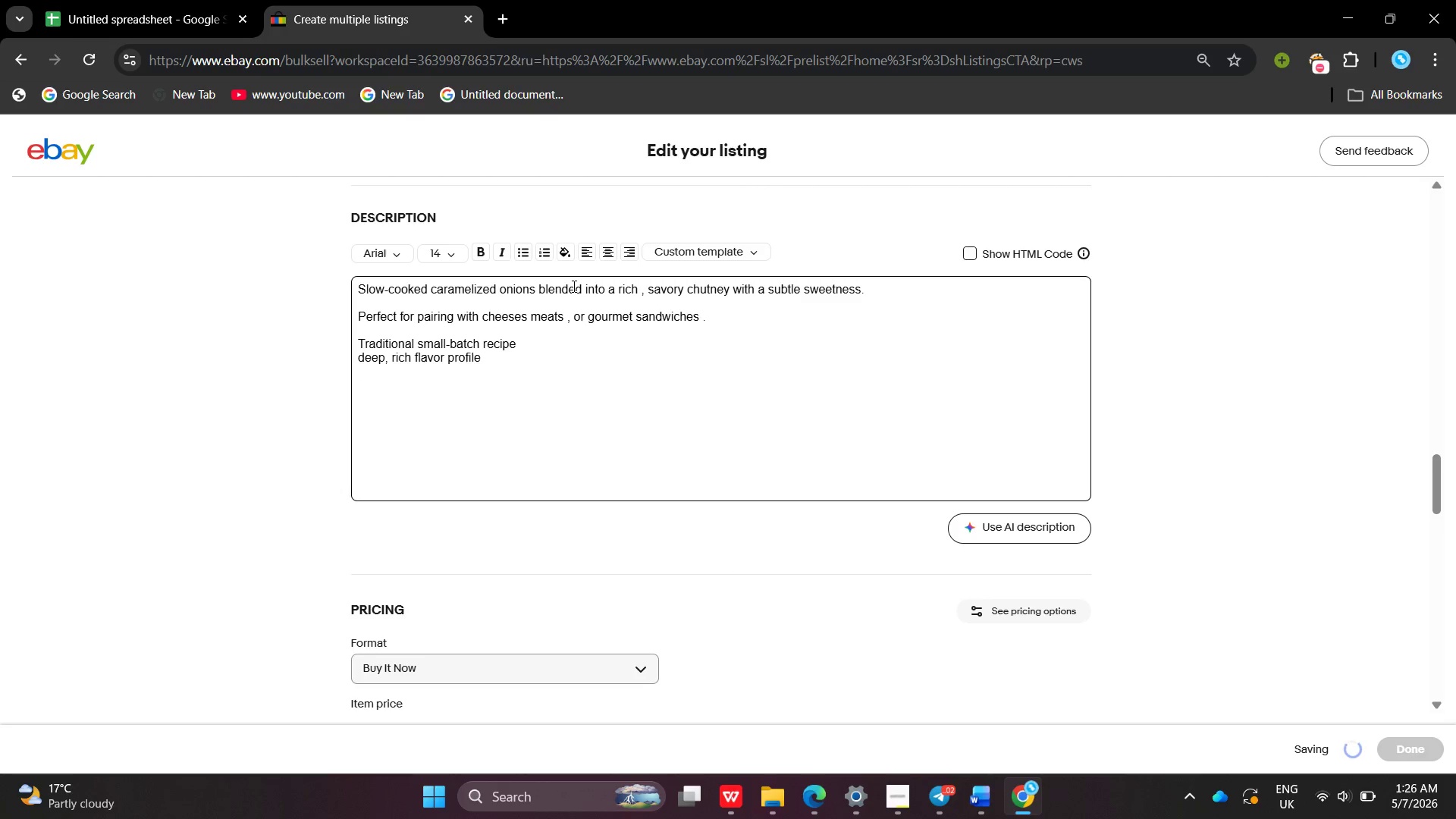 
type(ideal for charcu)
 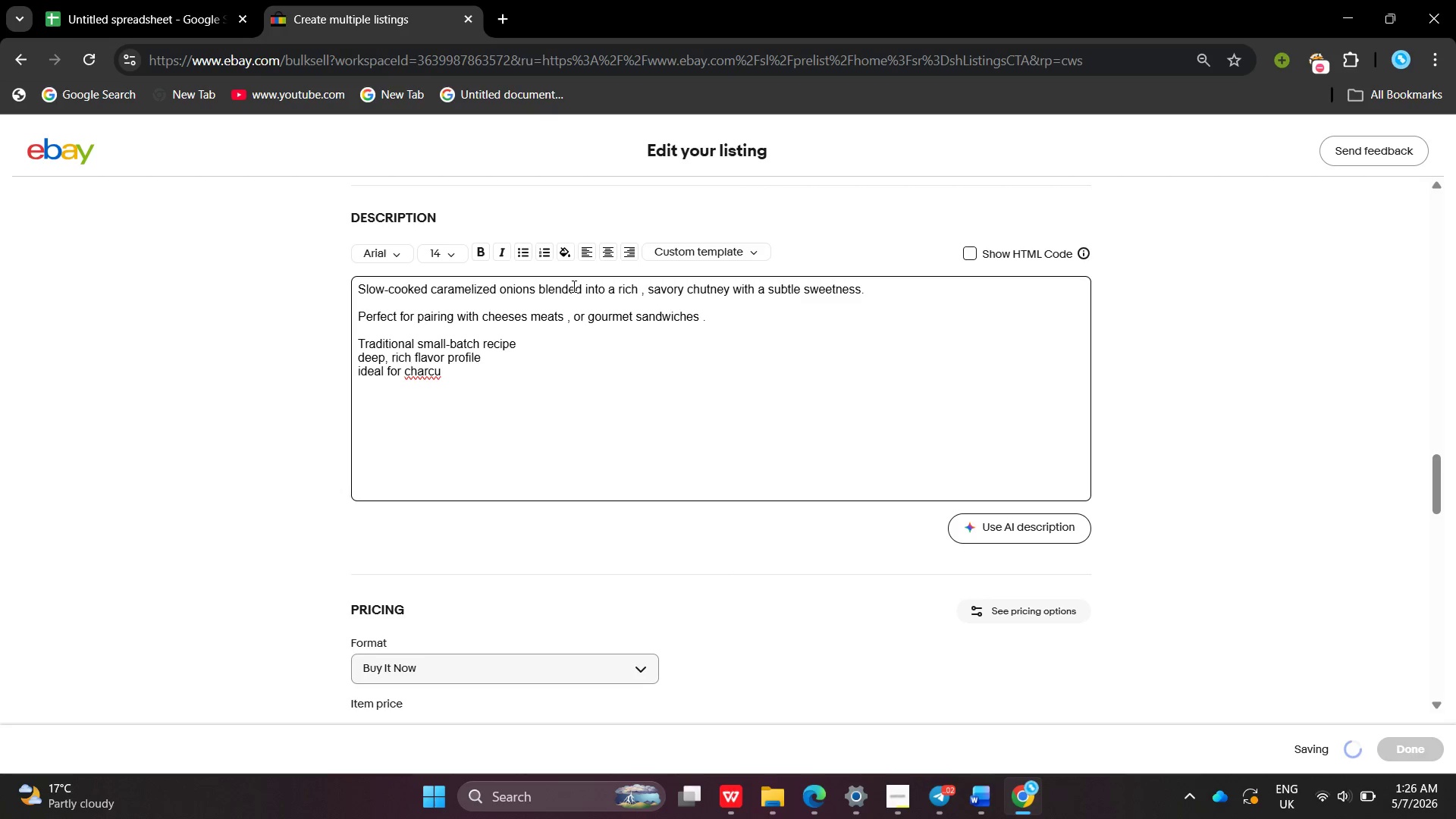 
type(terie boards )
 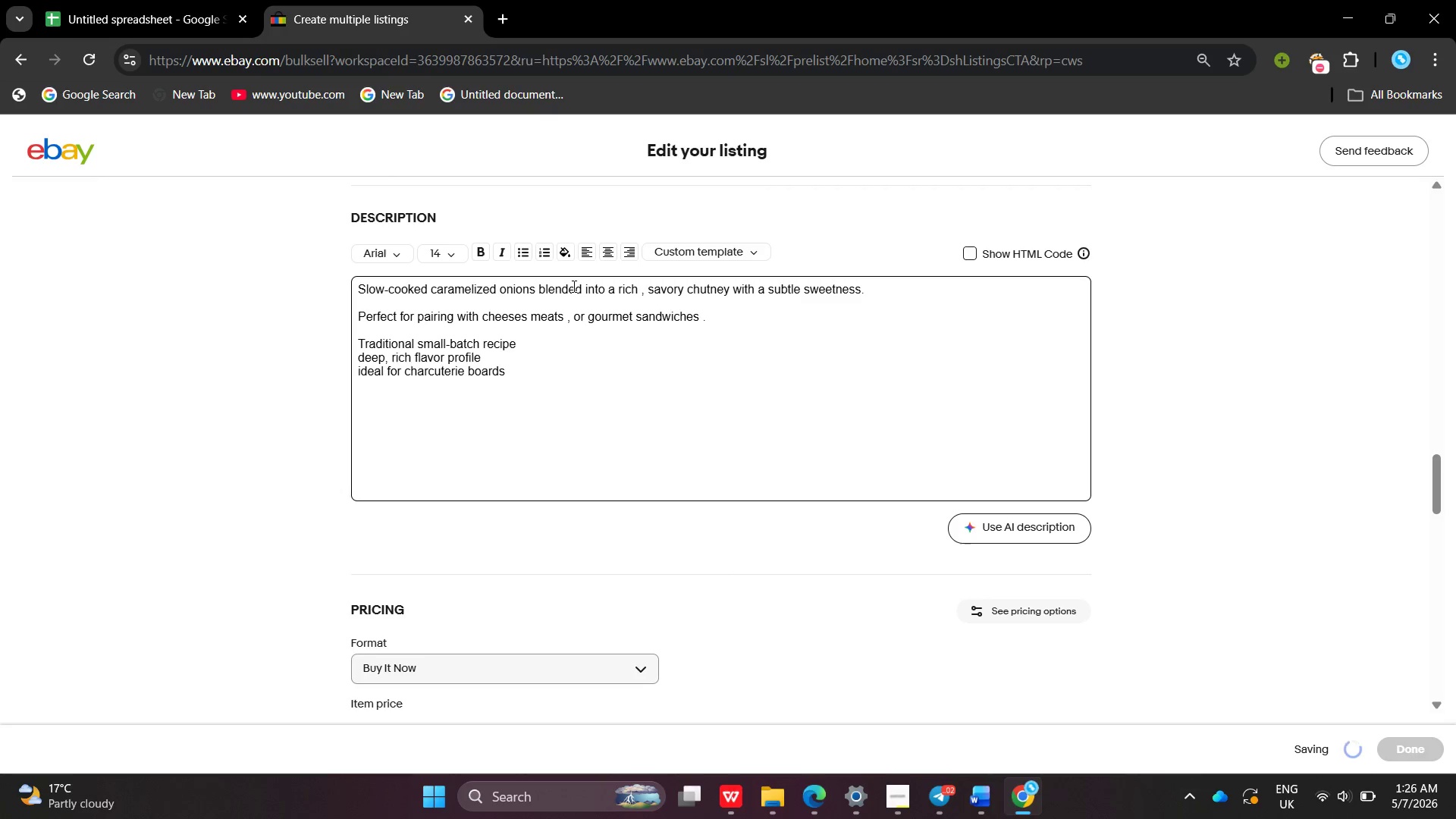 
key(Enter)
 